 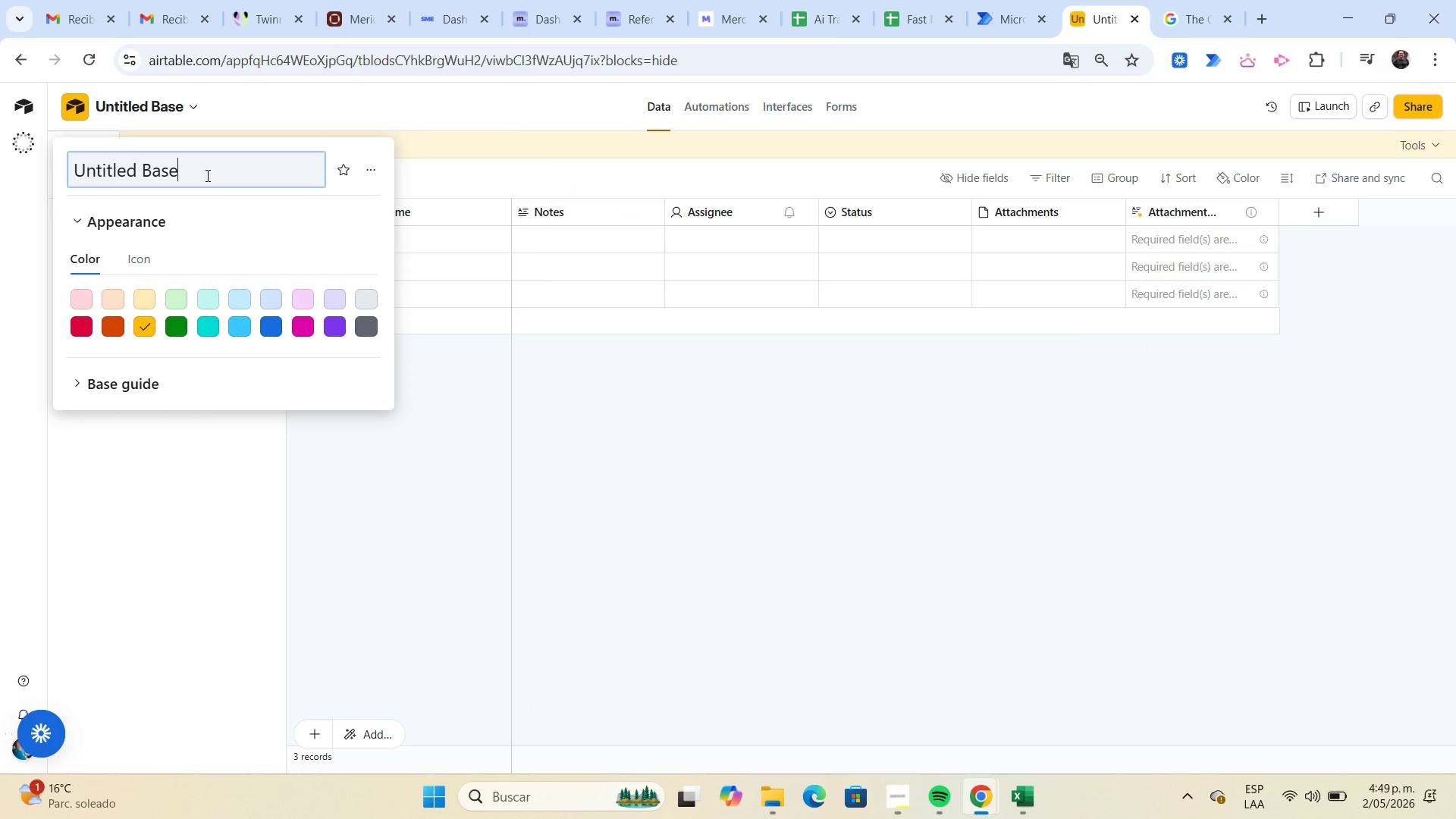 
key(Shift+Home)
 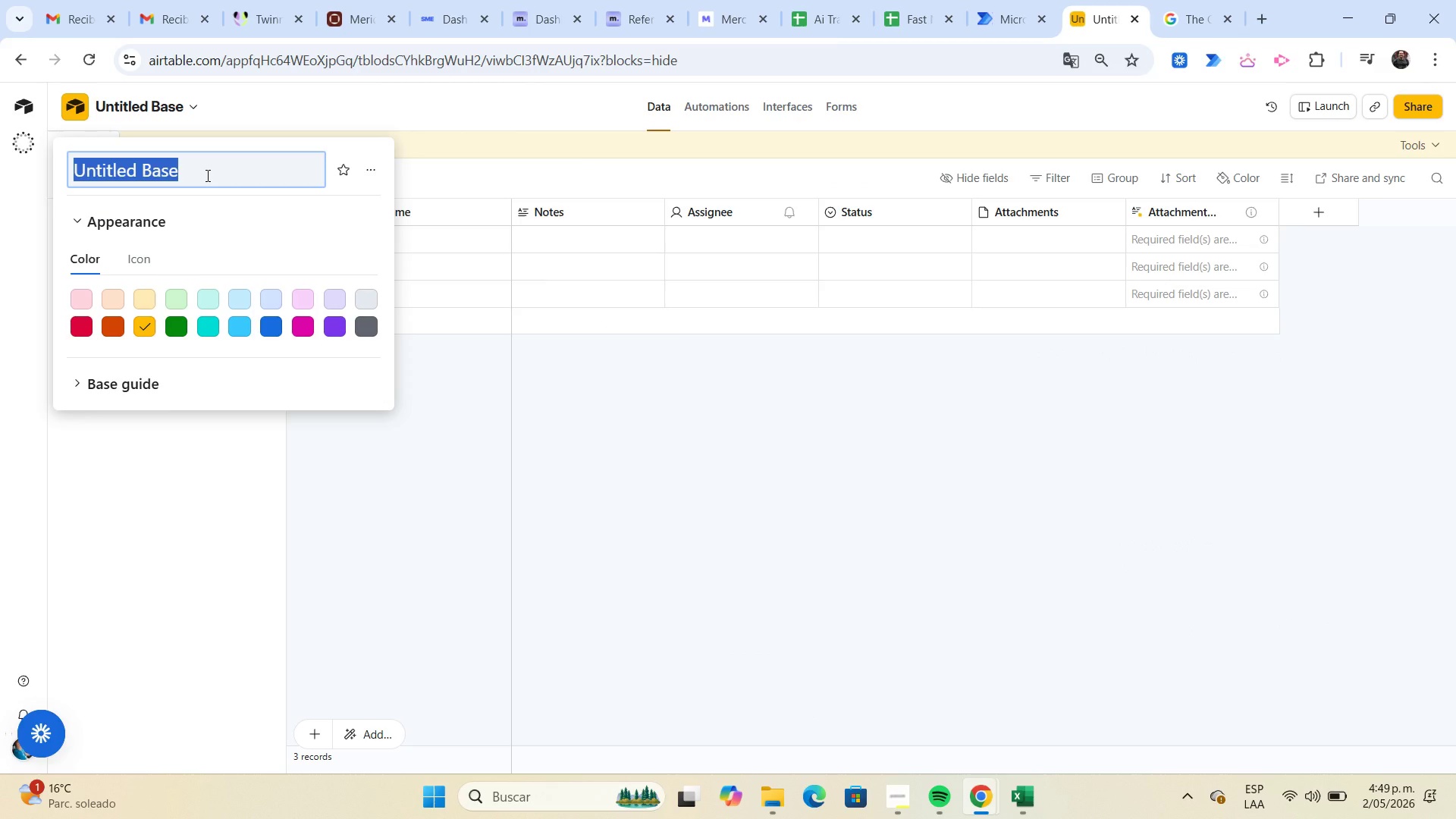 
key(Control+V)
 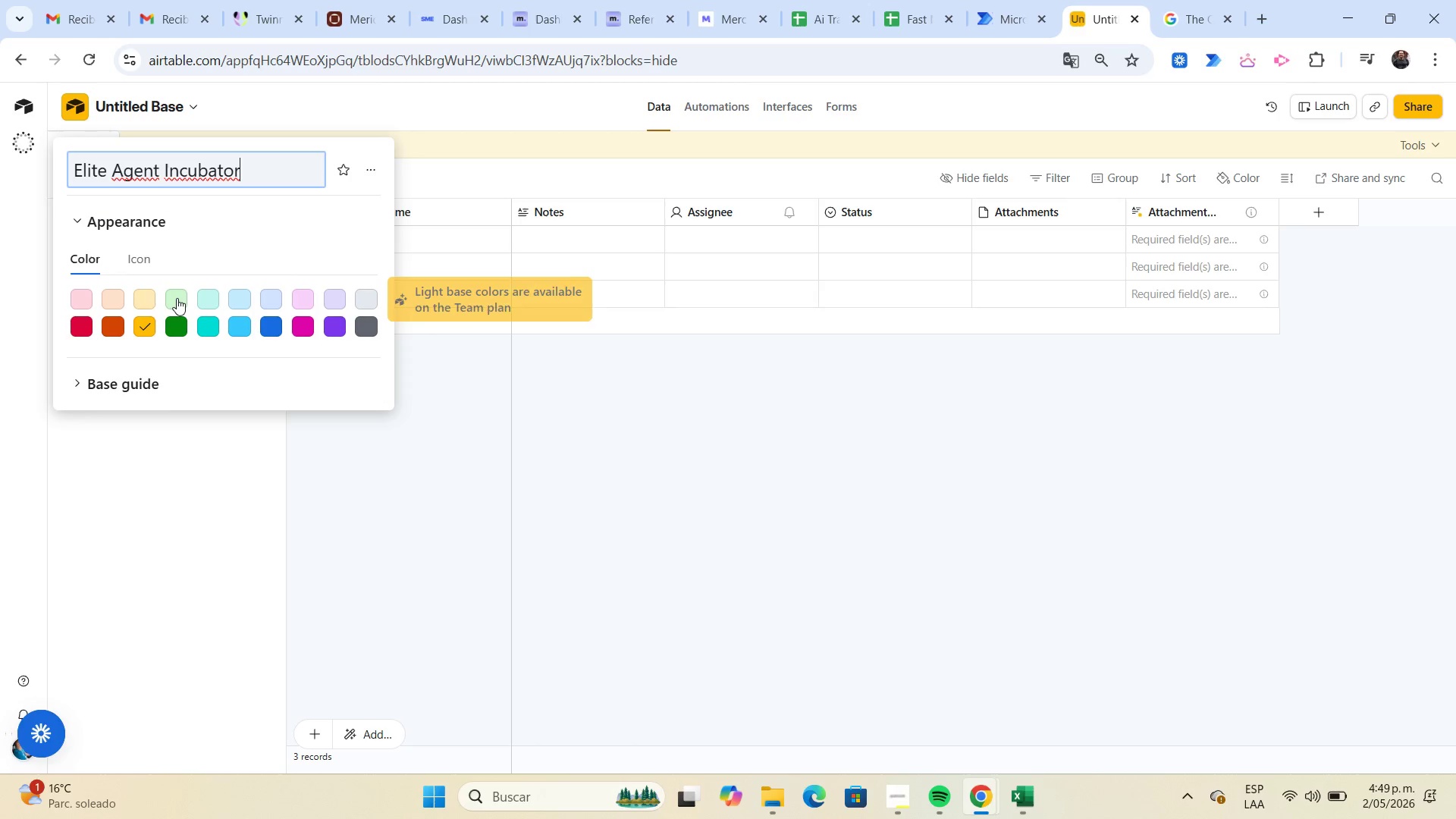 
wait(7.55)
 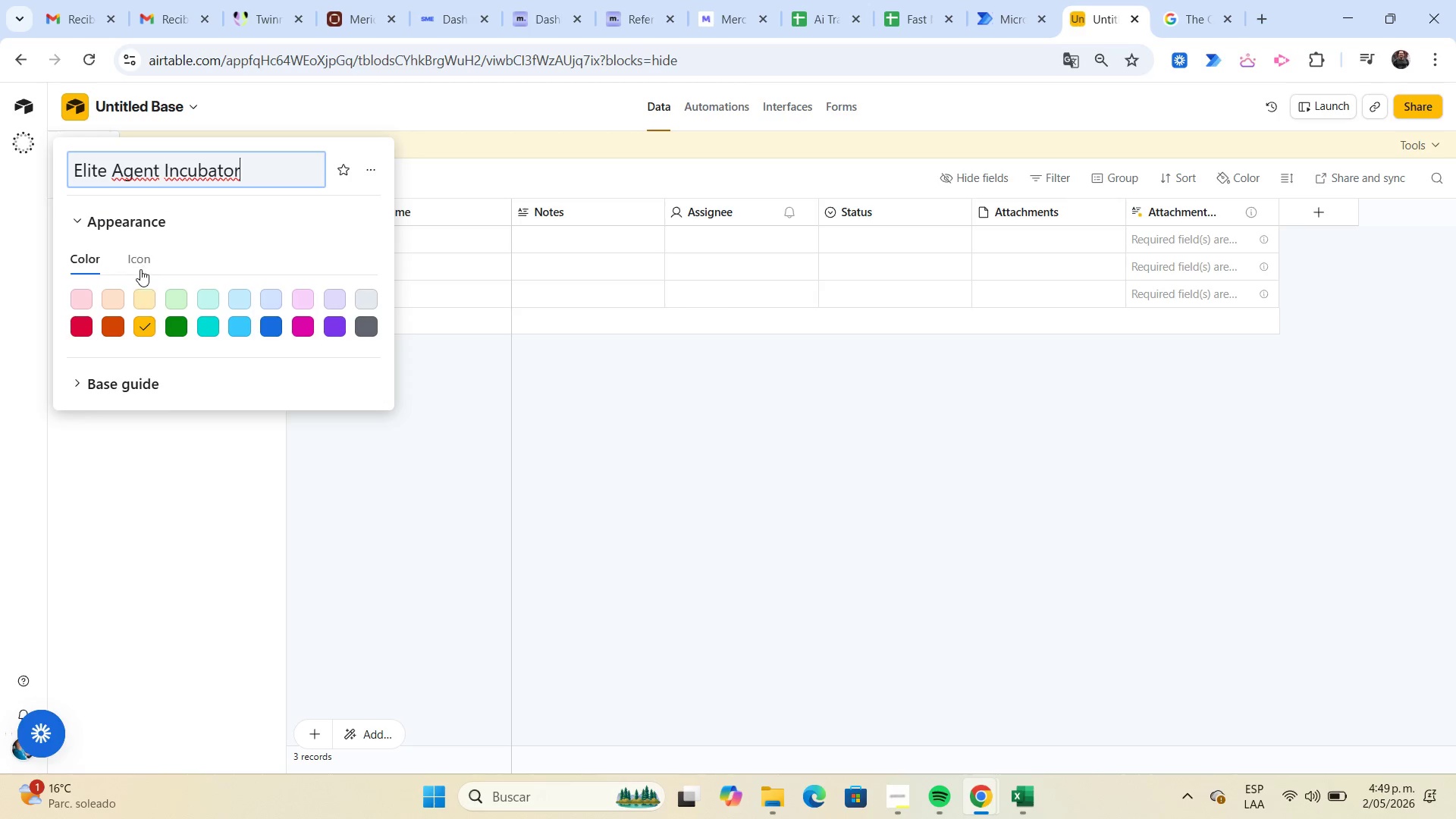 
left_click([177, 322])
 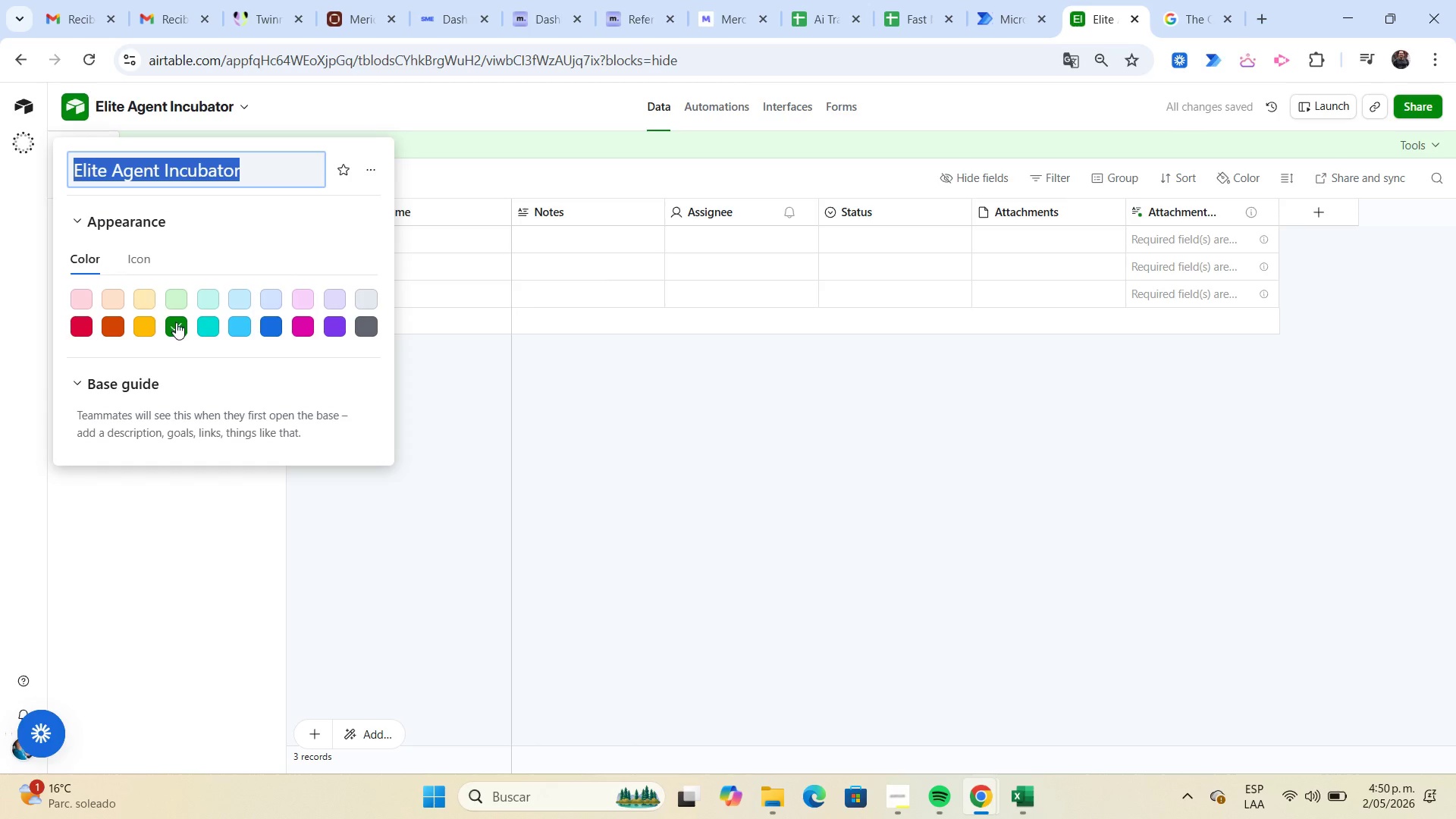 
left_click([149, 257])
 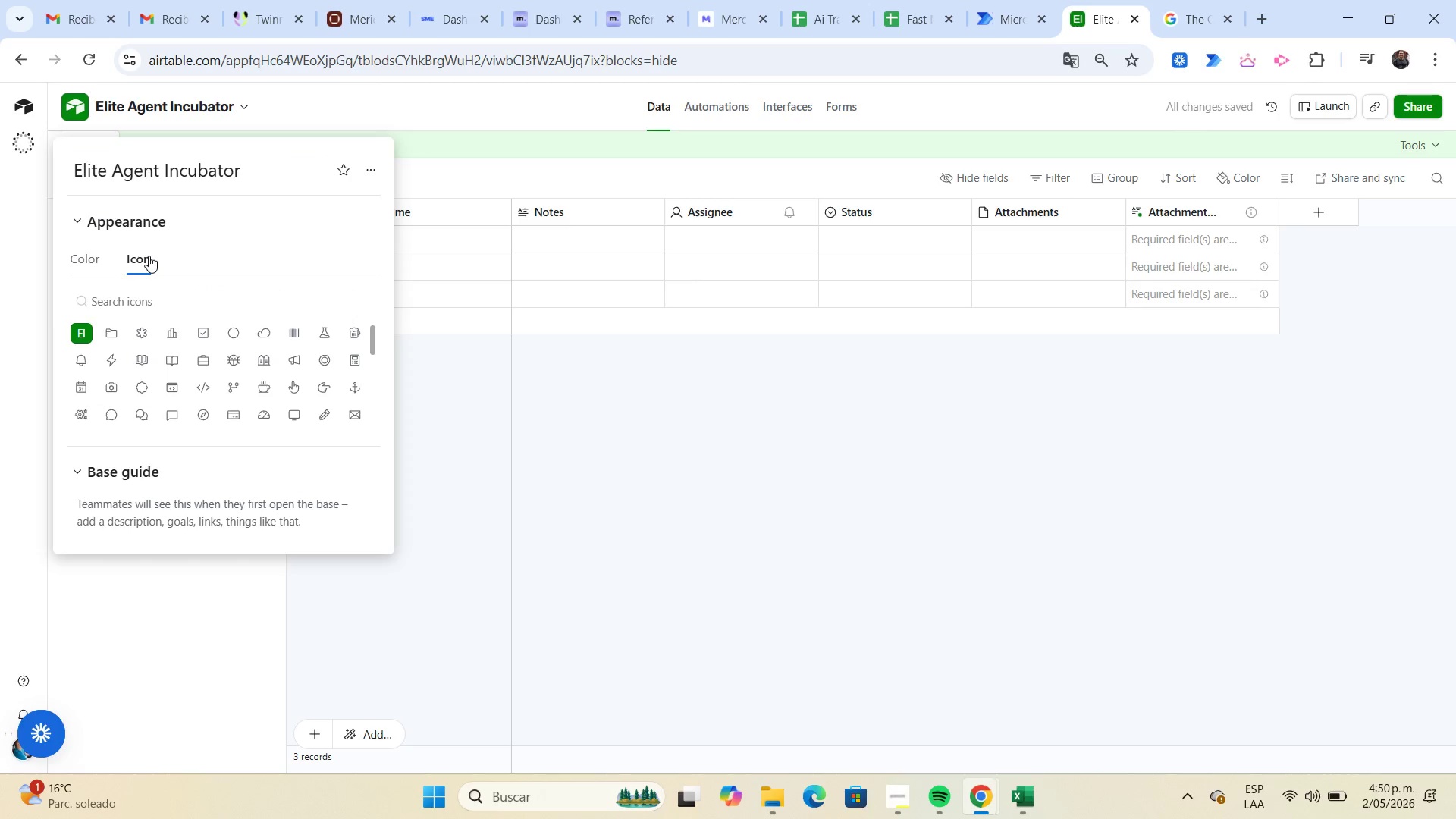 
scroll: coordinate [317, 384], scroll_direction: down, amount: 2.0
 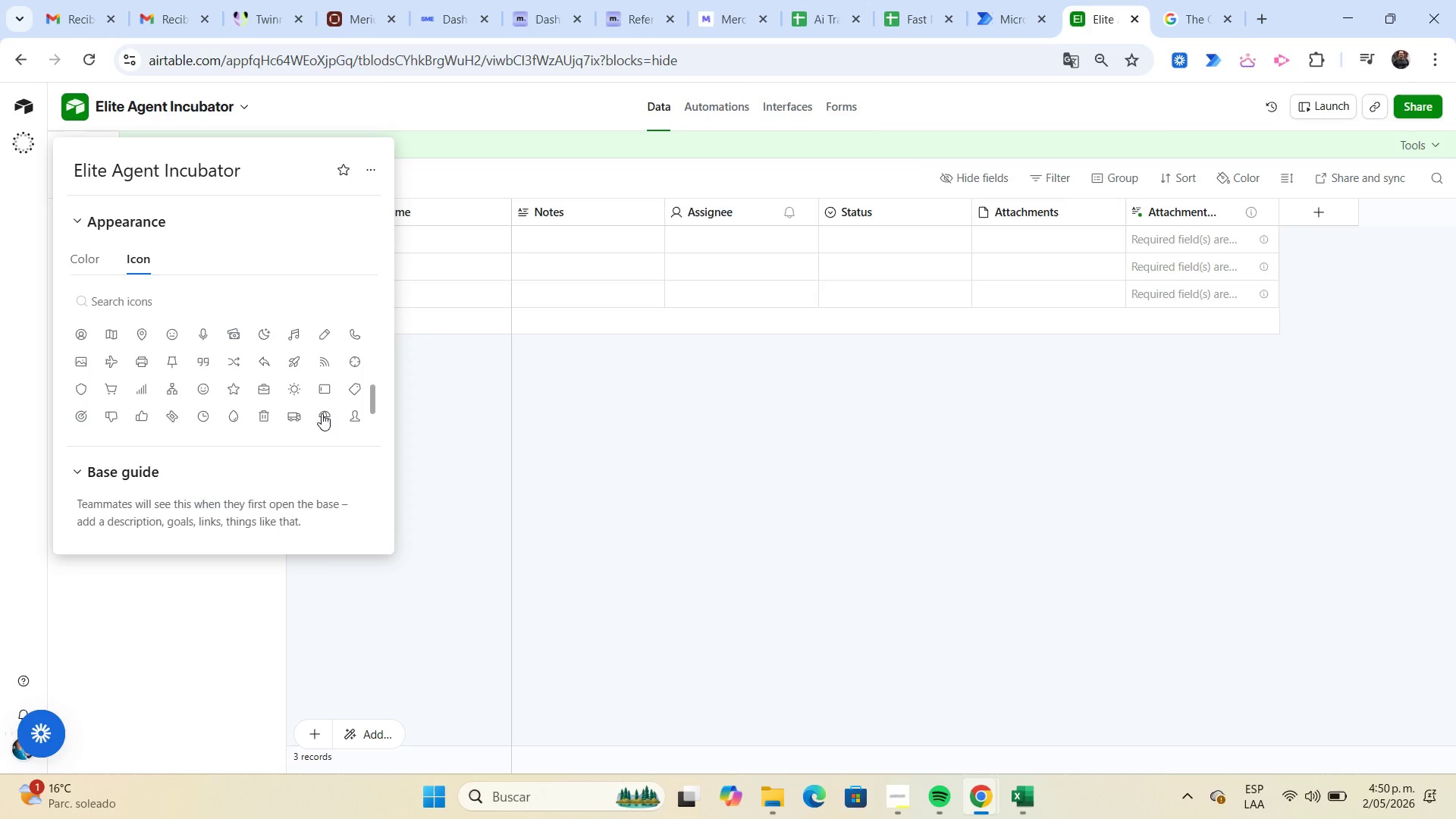 
left_click([299, 416])
 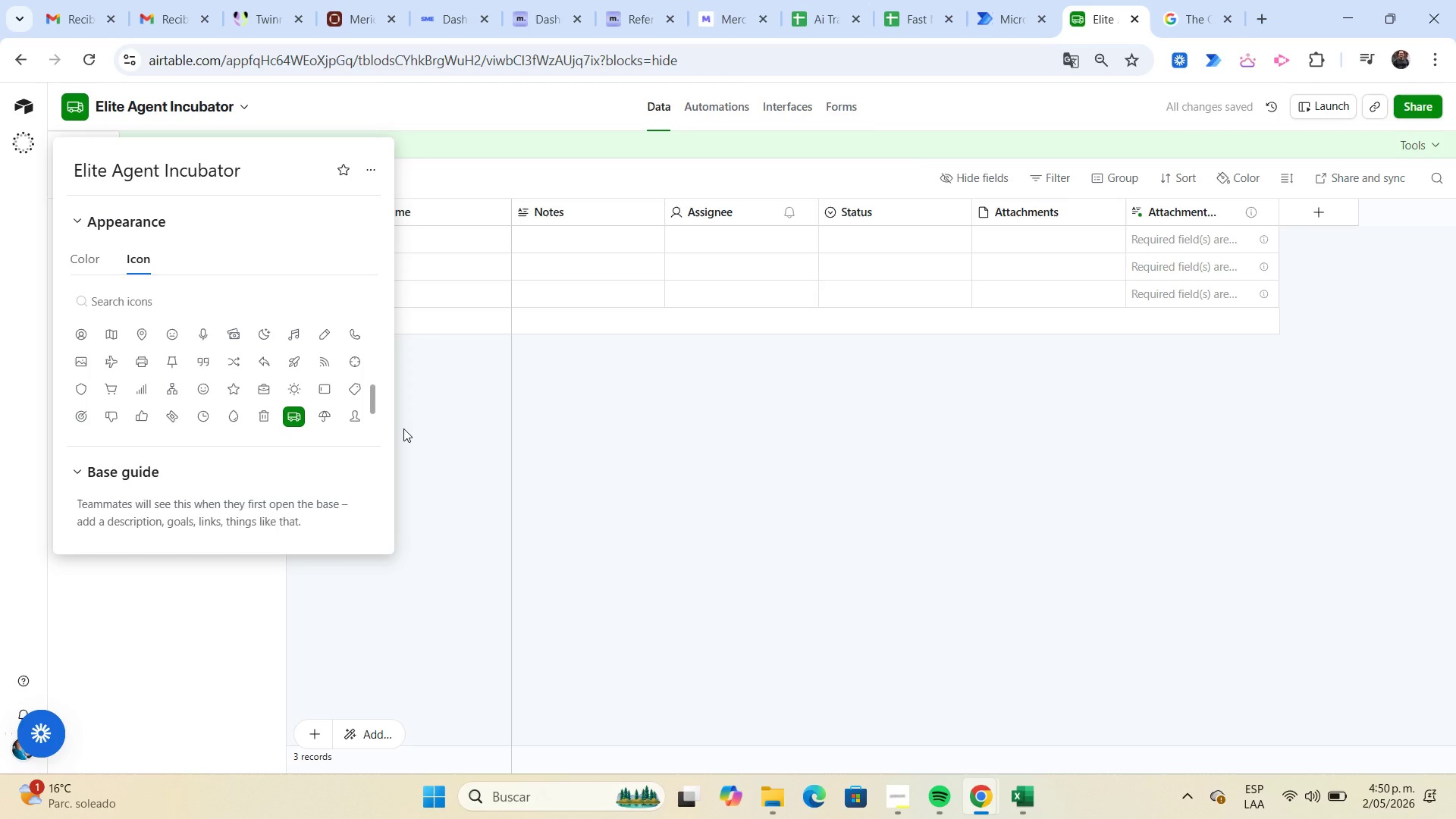 
left_click([403, 428])
 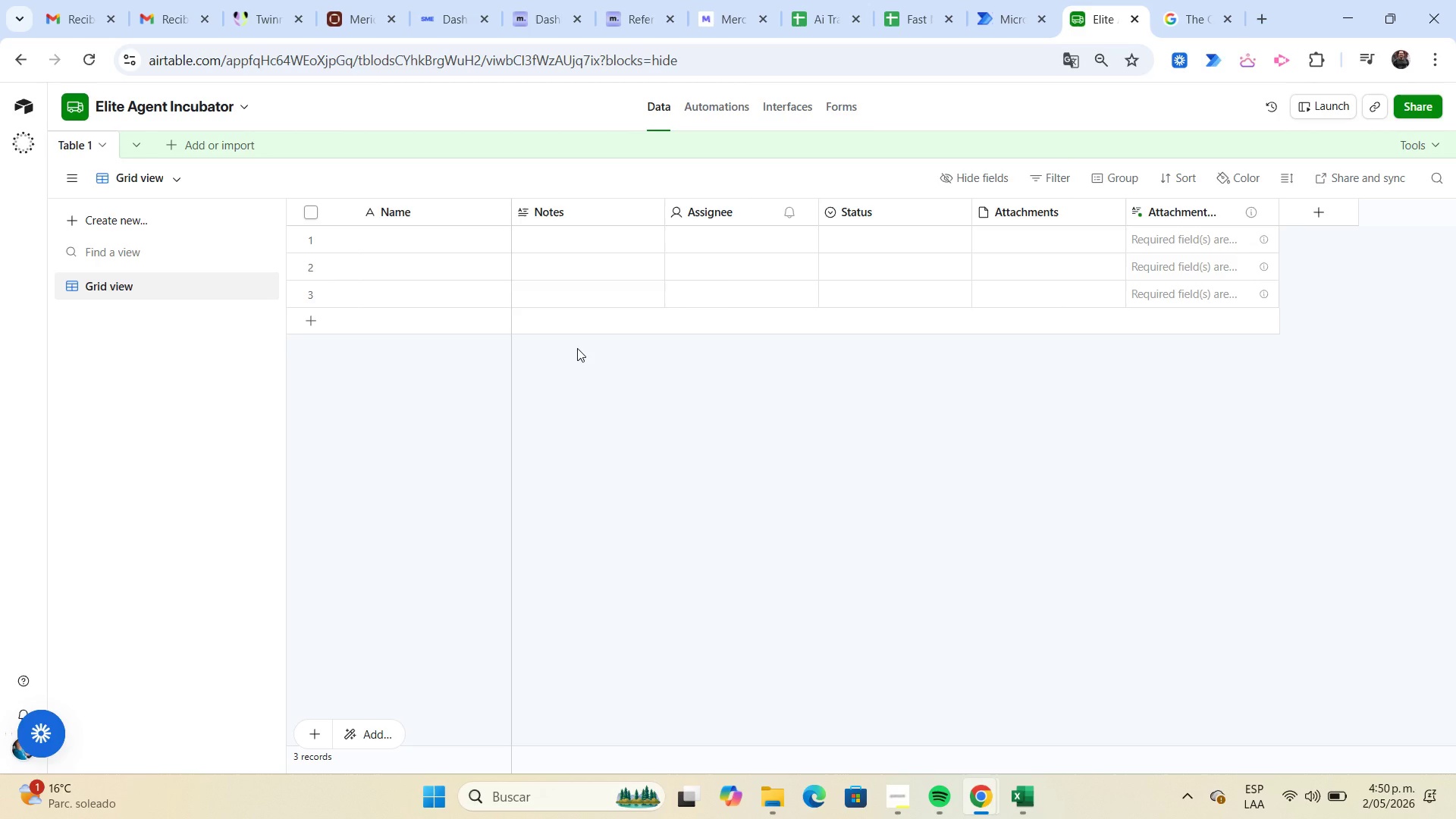 
wait(15.6)
 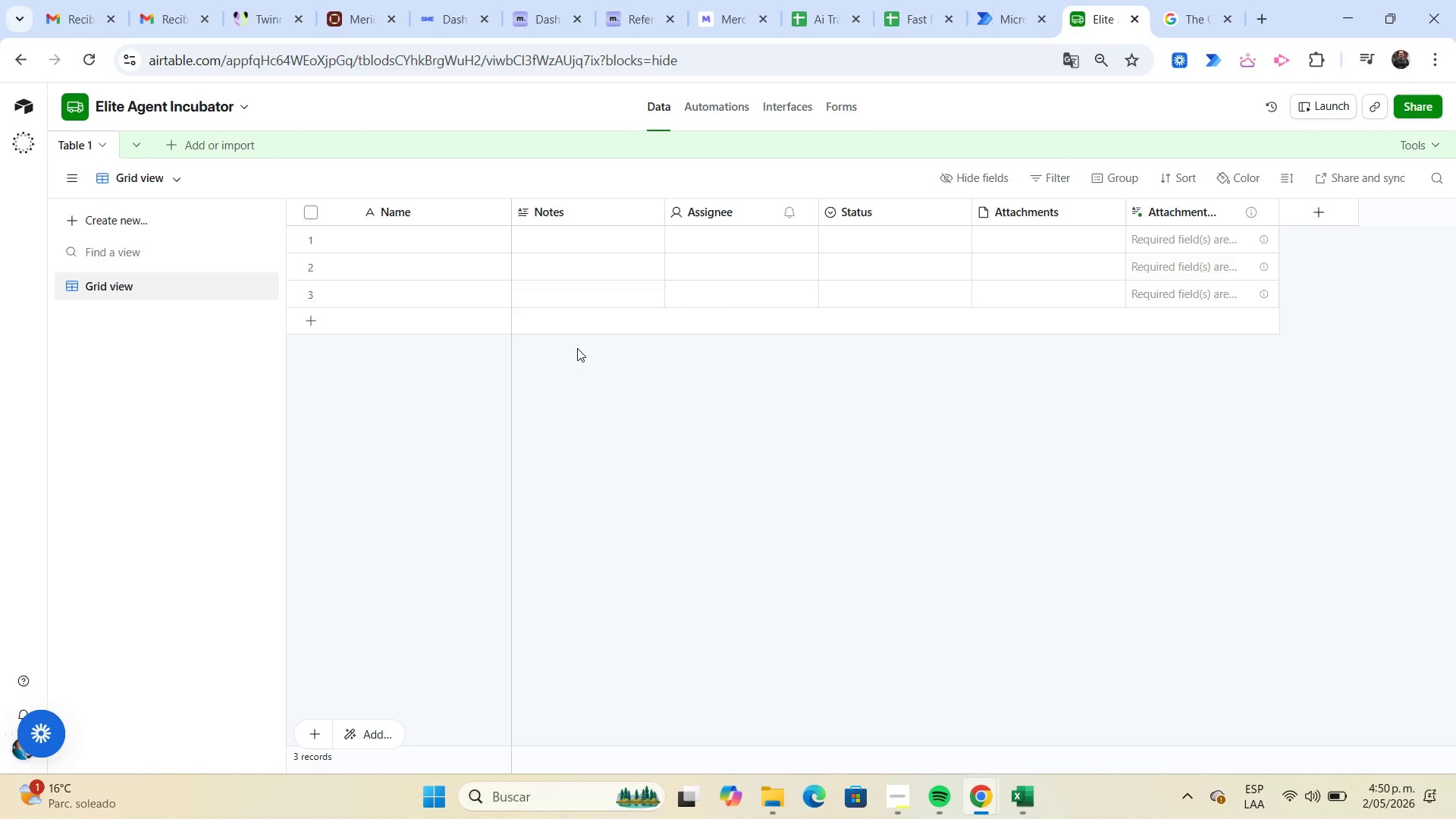 
mouse_move([99, 140])
 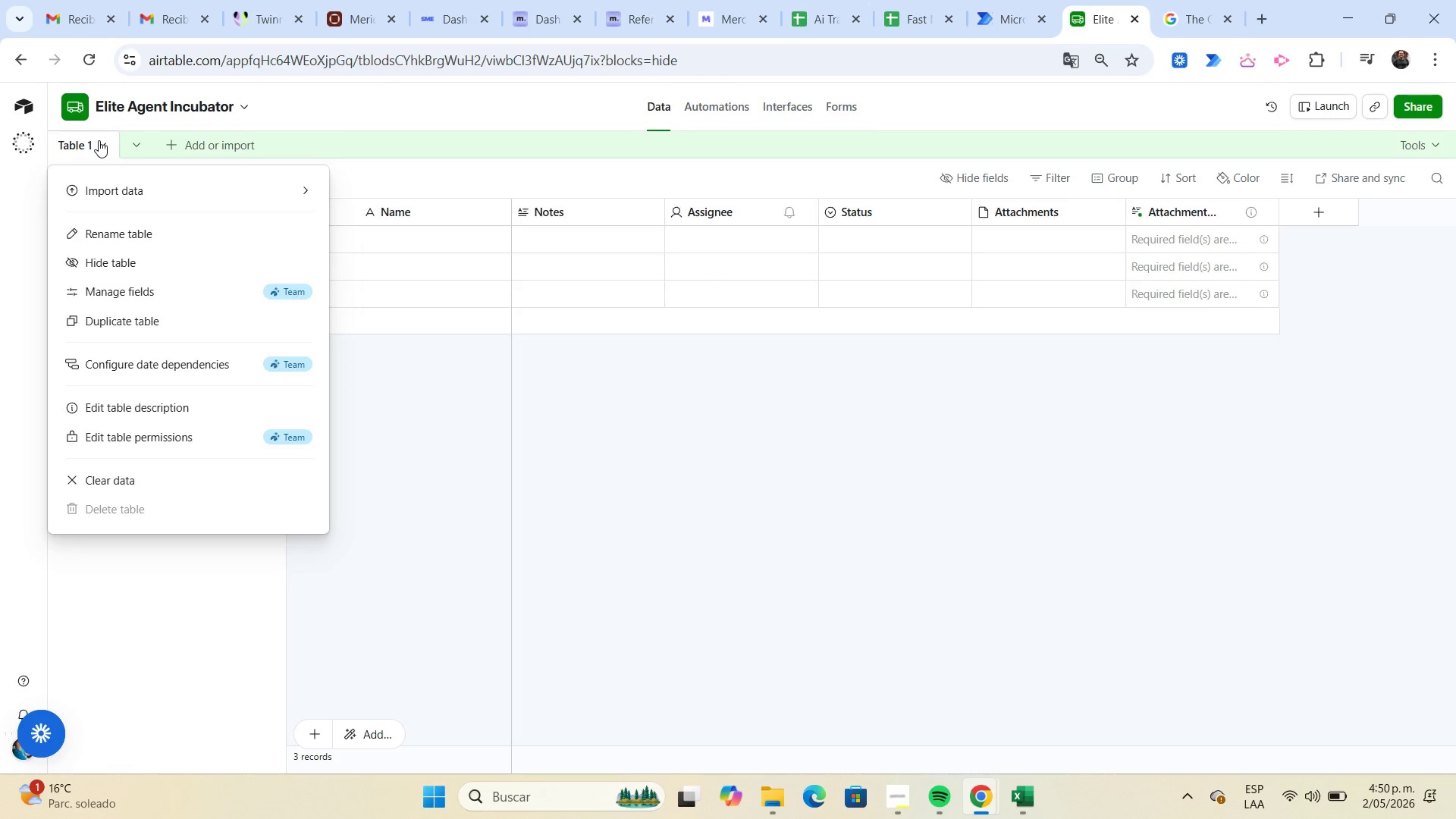 
left_click([99, 140])
 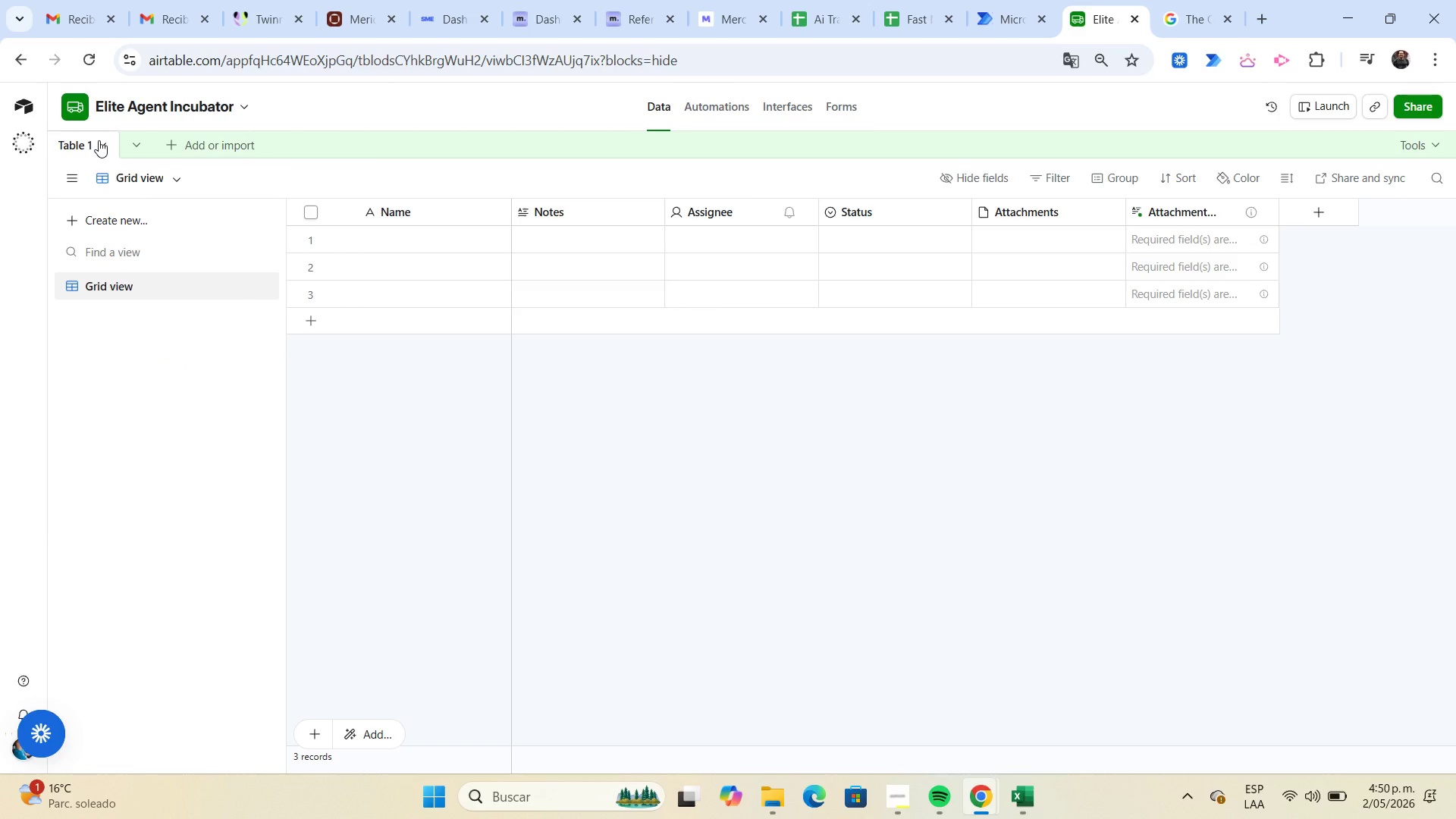 
left_click([99, 140])
 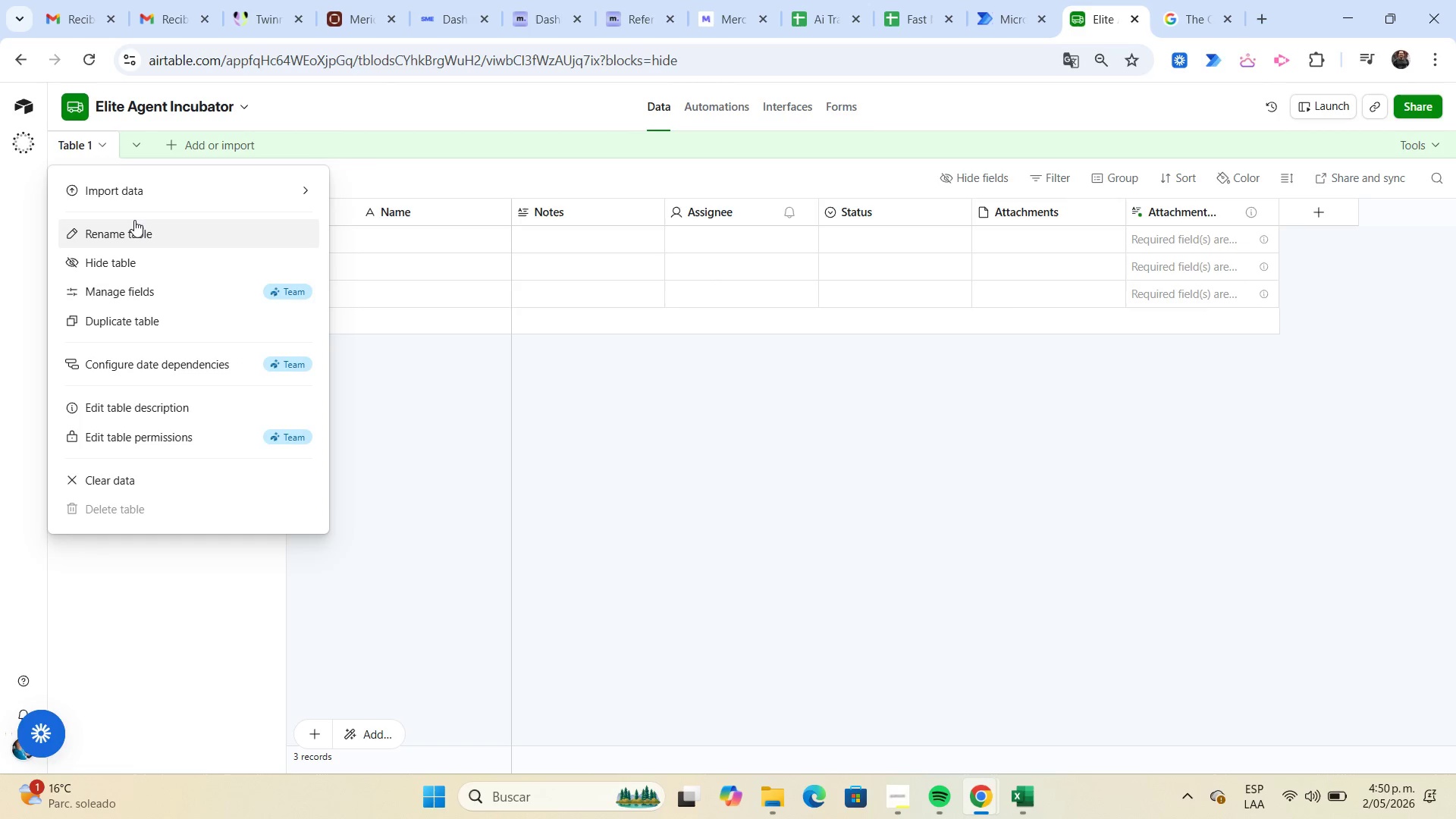 
left_click([140, 224])
 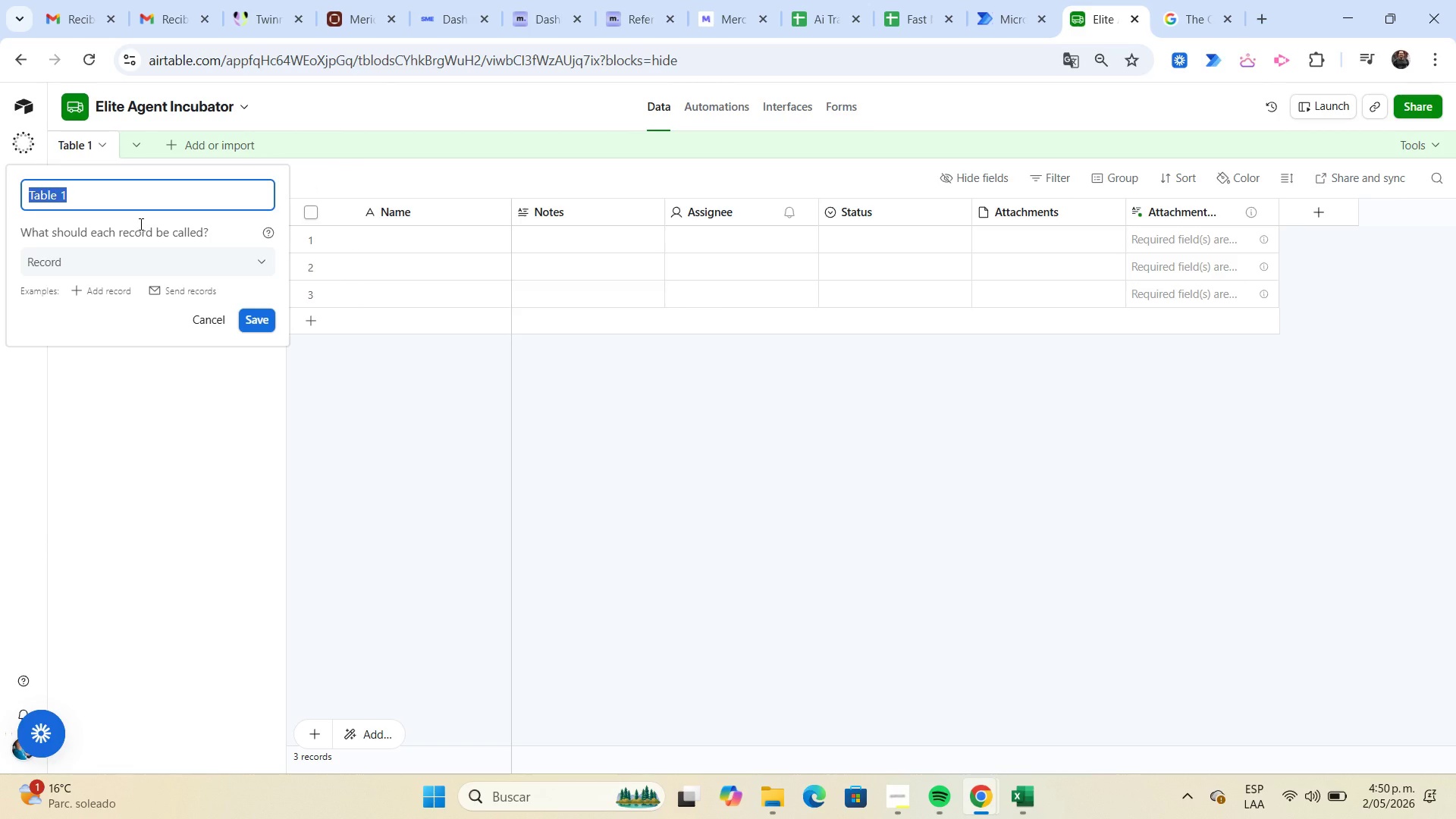 
type(Associates)
key(NumpadEnter)
 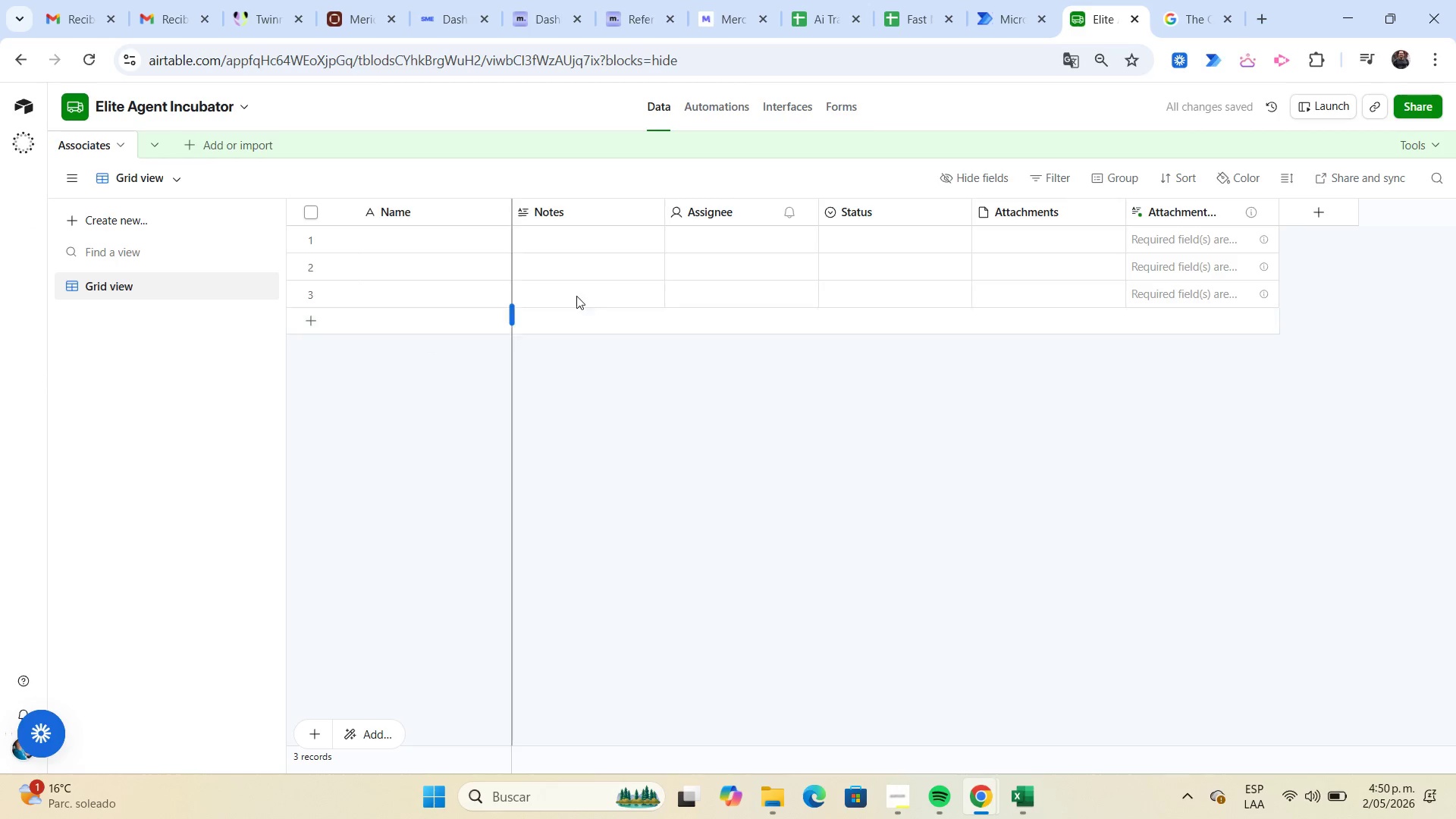 
left_click([600, 213])
 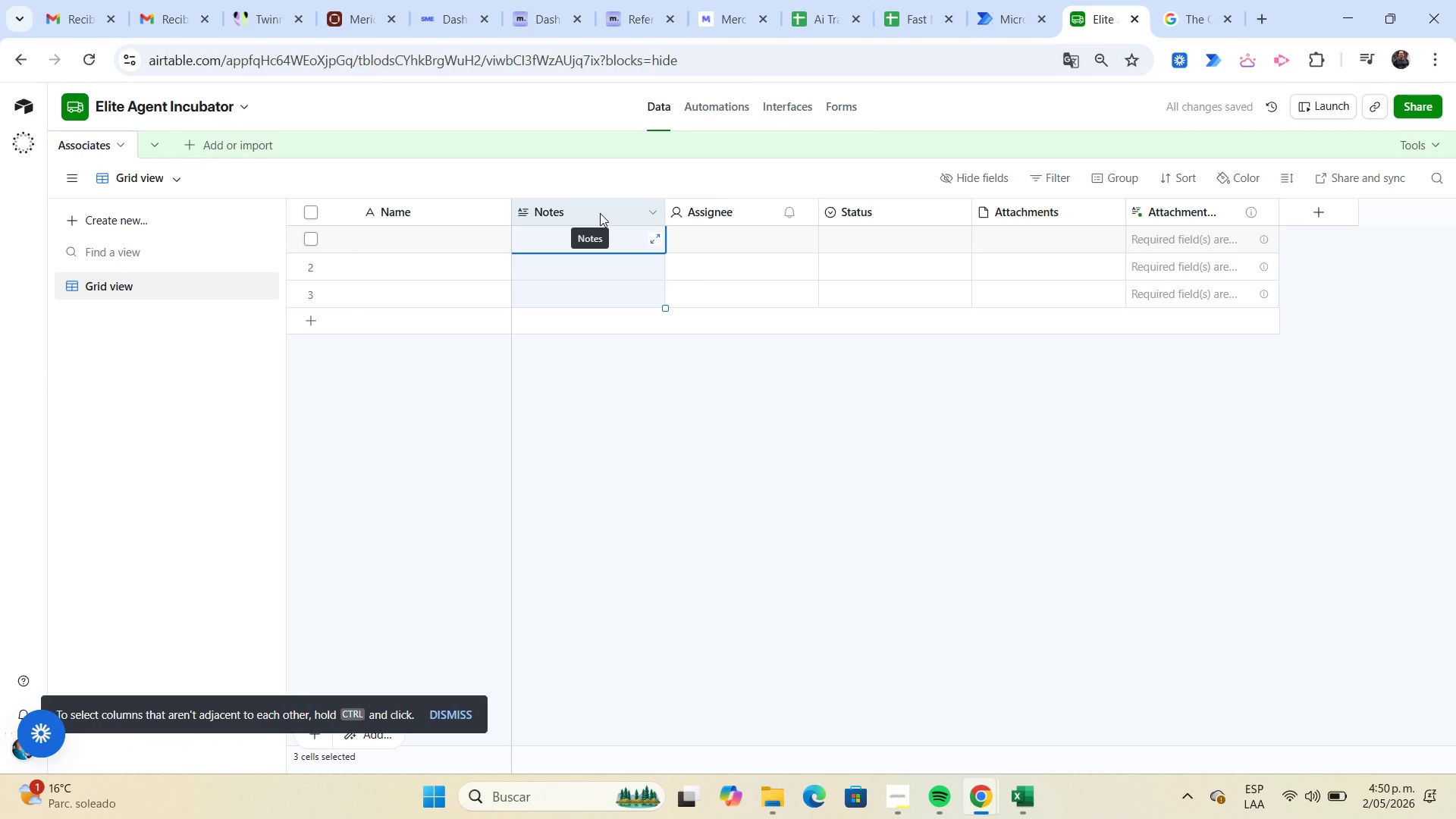 
key(Shift+ArrowRight)
 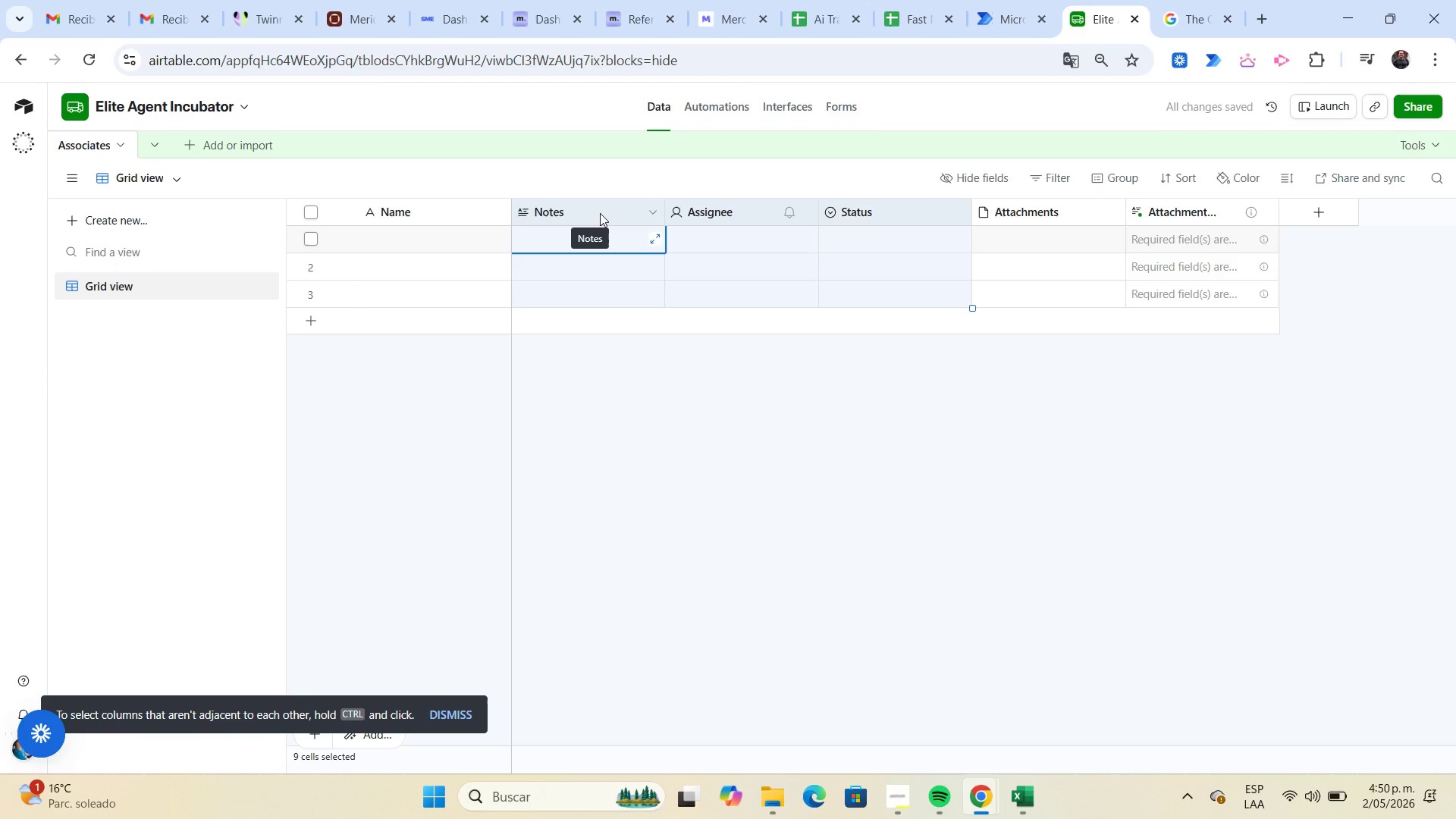 
key(Shift+ArrowRight)
 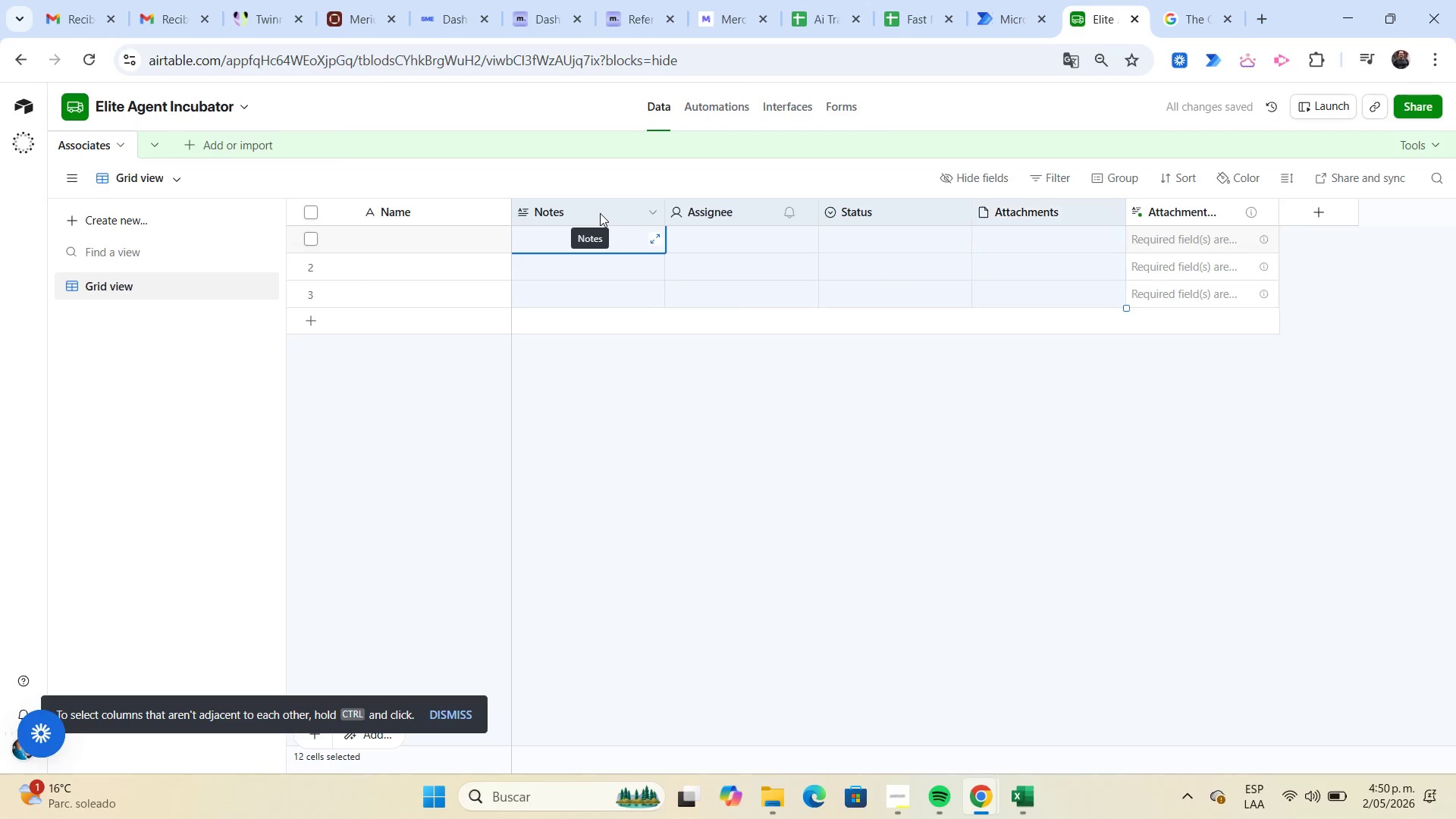 
key(Shift+ArrowRight)
 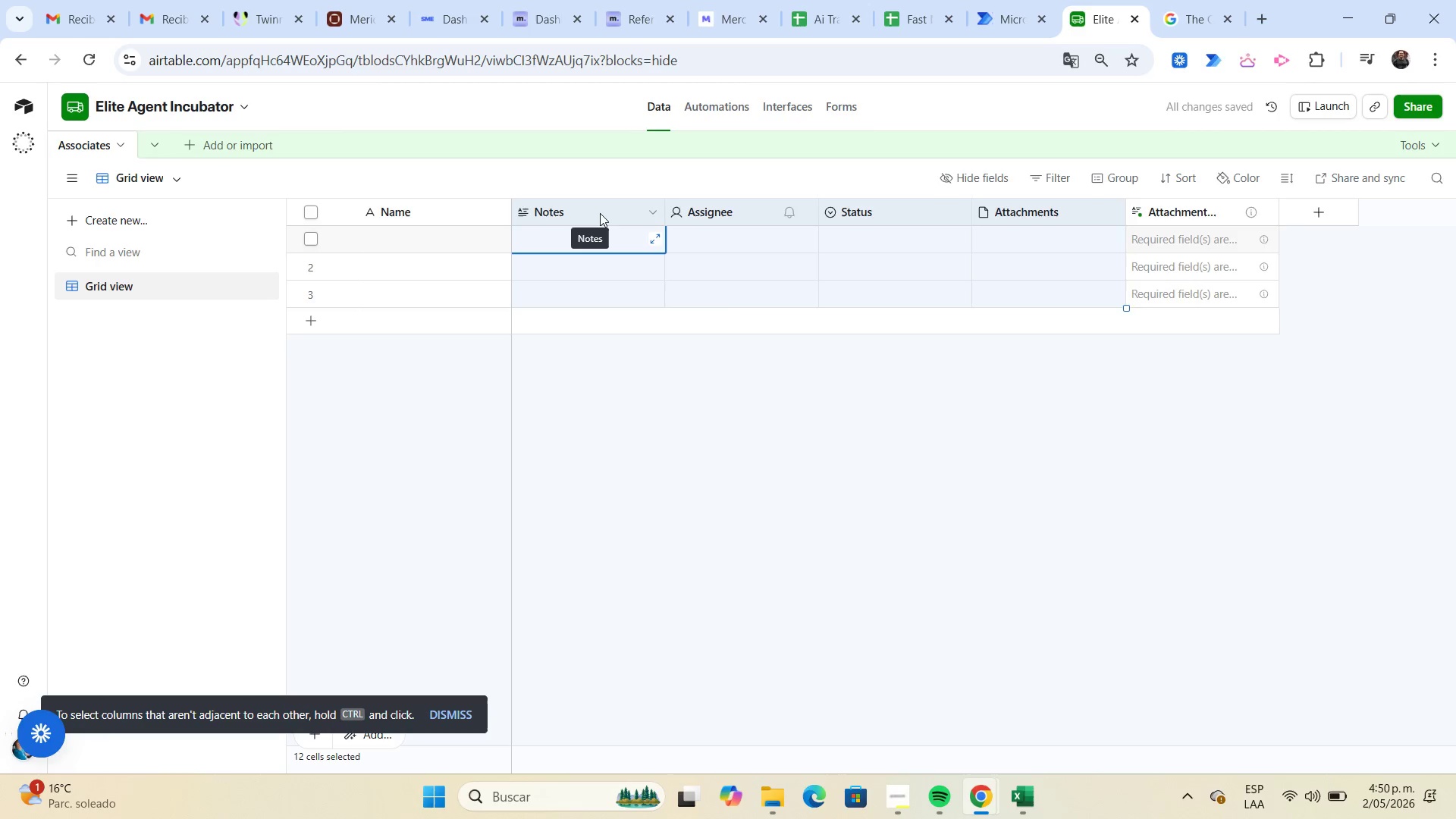 
key(Shift+ArrowRight)
 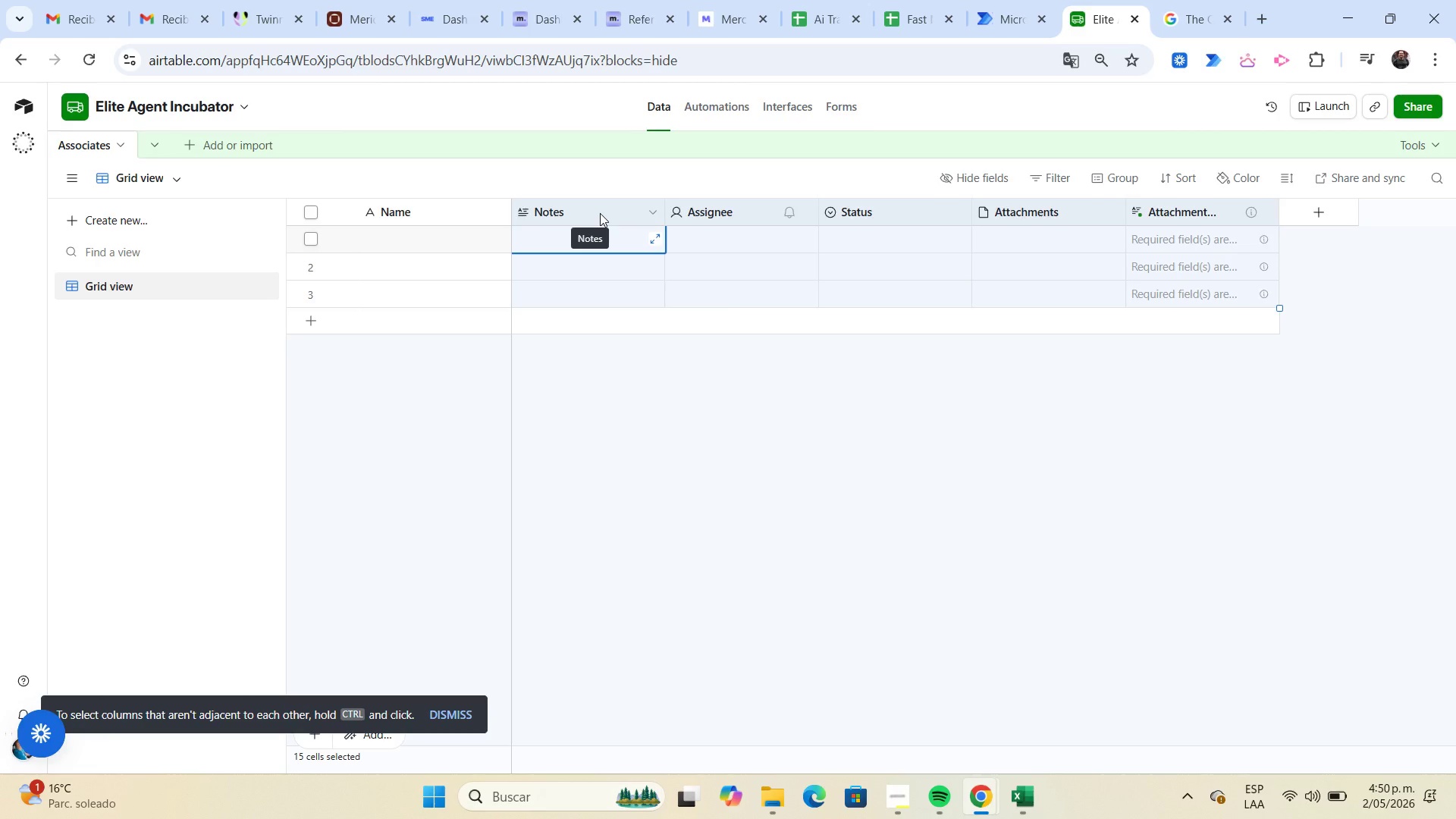 
right_click([600, 213])
 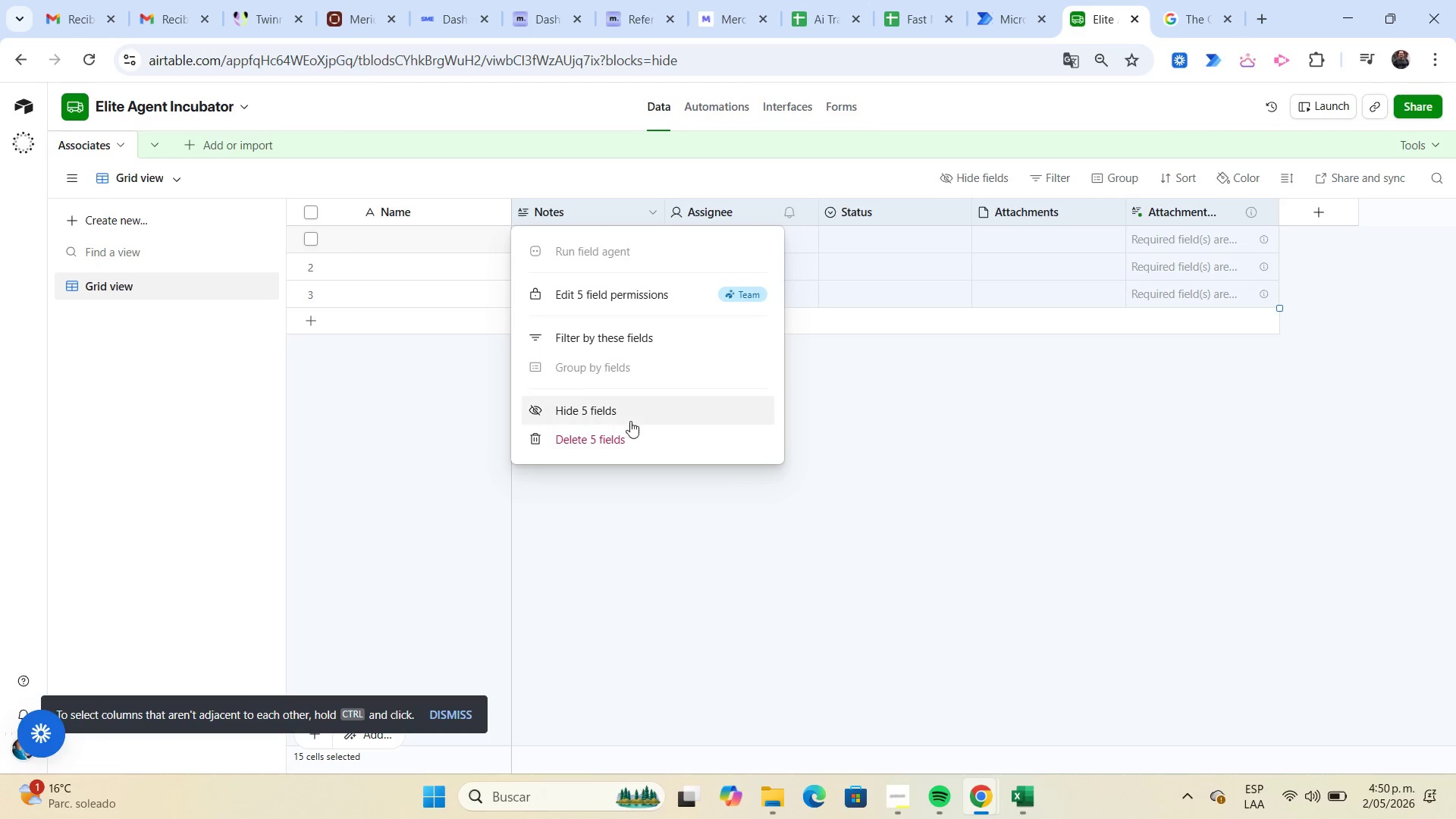 
left_click([632, 436])
 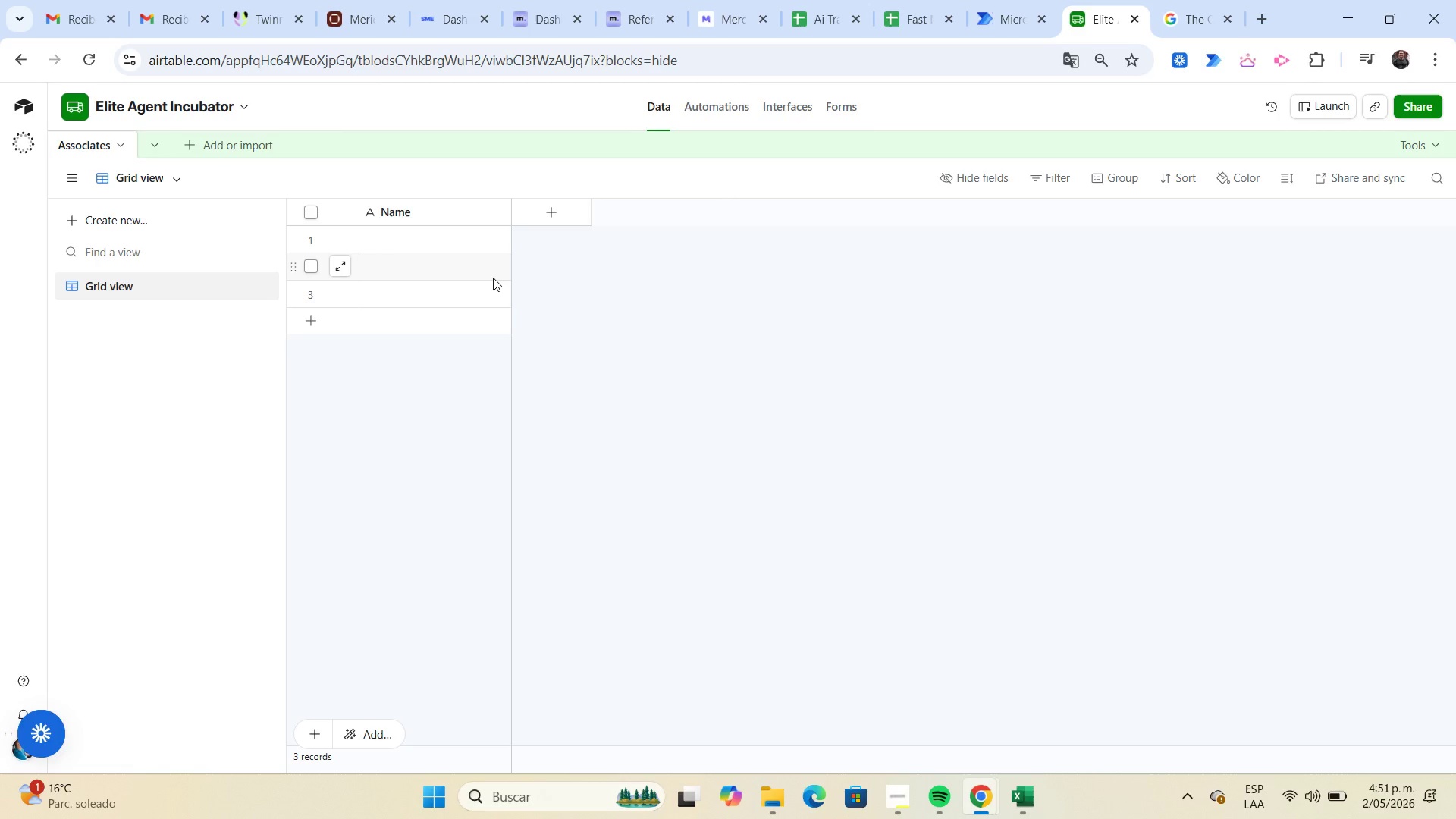 
wait(20.45)
 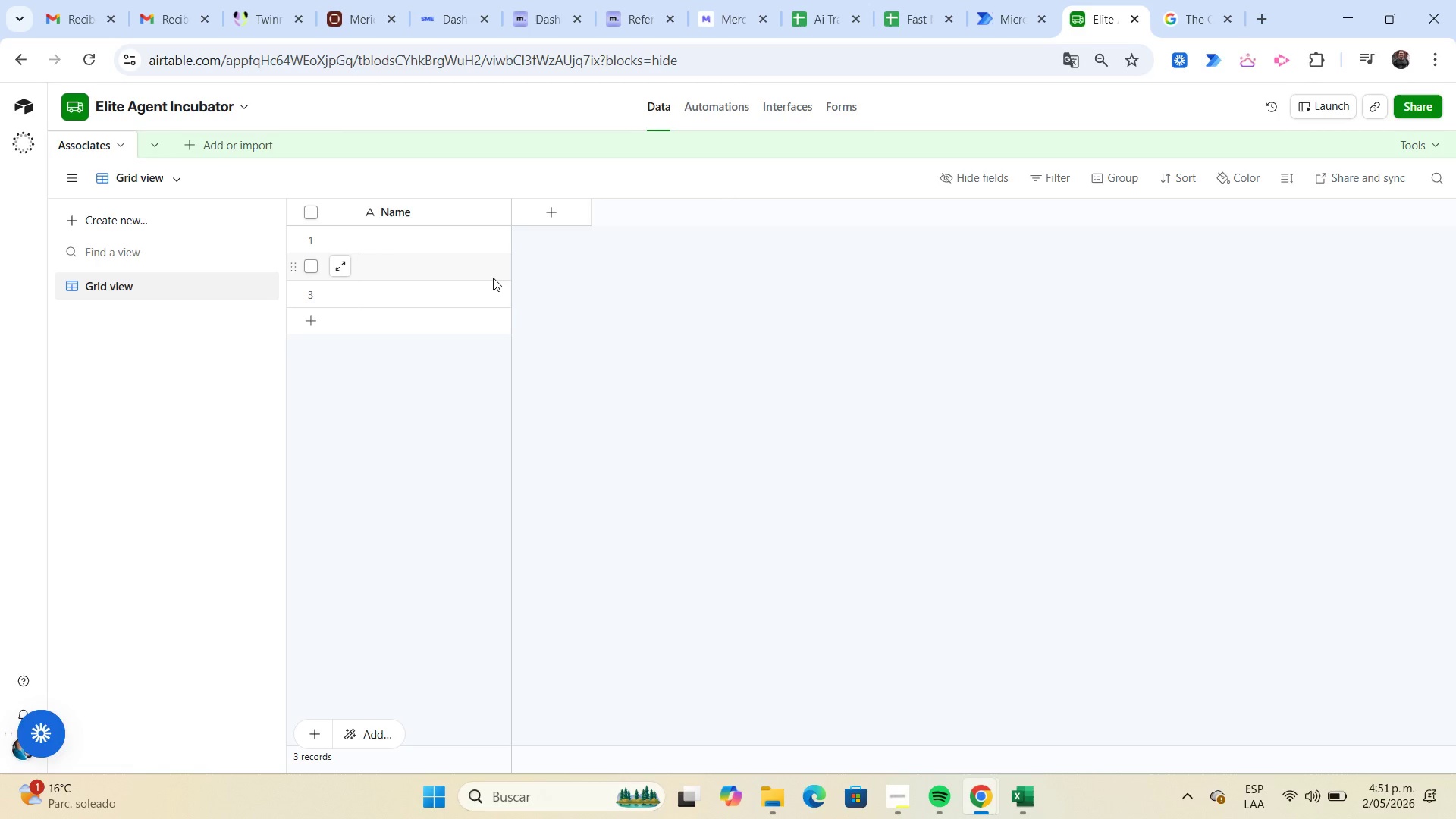 
left_click([558, 212])
 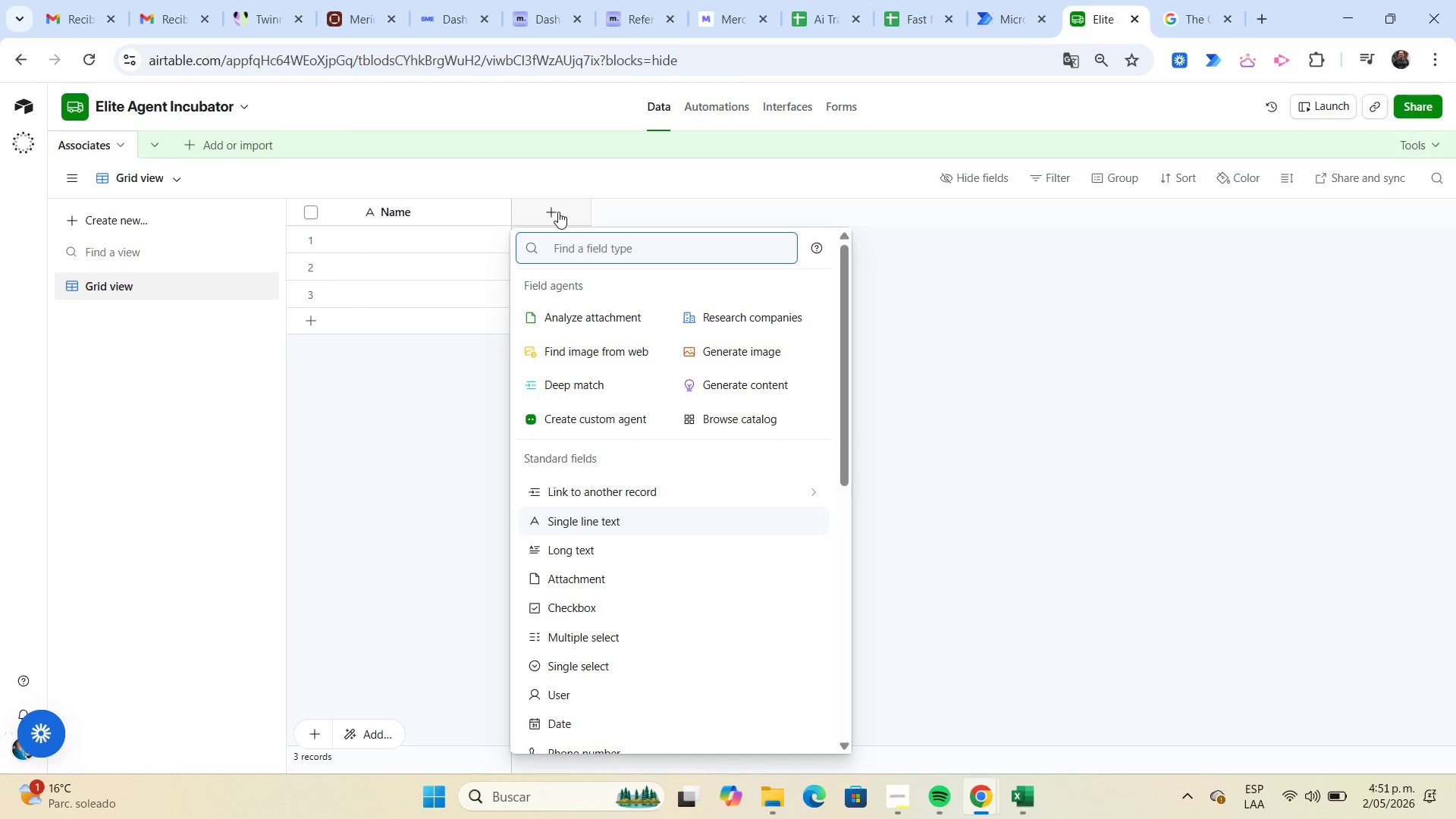 
type(email)
 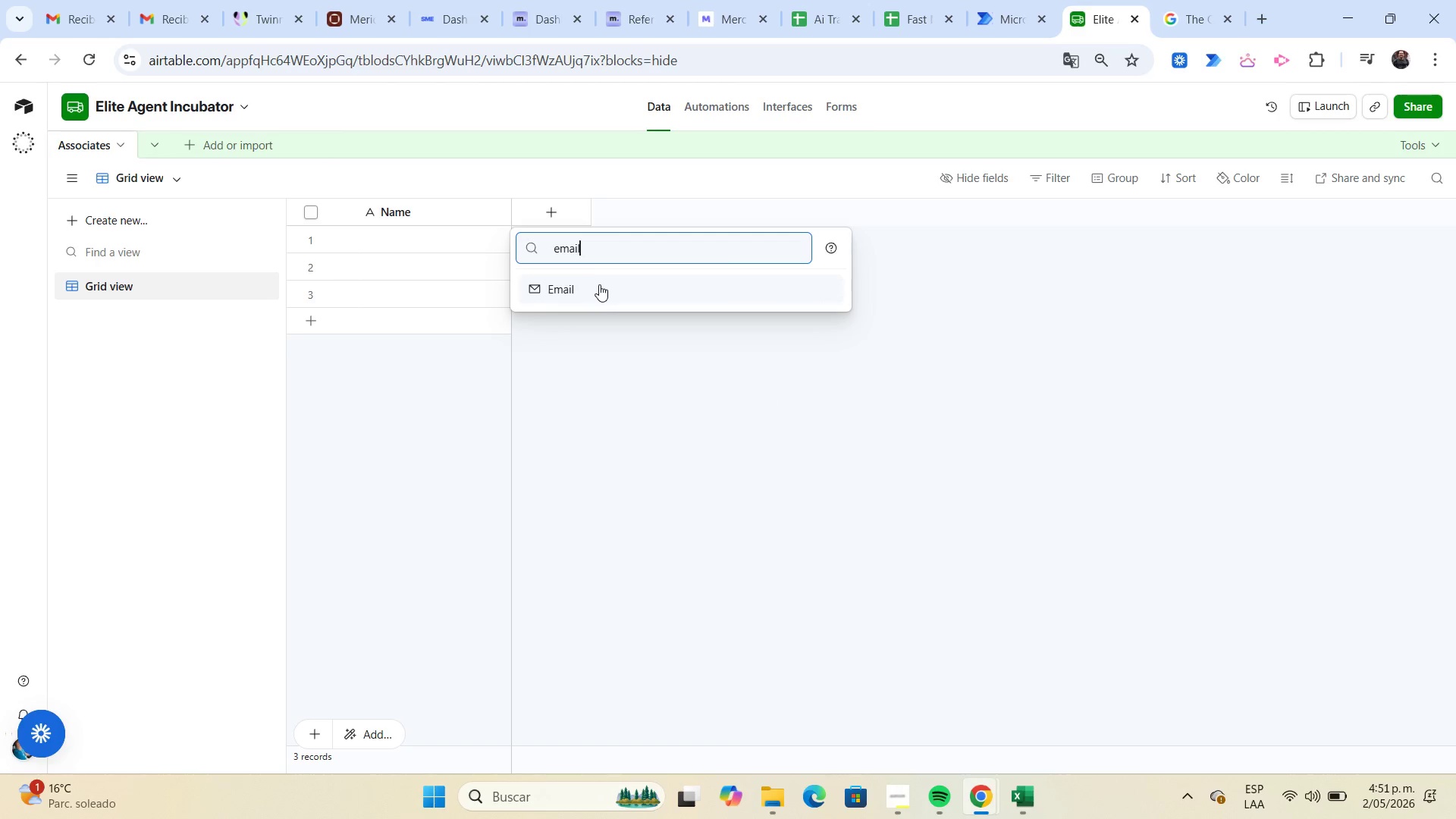 
left_click([602, 289])
 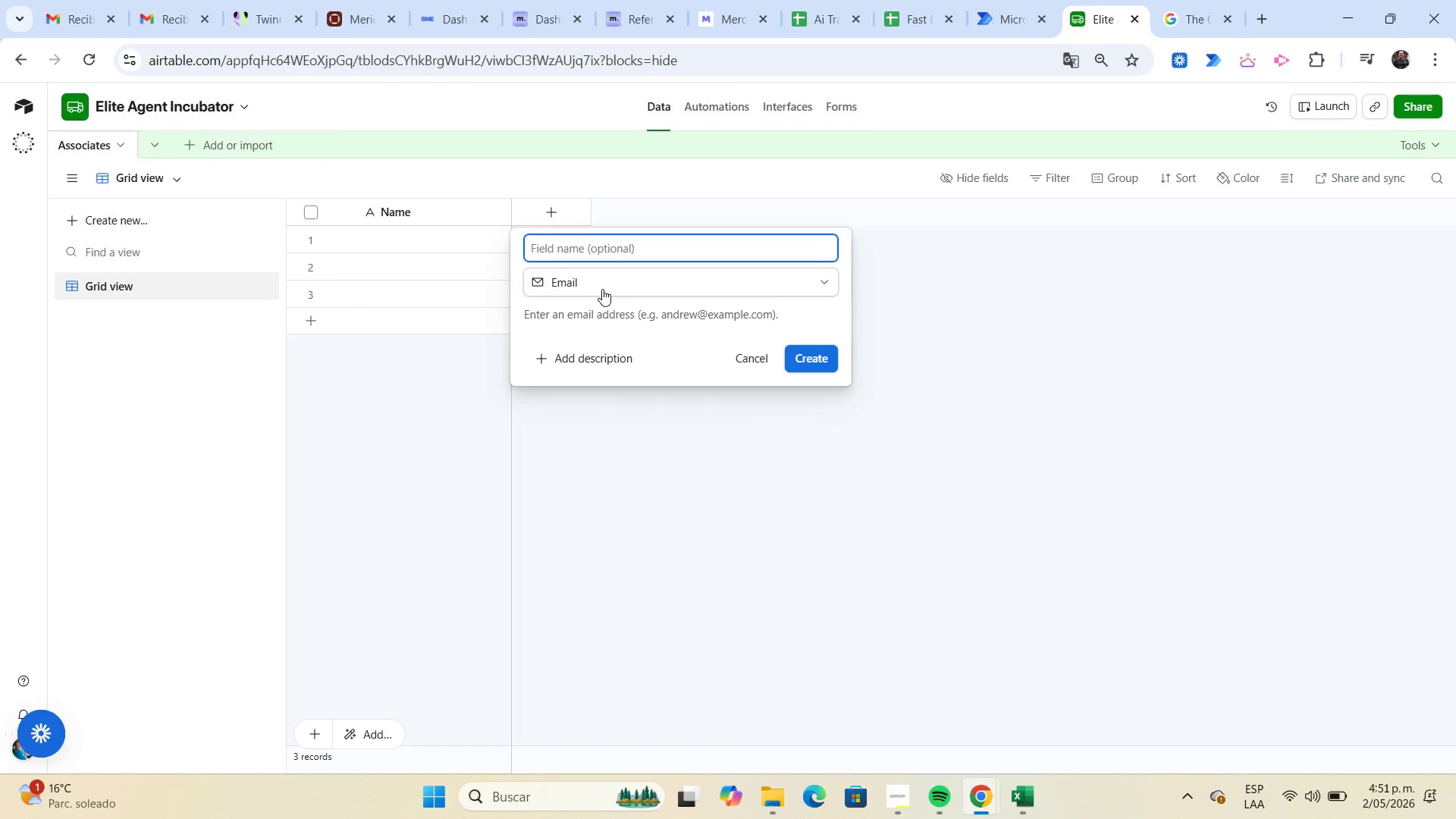 
type(Email)
 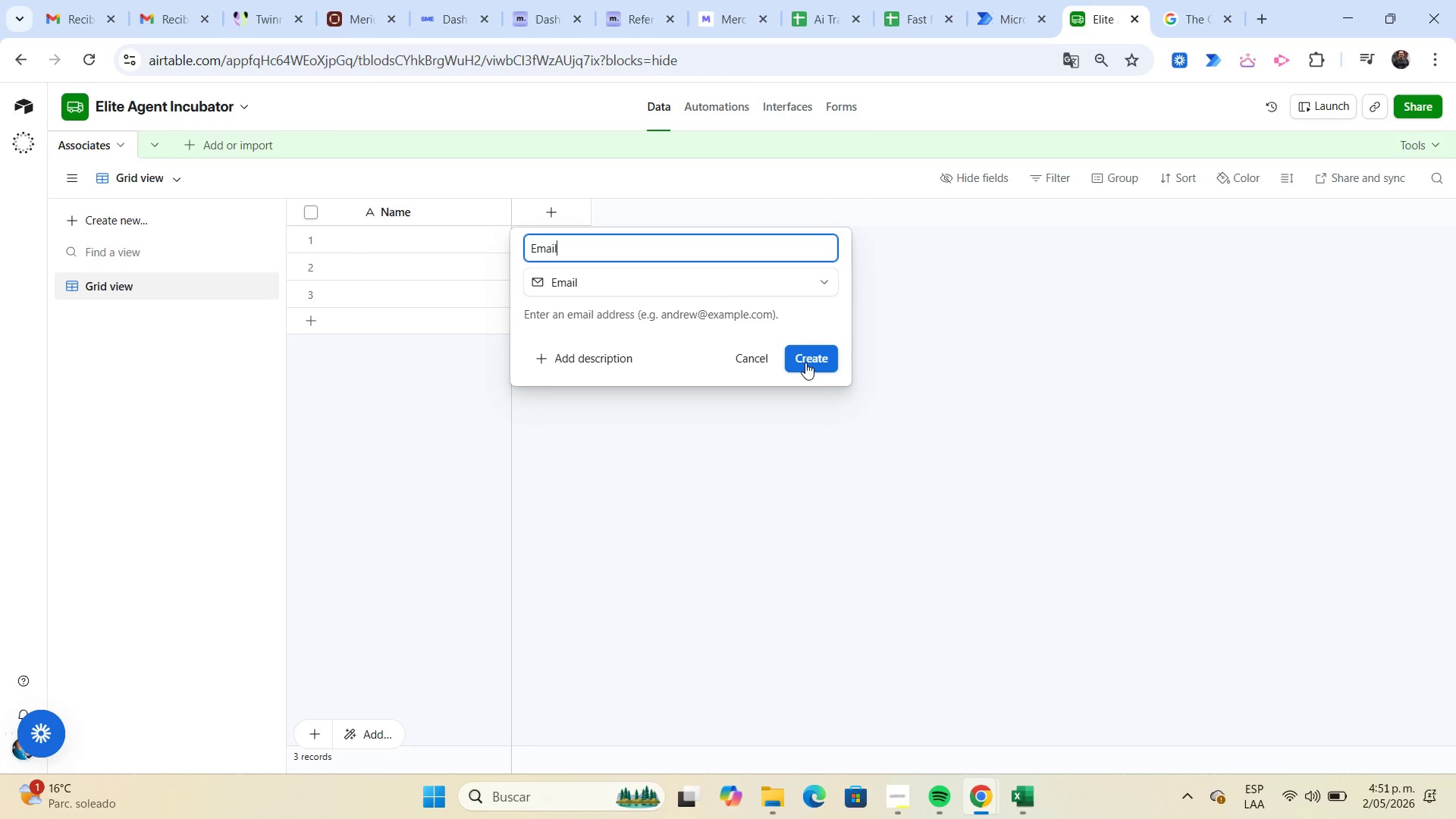 
wait(7.52)
 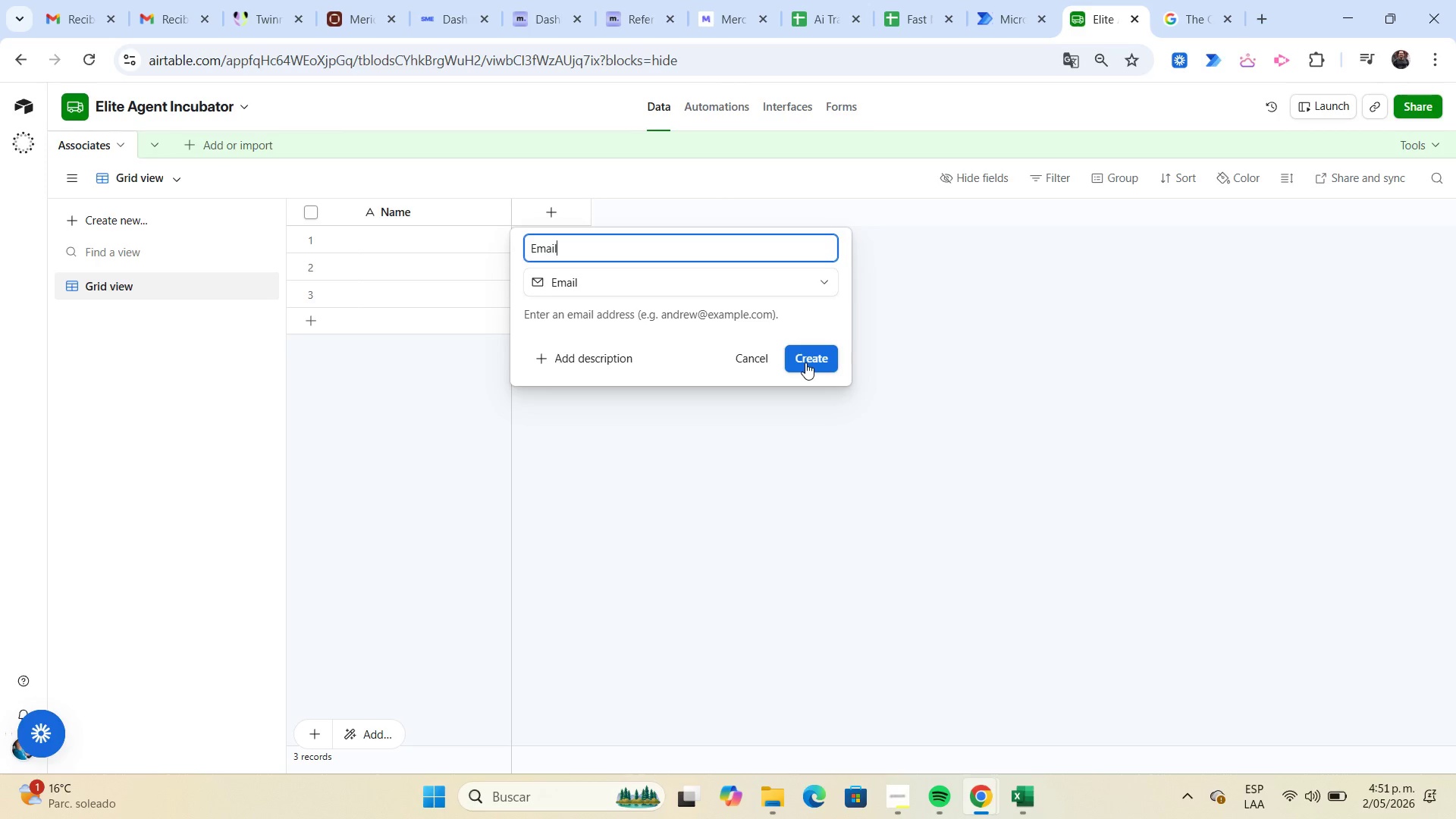 
left_click([821, 290])
 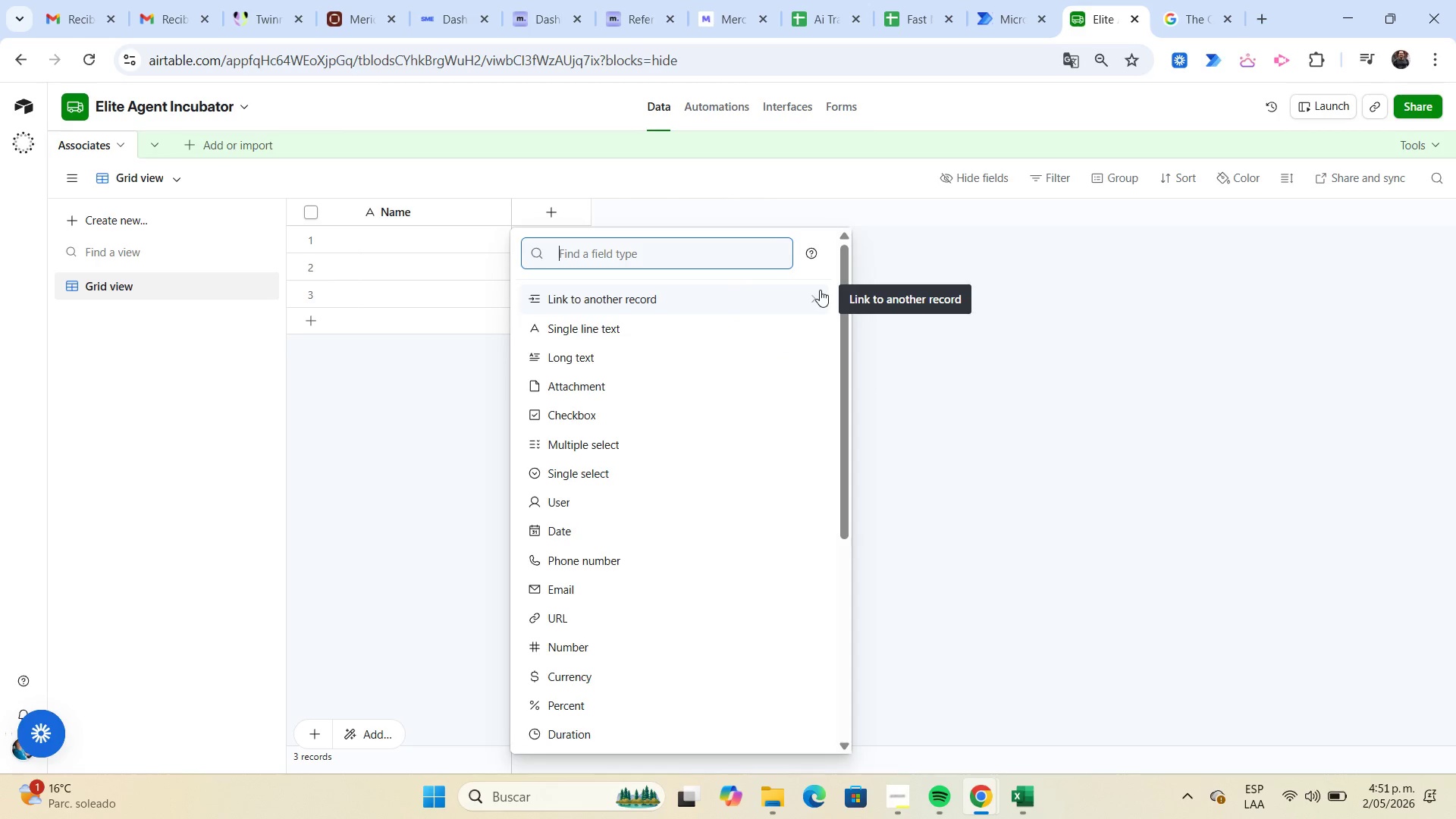 
type(for)
 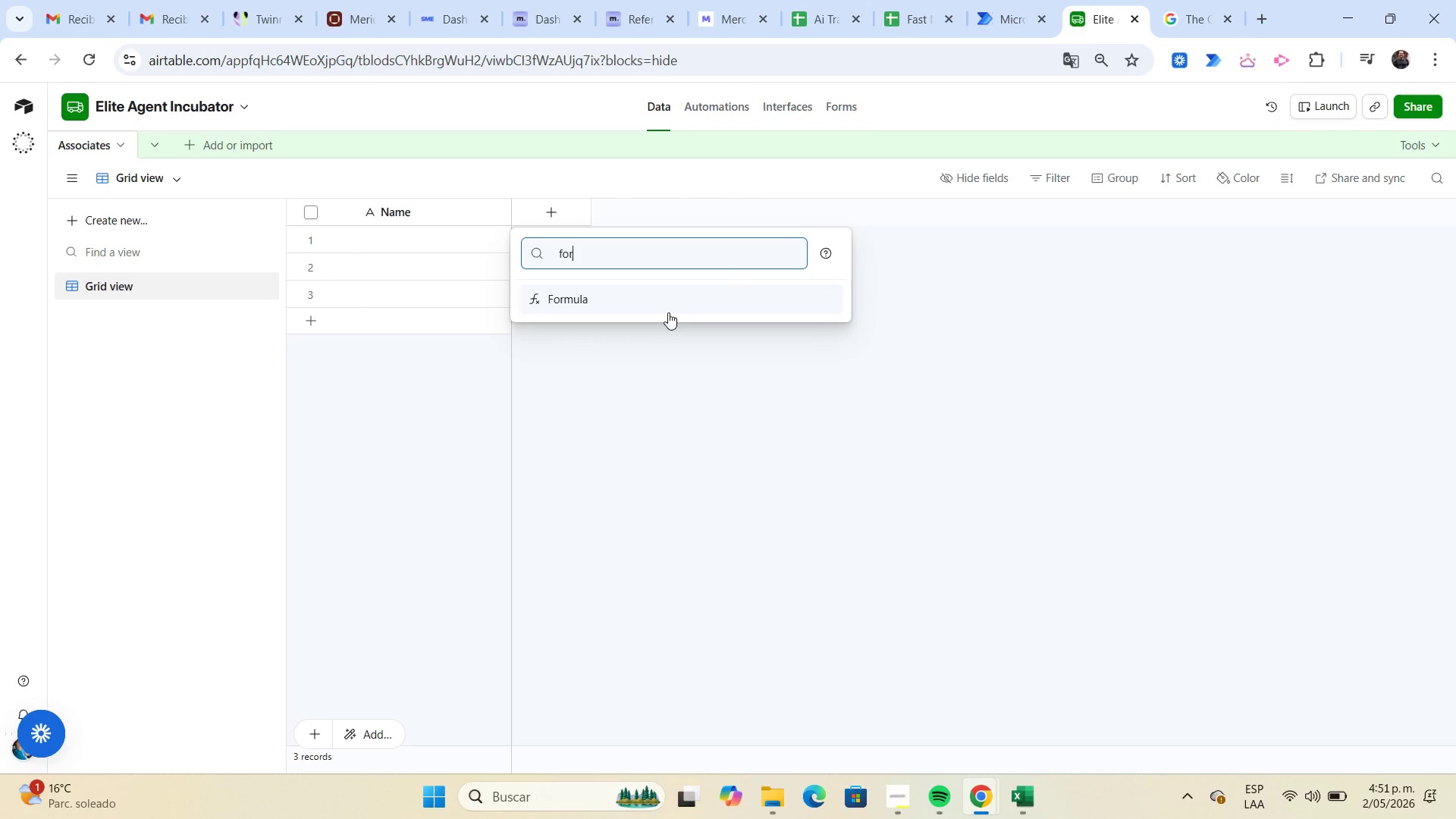 
left_click([661, 309])
 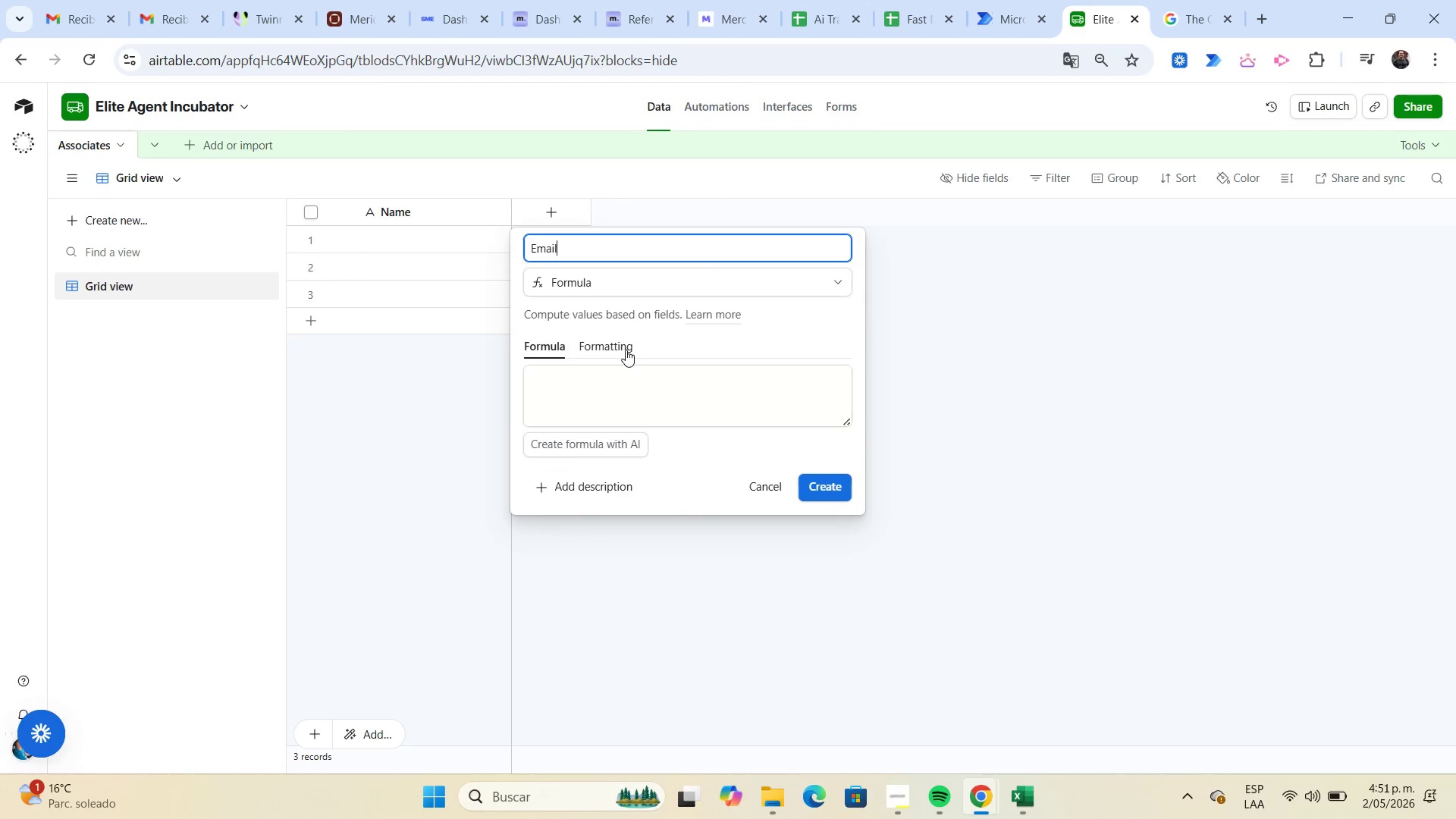 
left_click([592, 382])
 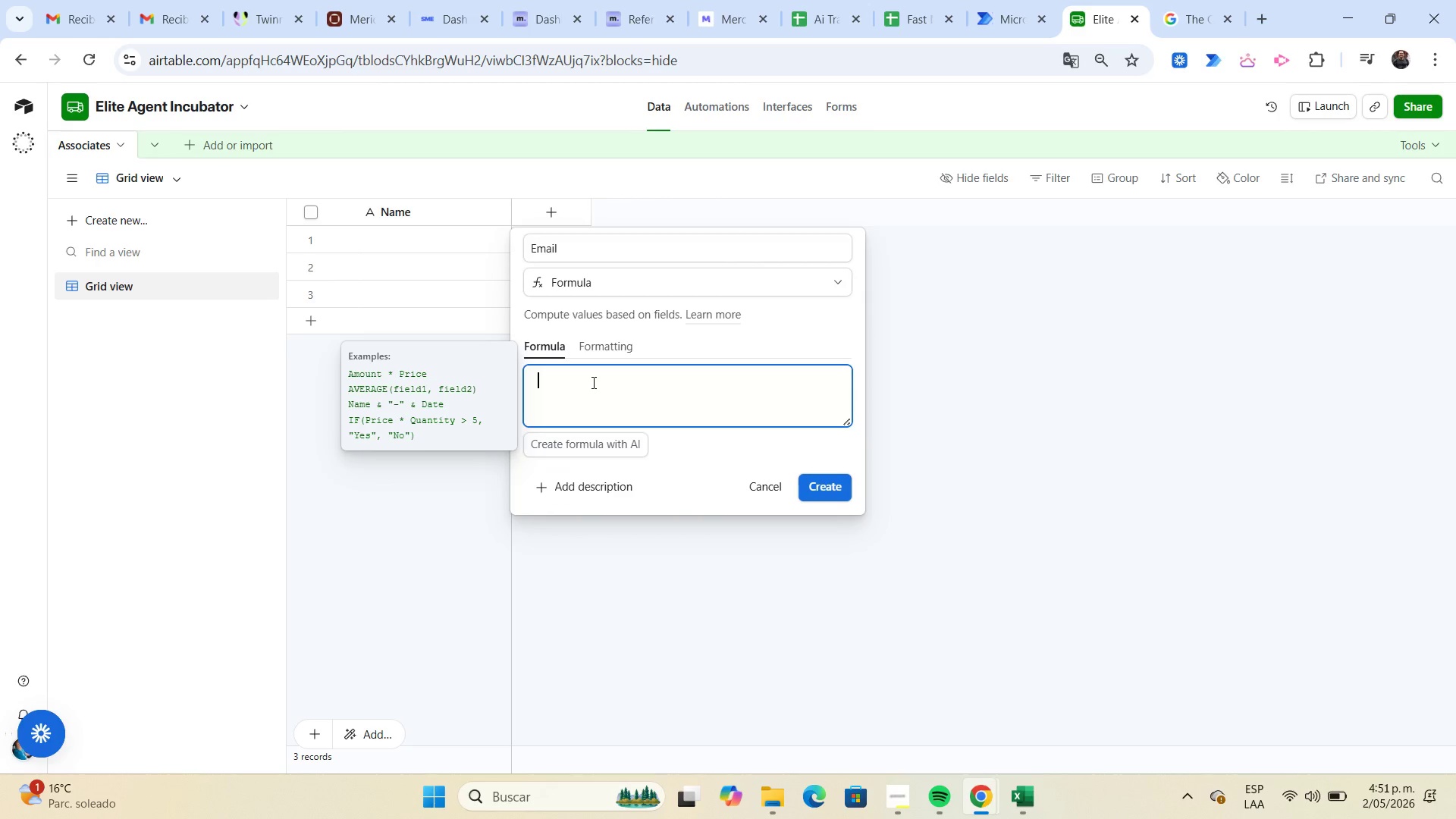 
key(NumpadAdd)
 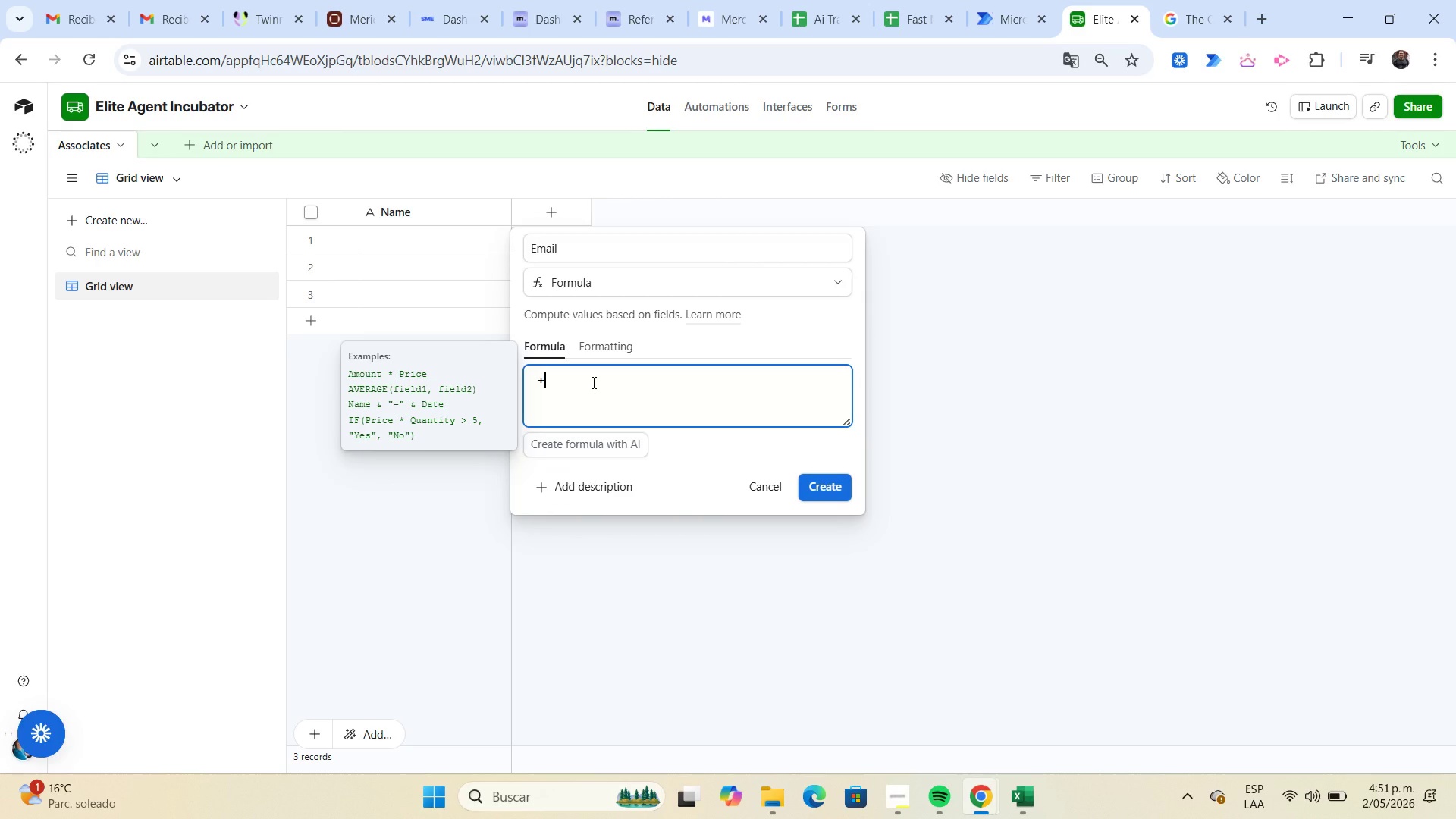 
key(Backspace)
type(name)
 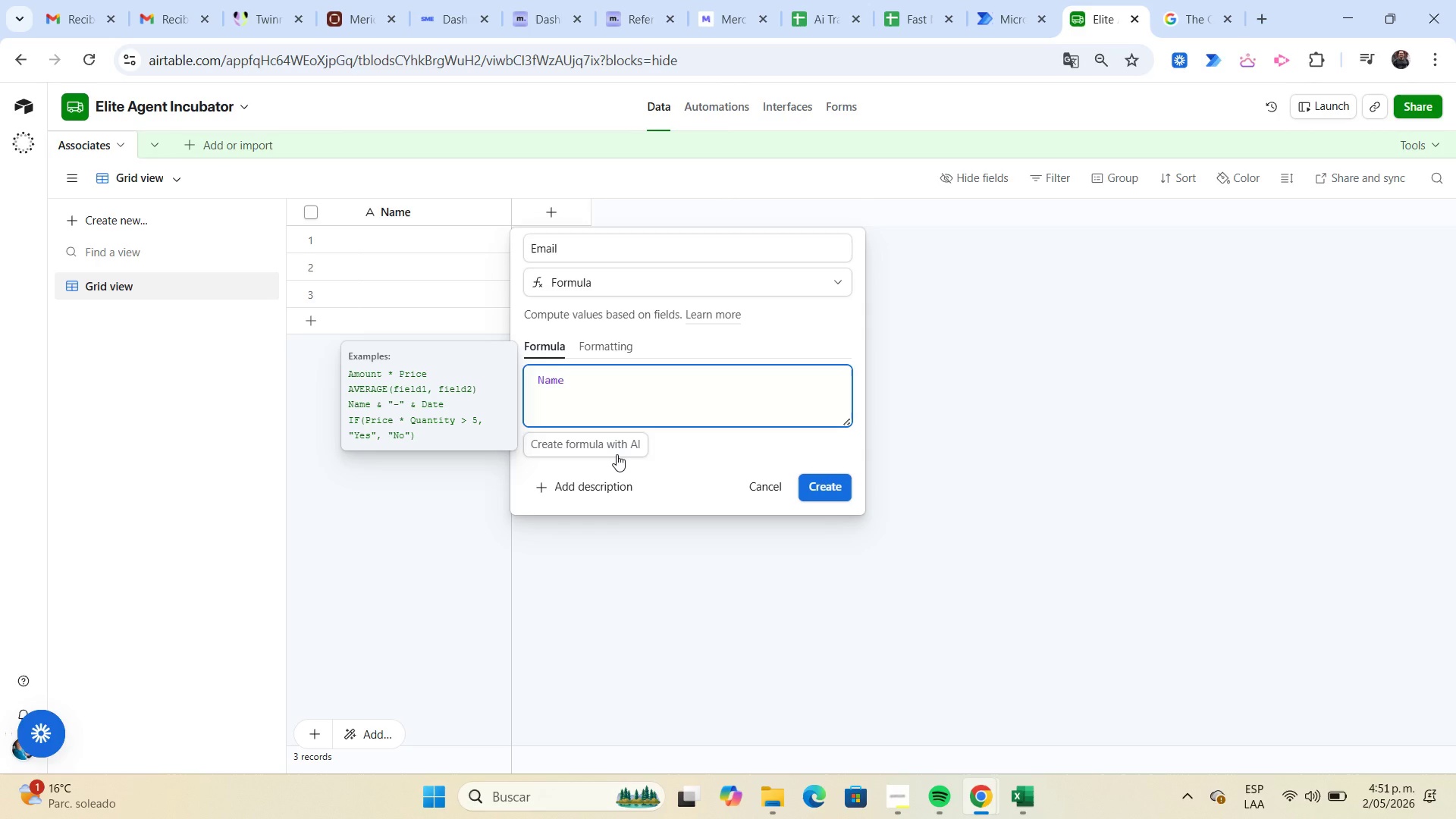 
wait(14.48)
 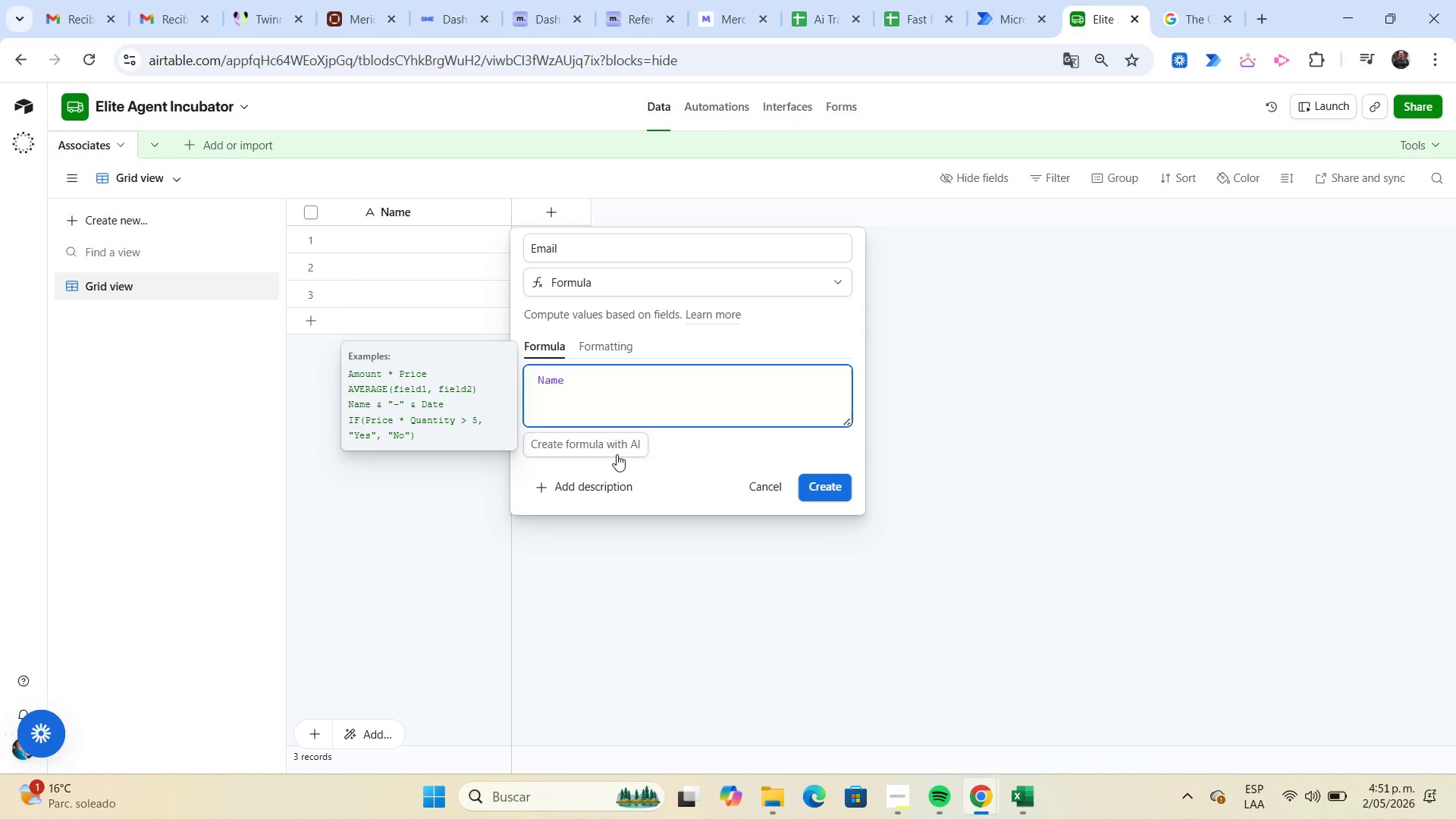 
key(Alt+Control+AltRight)
 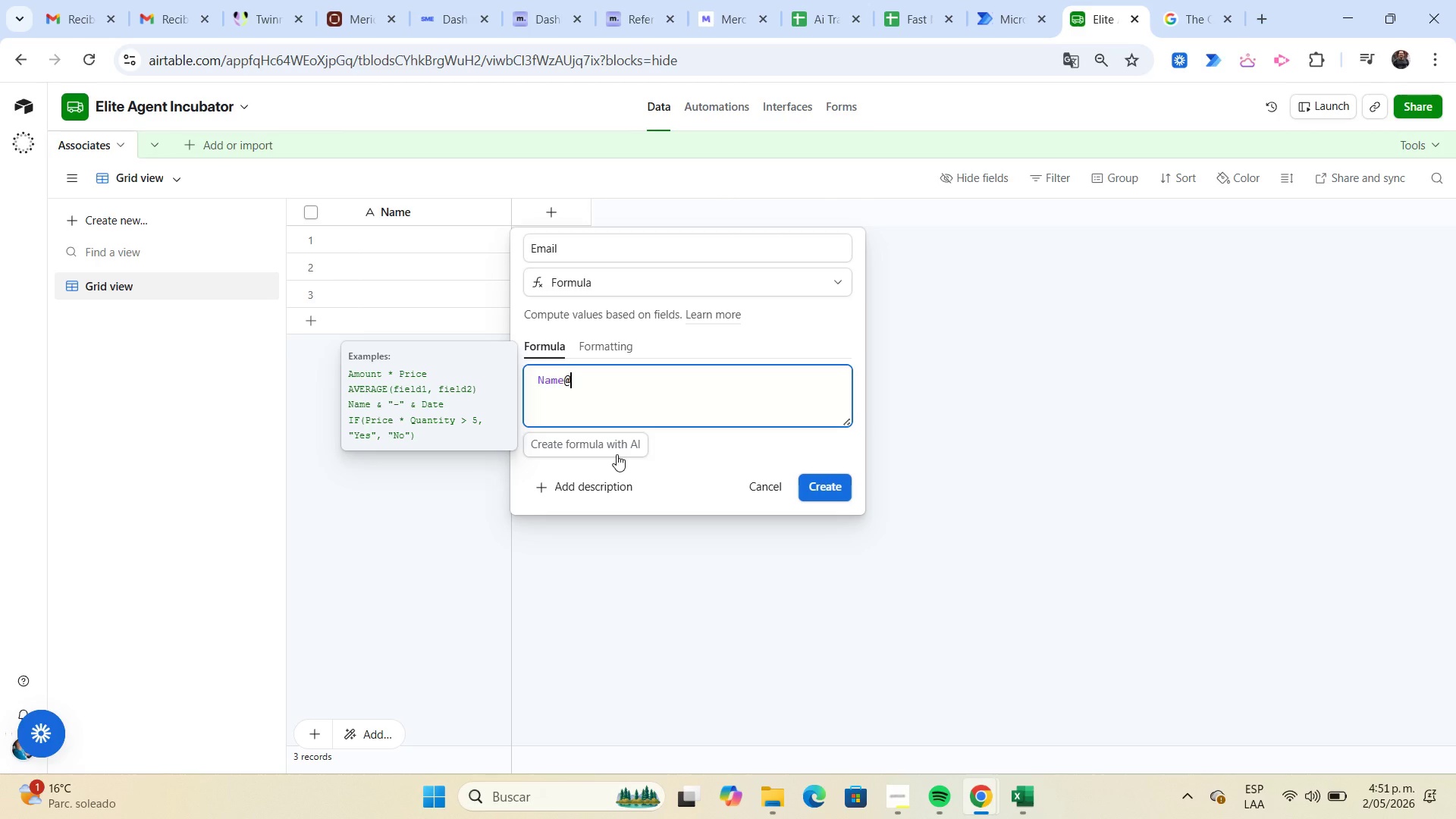 
key(Control+ControlLeft)
 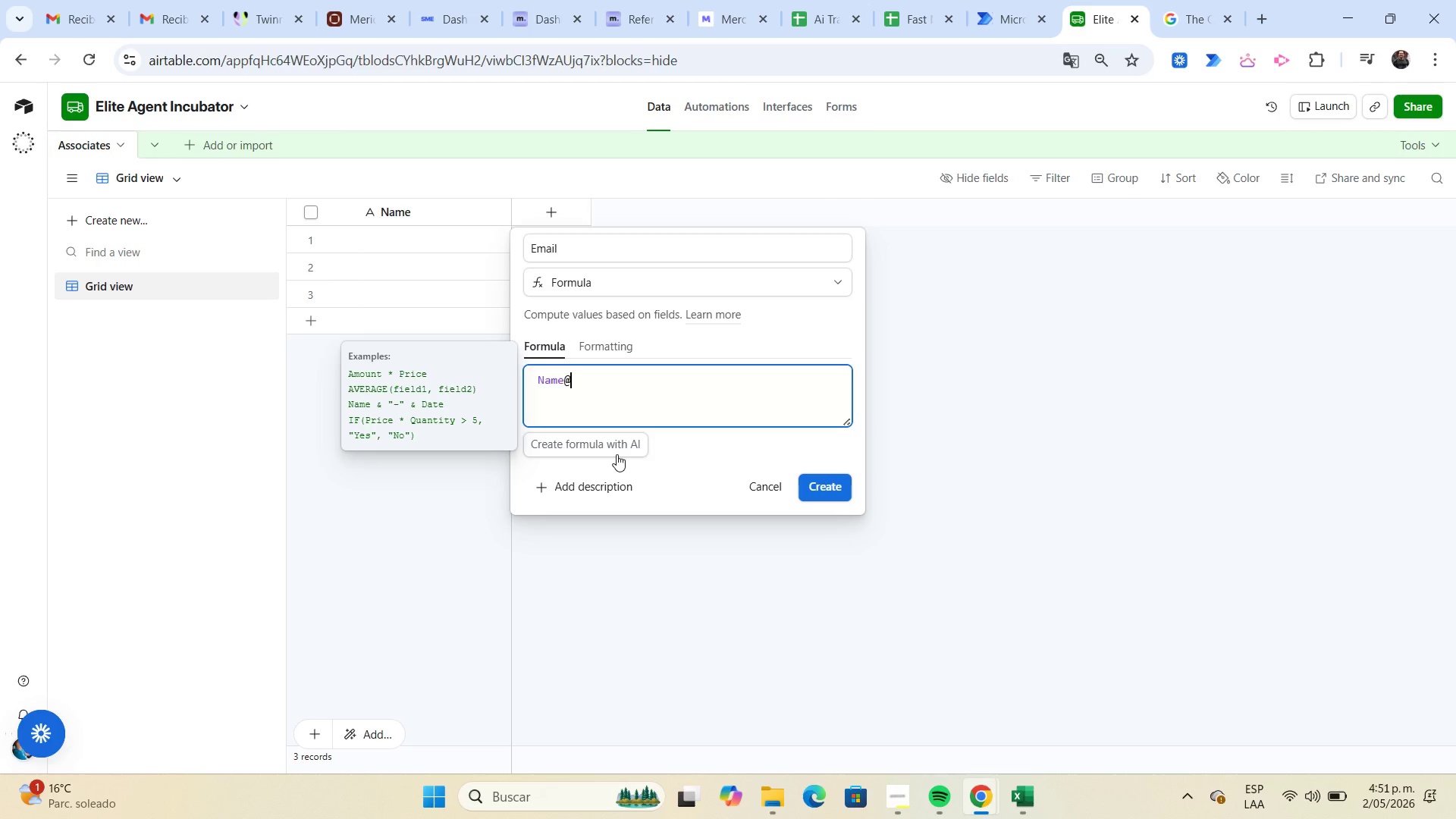 
key(Alt+Control+Q)
 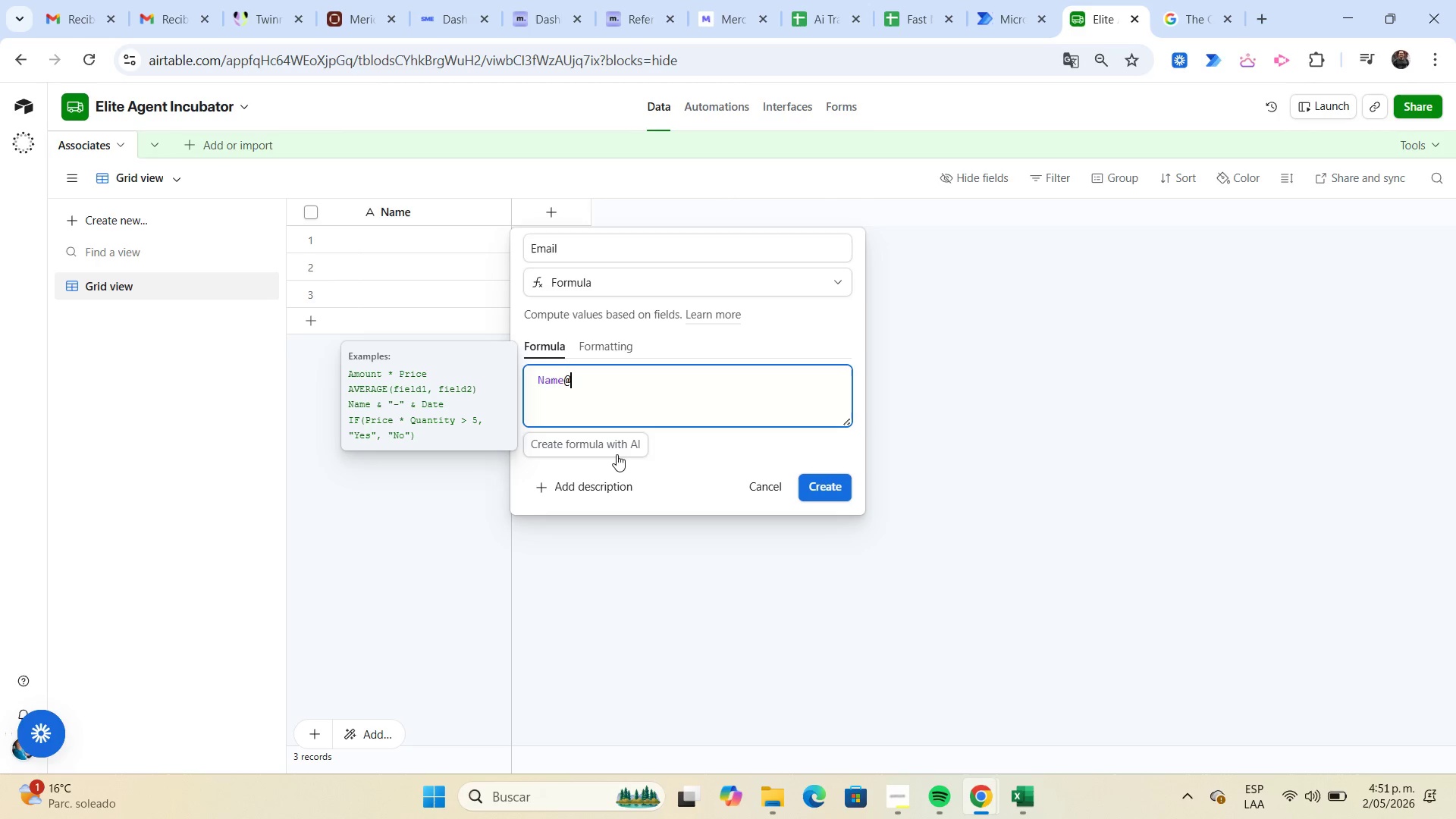 
type(gmail.com)
 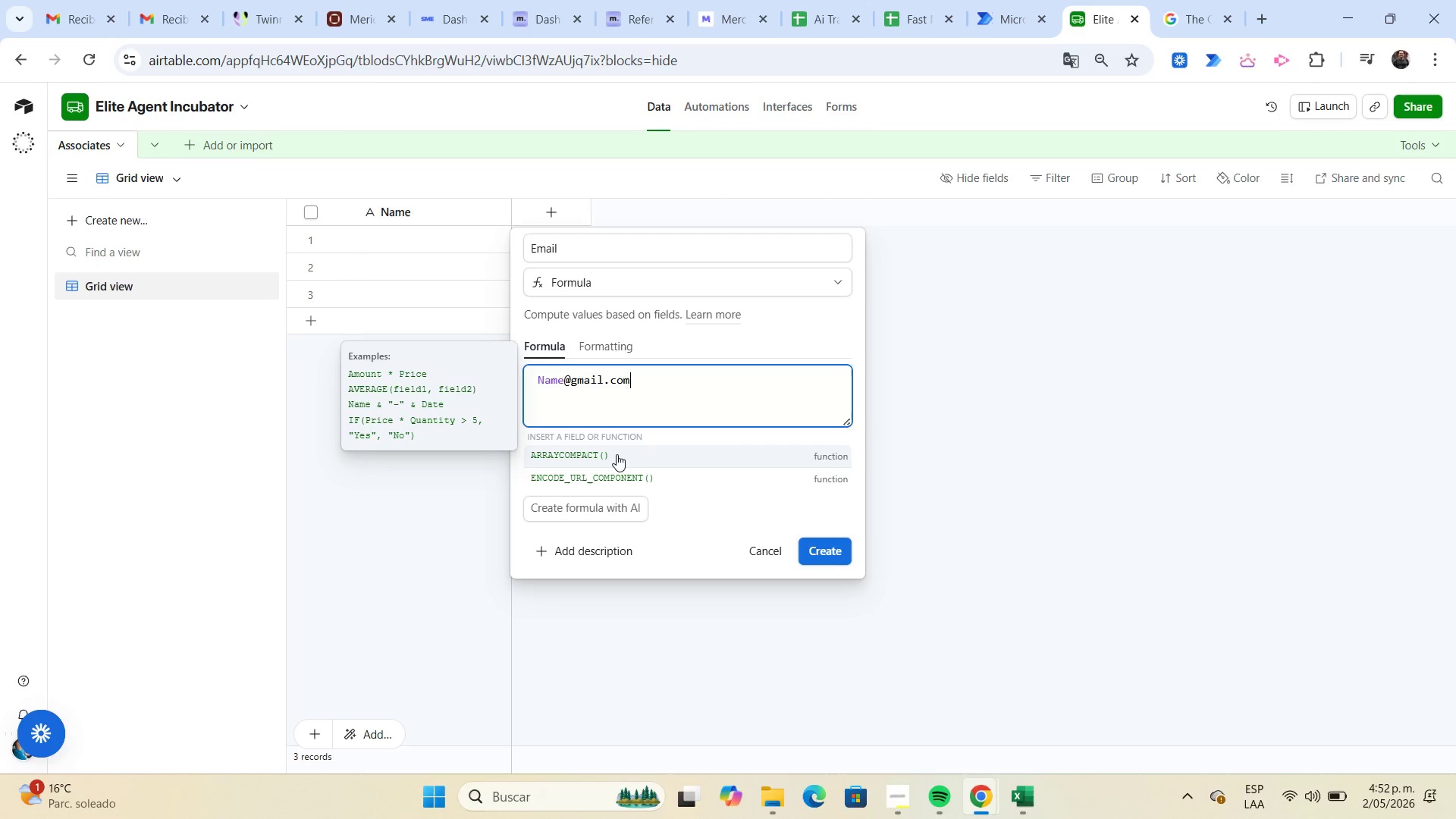 
wait(8.28)
 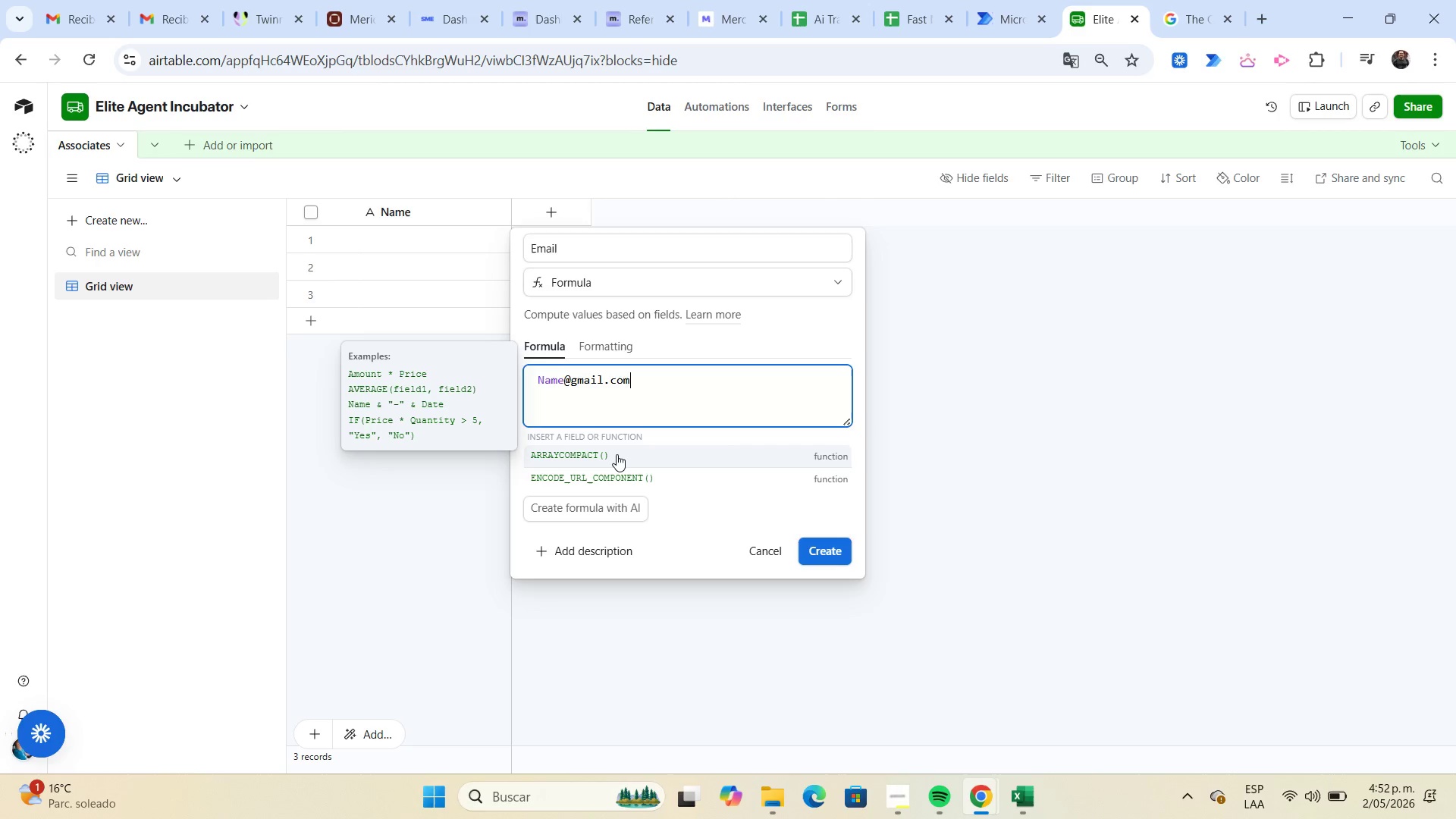 
hold_key(key=Backspace, duration=0.86)
 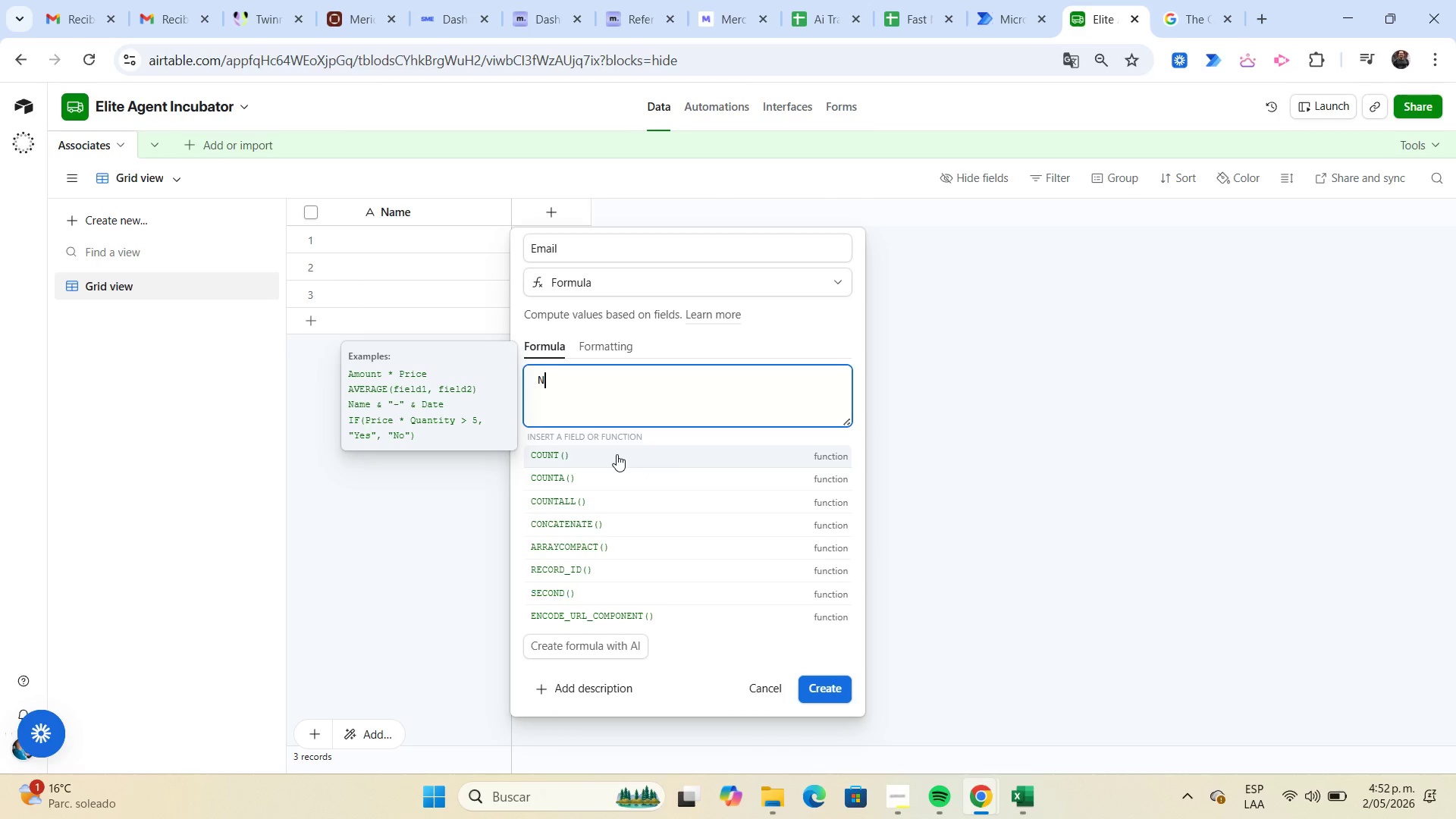 
key(Backspace)
key(Backspace)
type(con)
 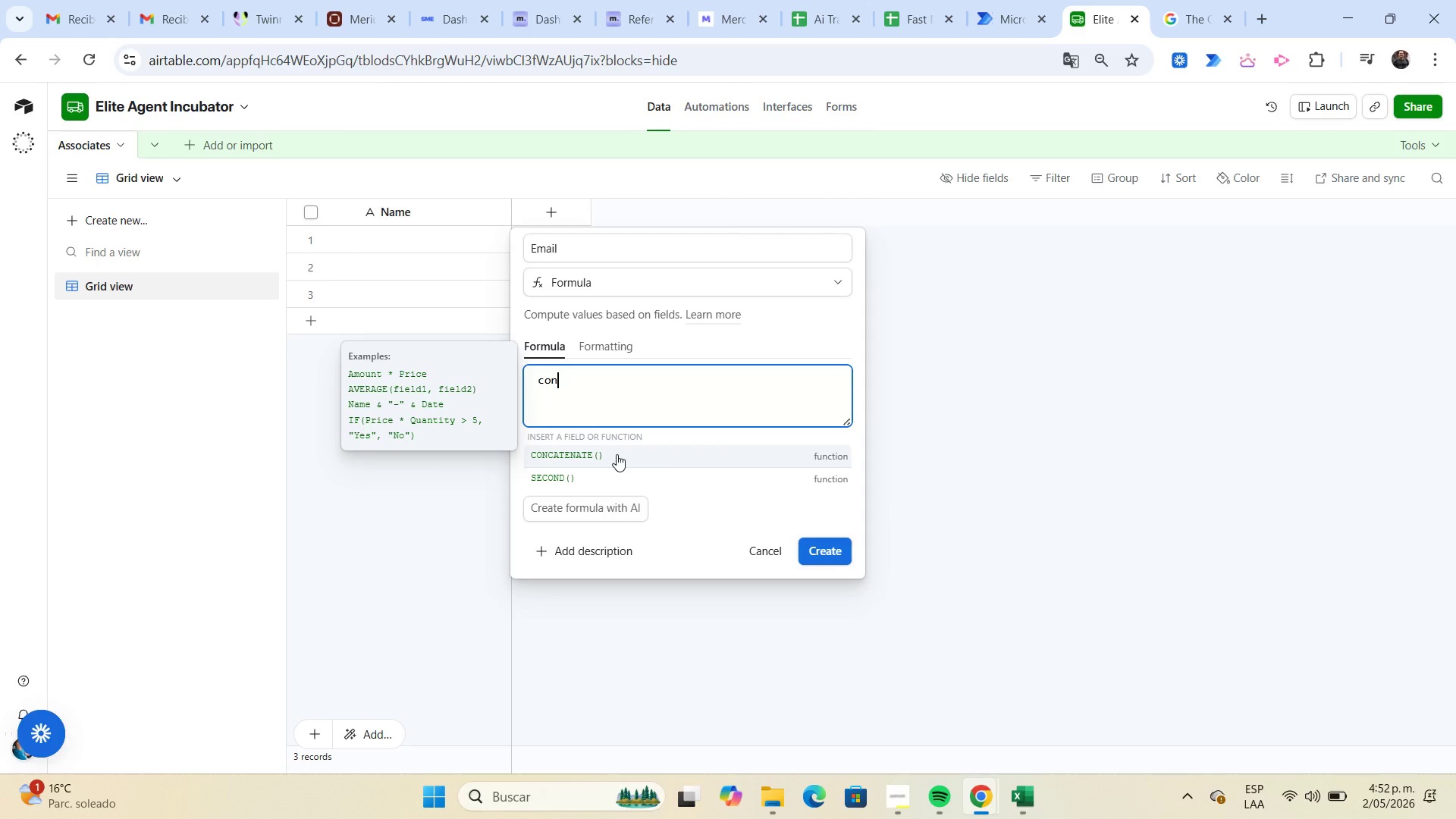 
left_click([617, 454])
 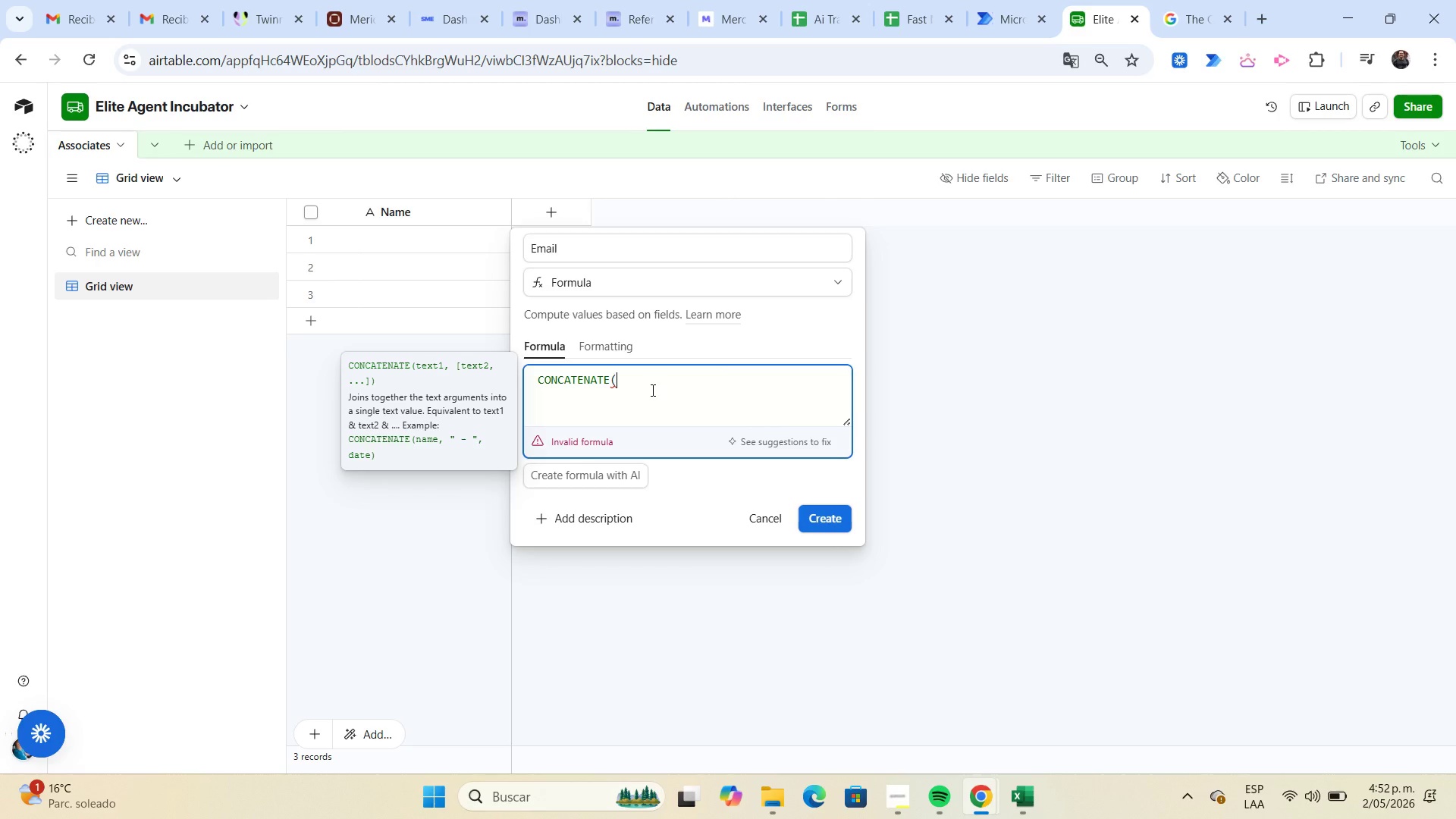 
type(name)
 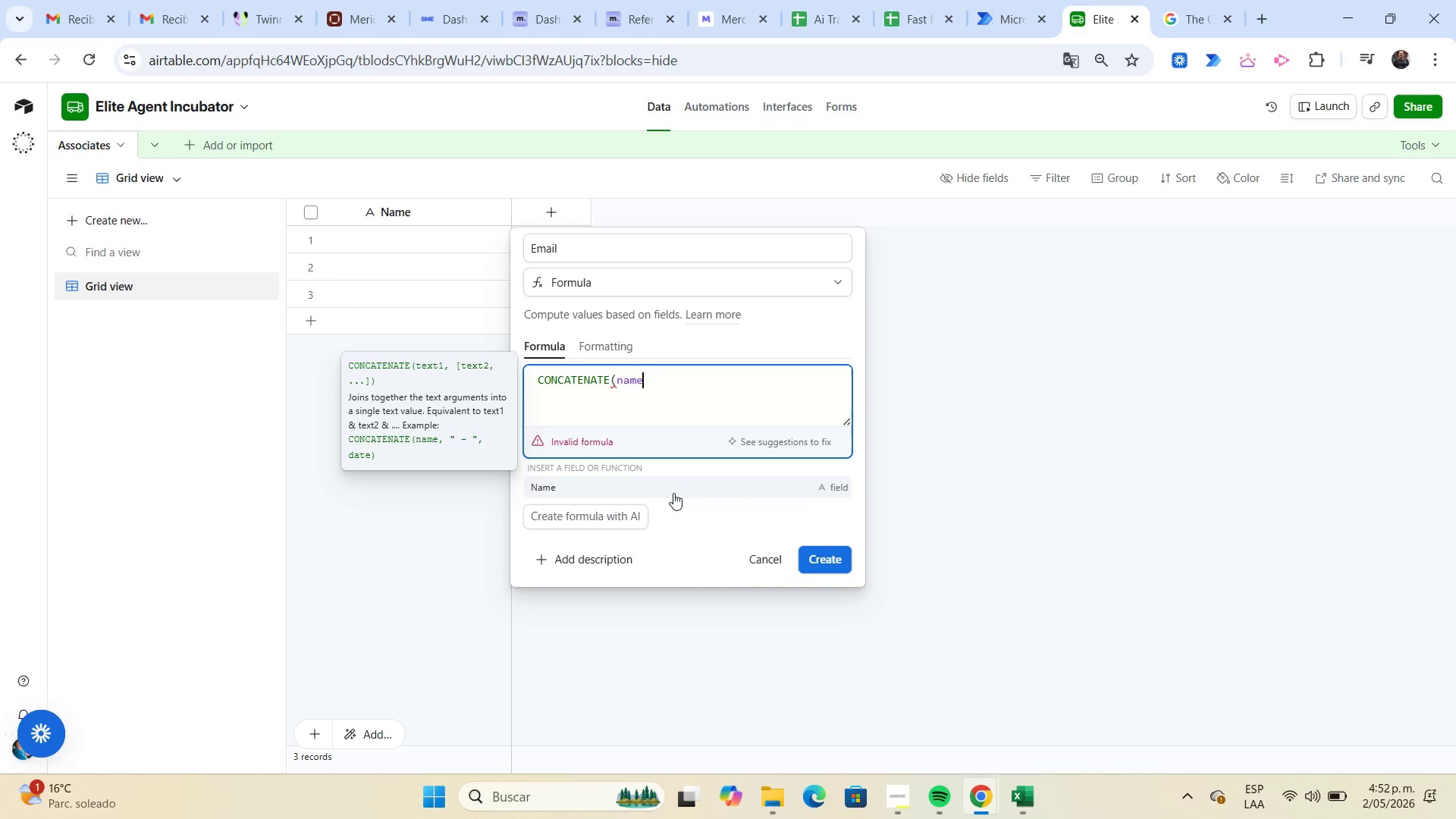 
left_click([672, 491])
 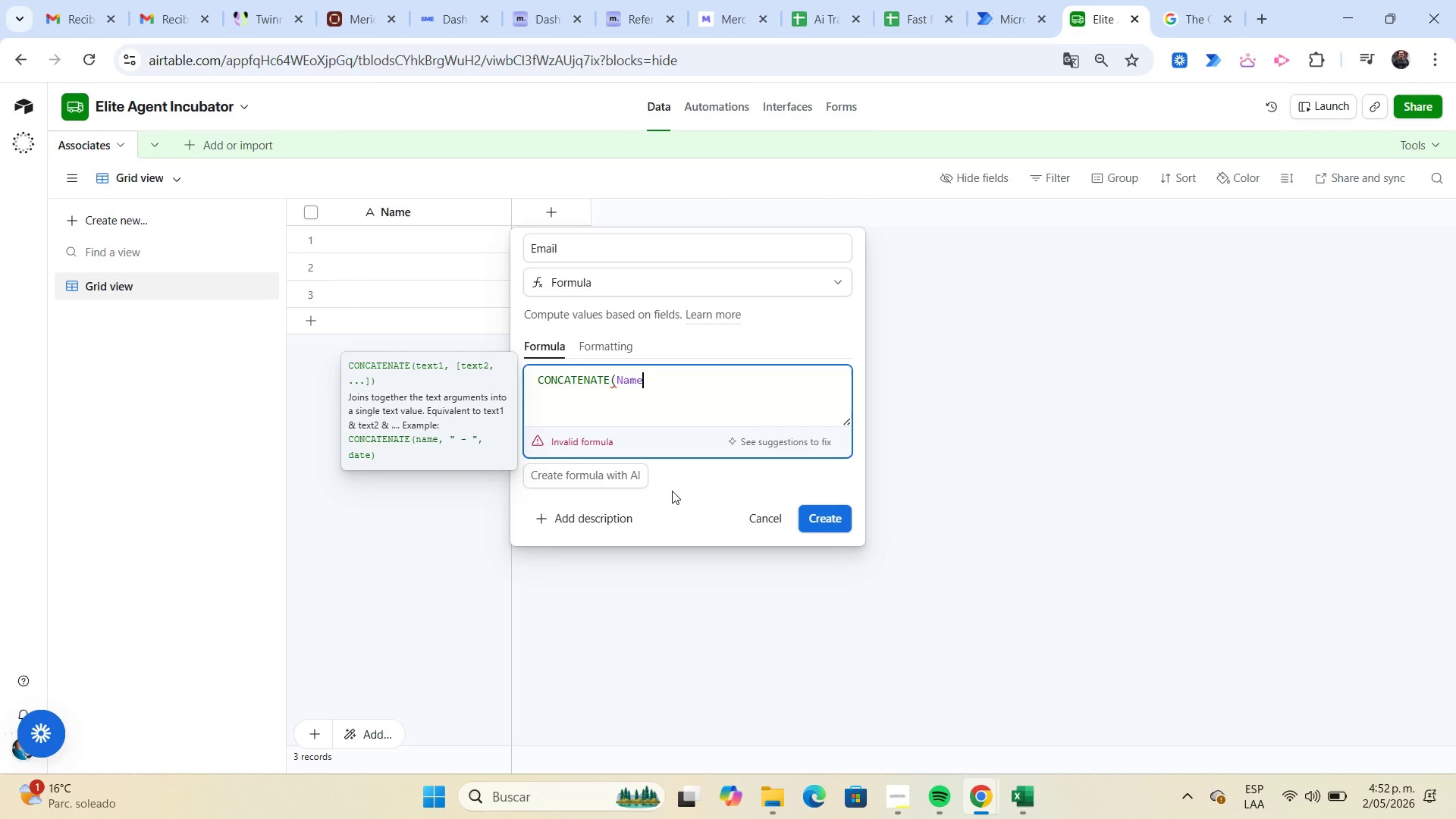 
key(Comma)
 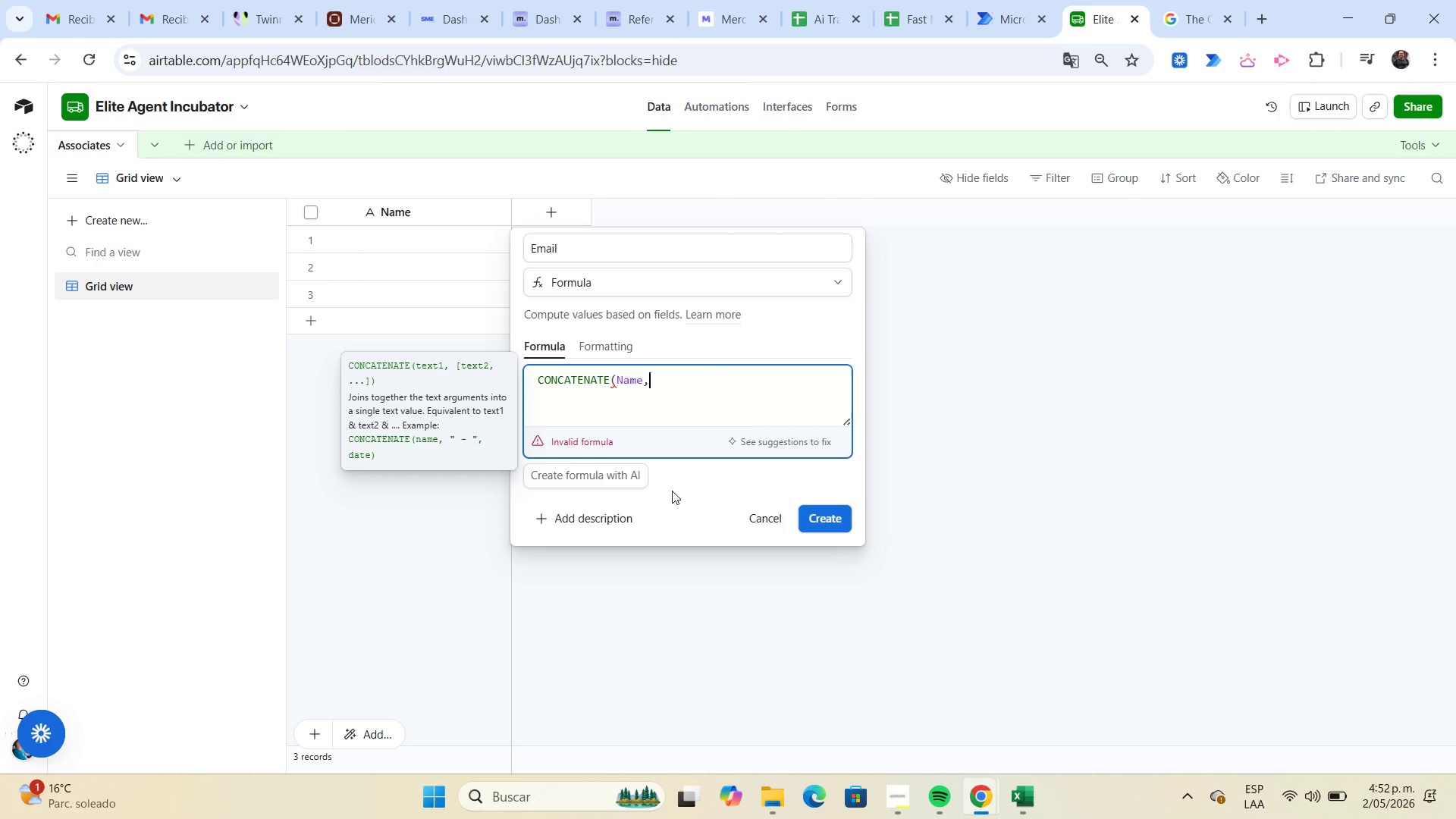 
key(Shift+ShiftLeft)
 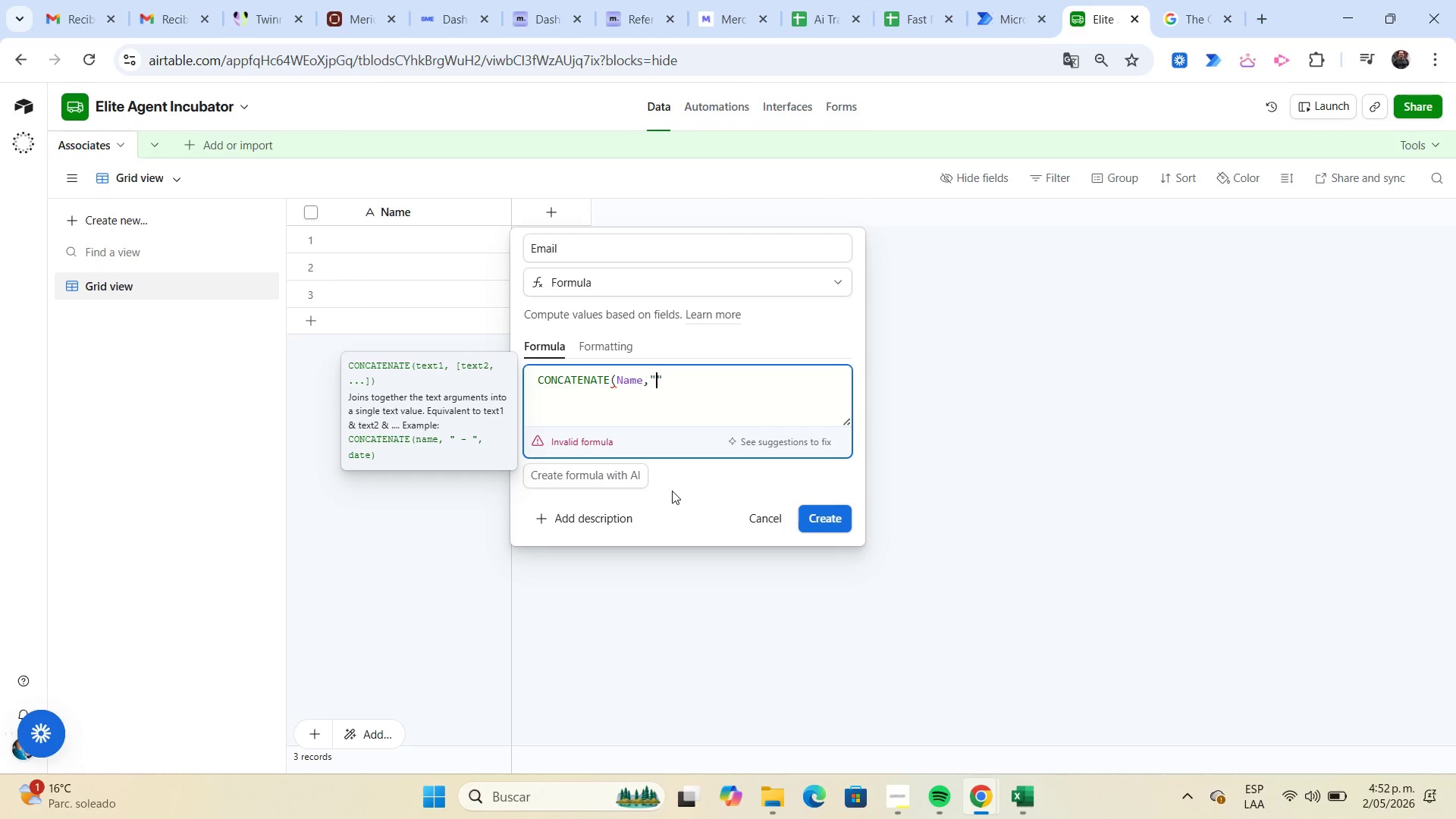 
key(Shift+2)
 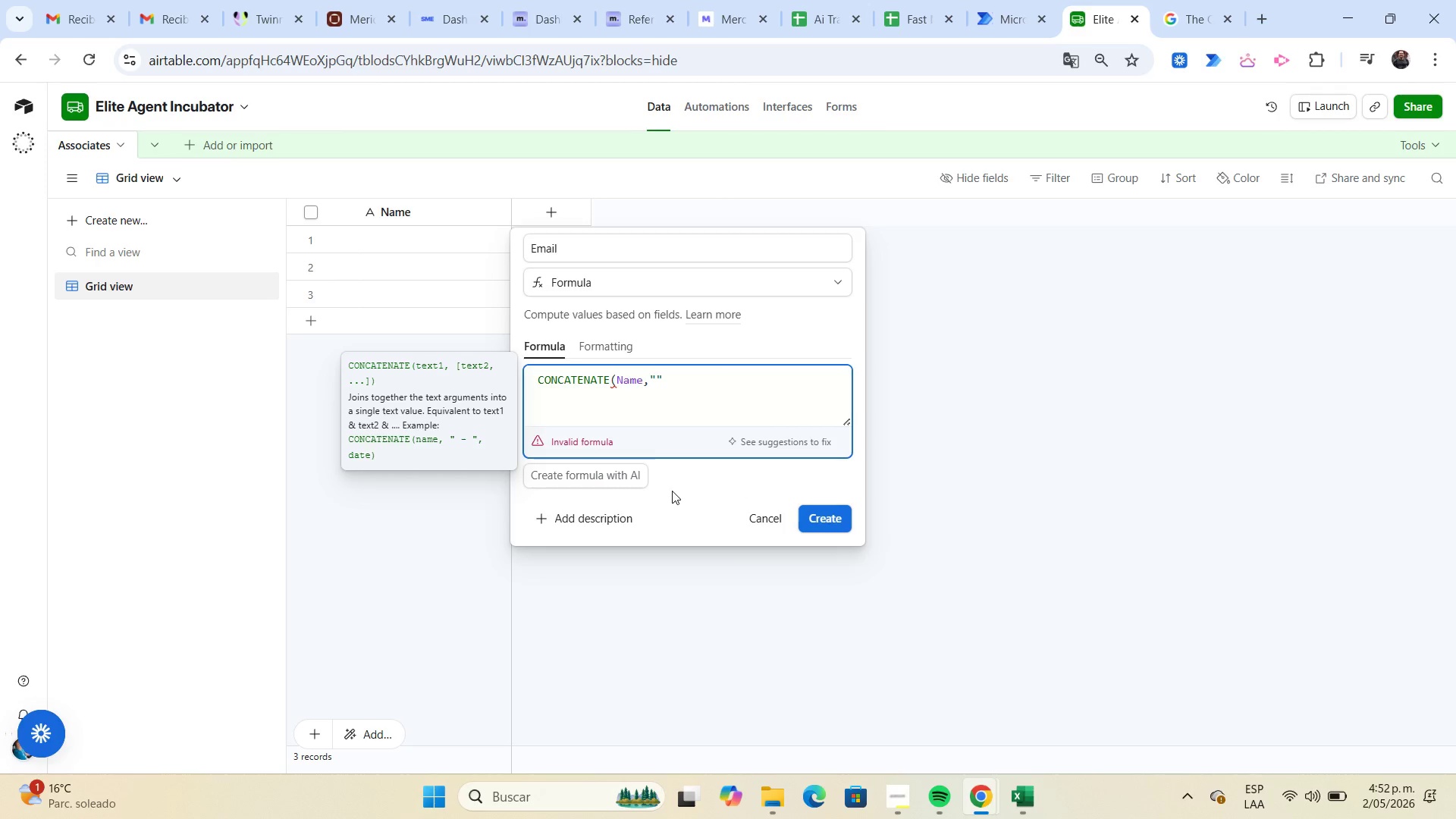 
key(Control+ControlLeft)
 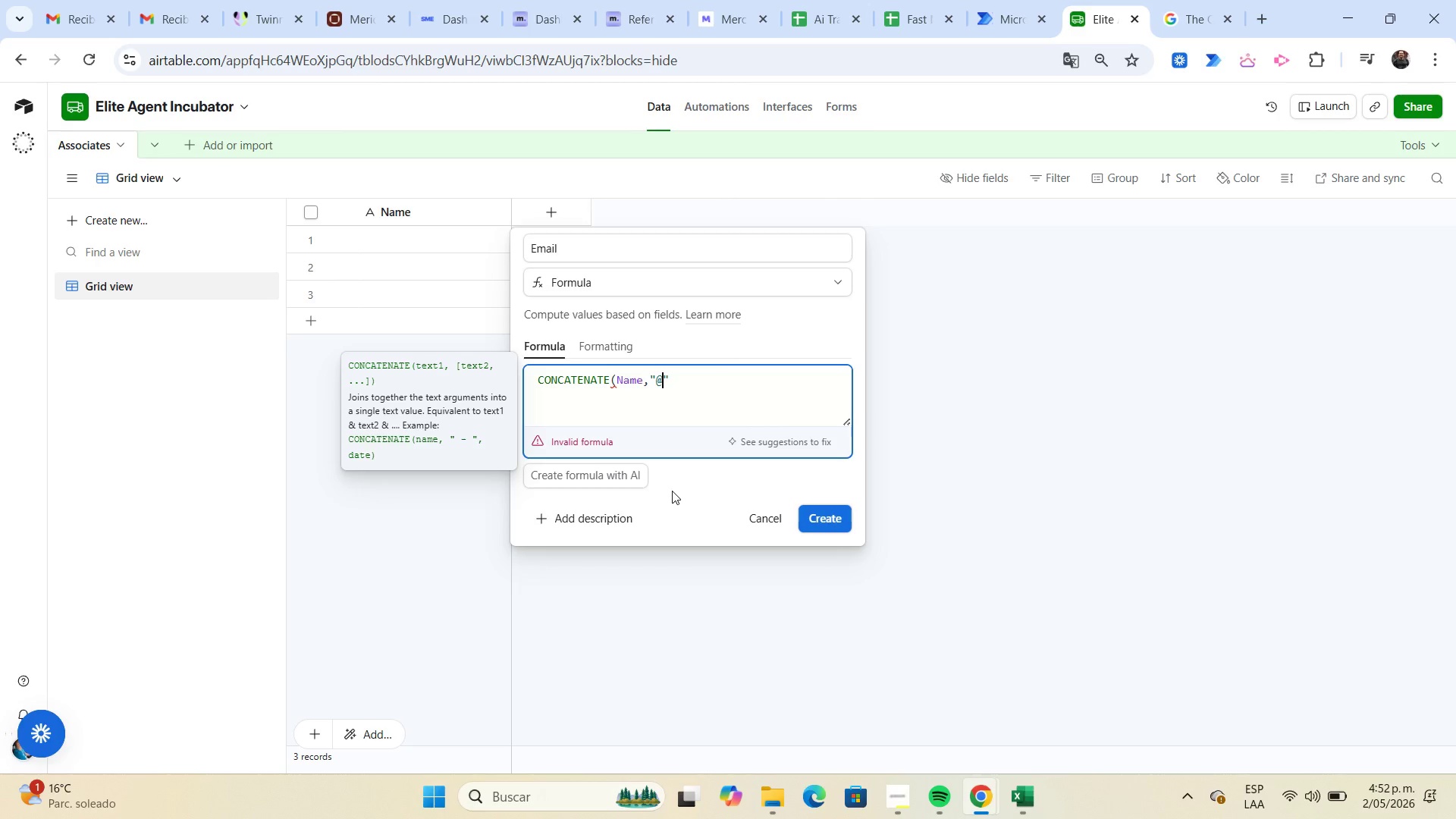 
key(Alt+Control+AltRight)
 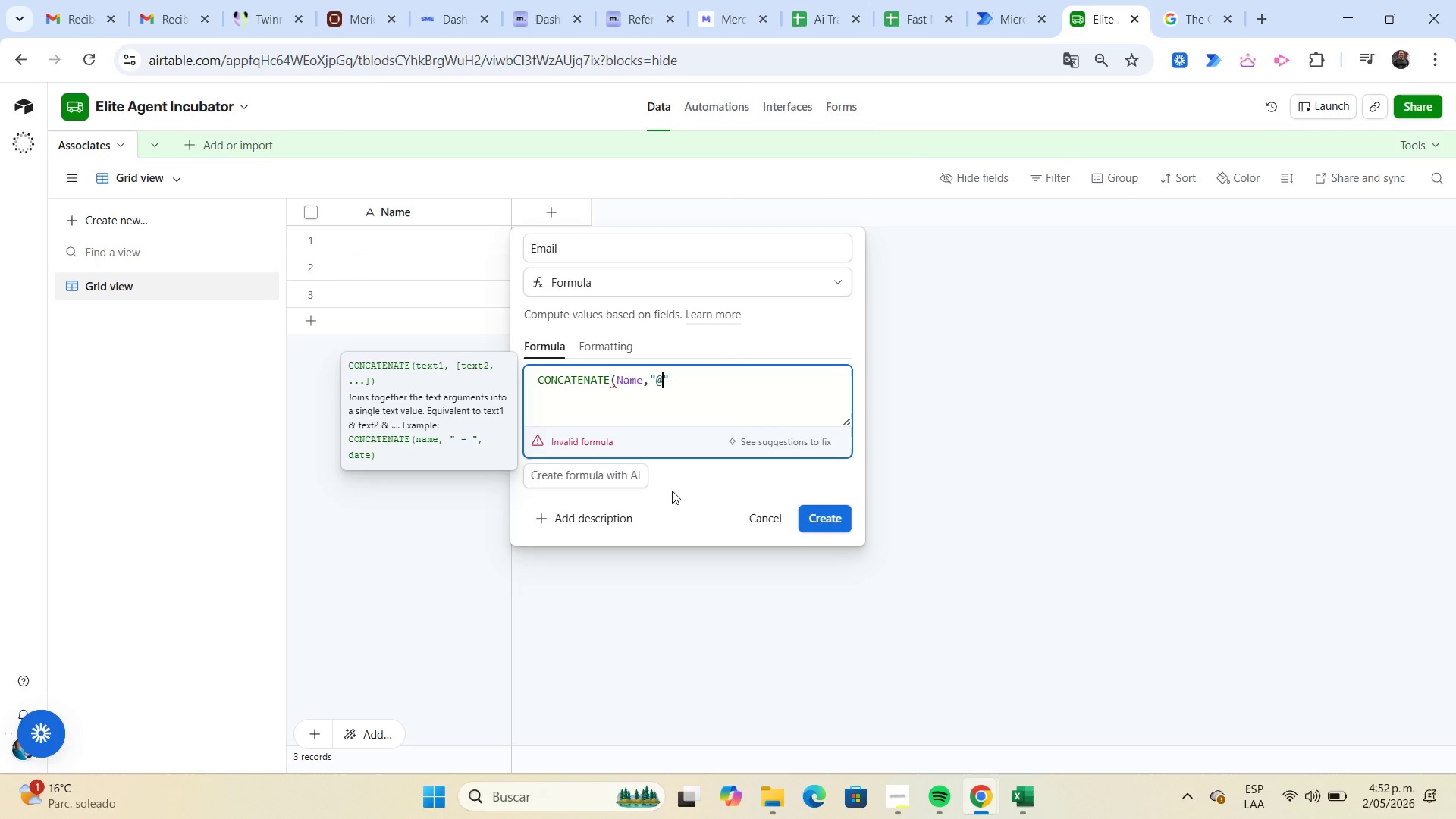 
key(Alt+Control+Q)
 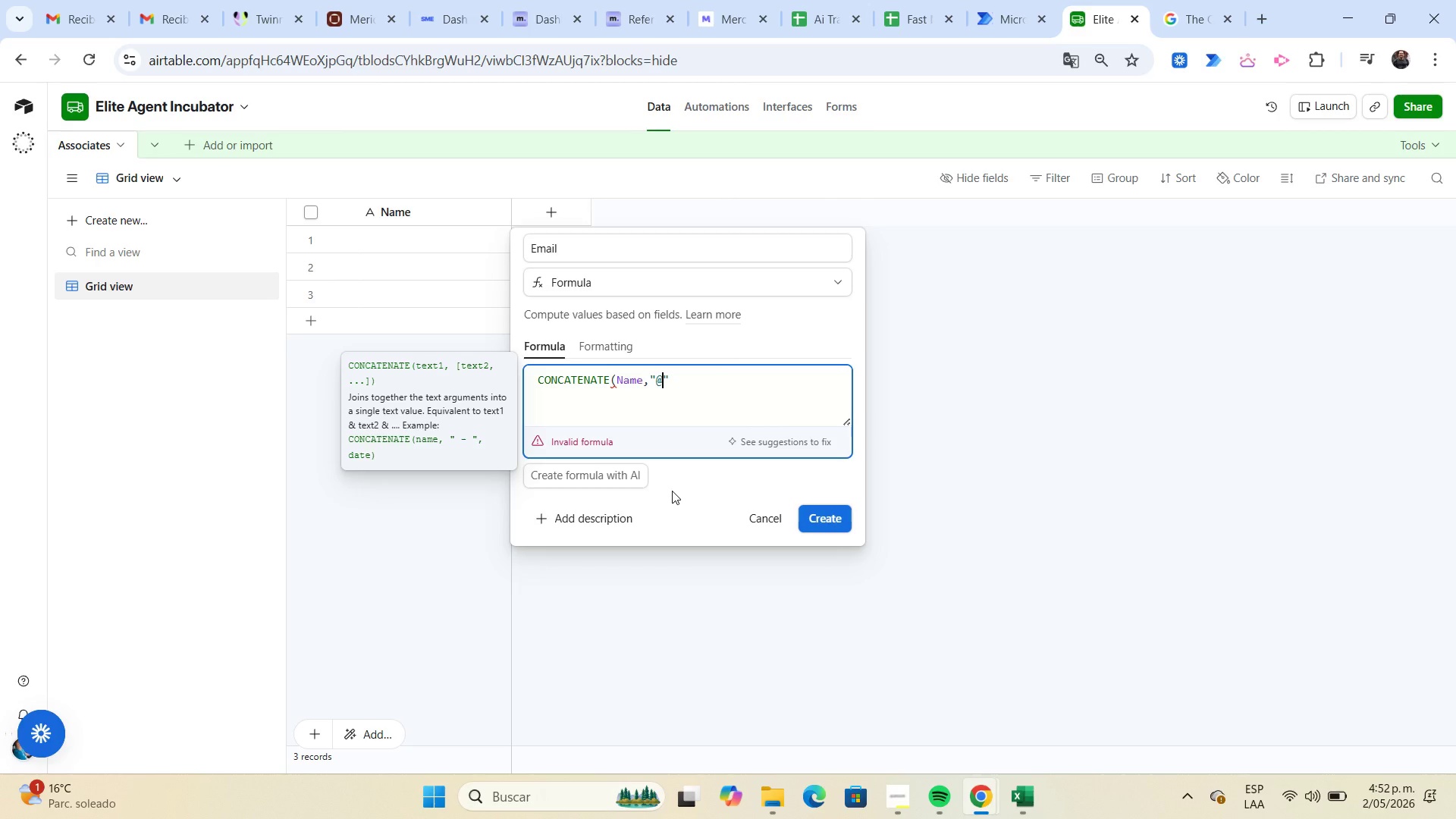 
type(gmail.com)
 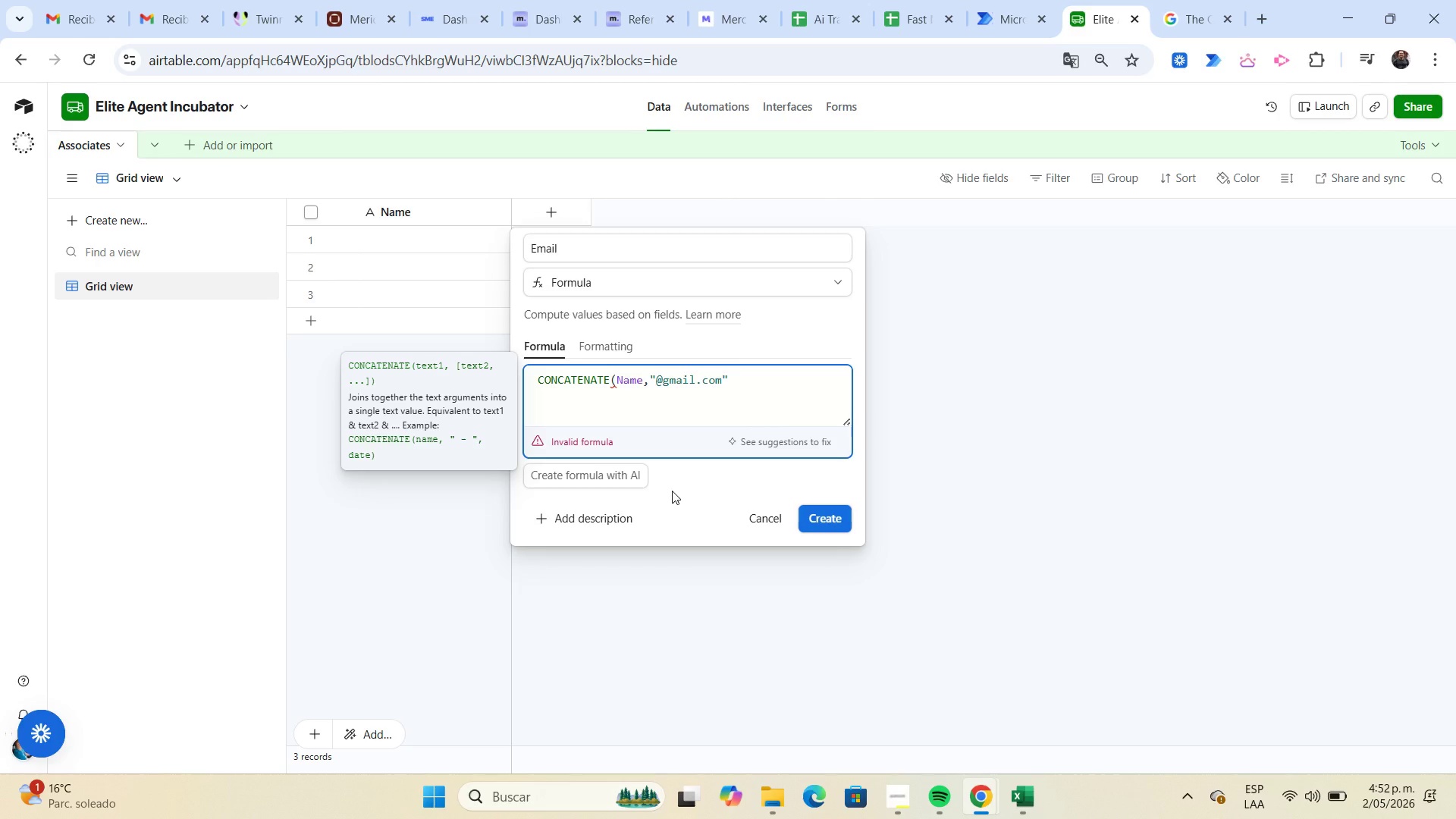 
key(ArrowRight)
 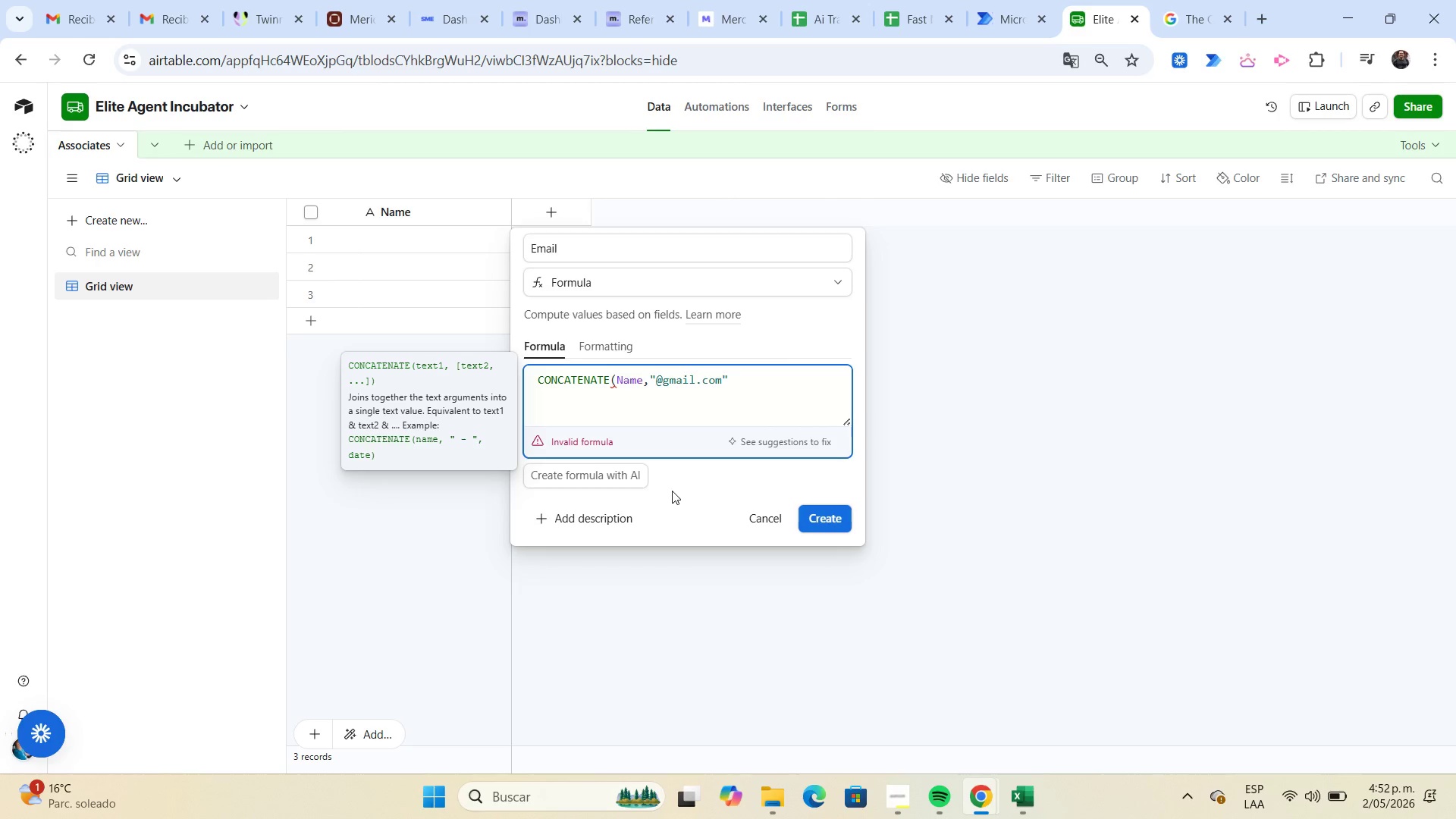 
key(Shift+9)
 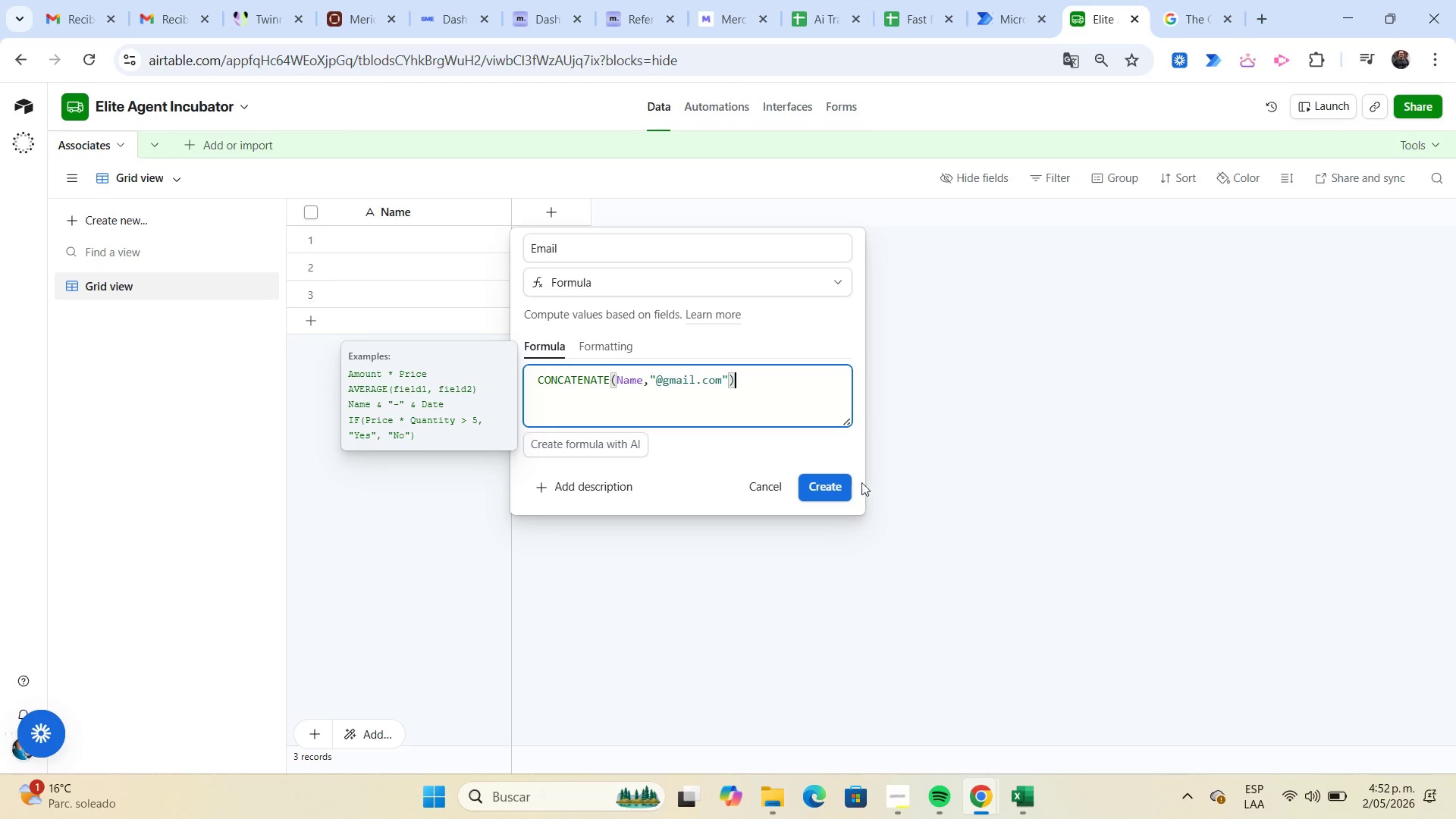 
left_click([843, 485])
 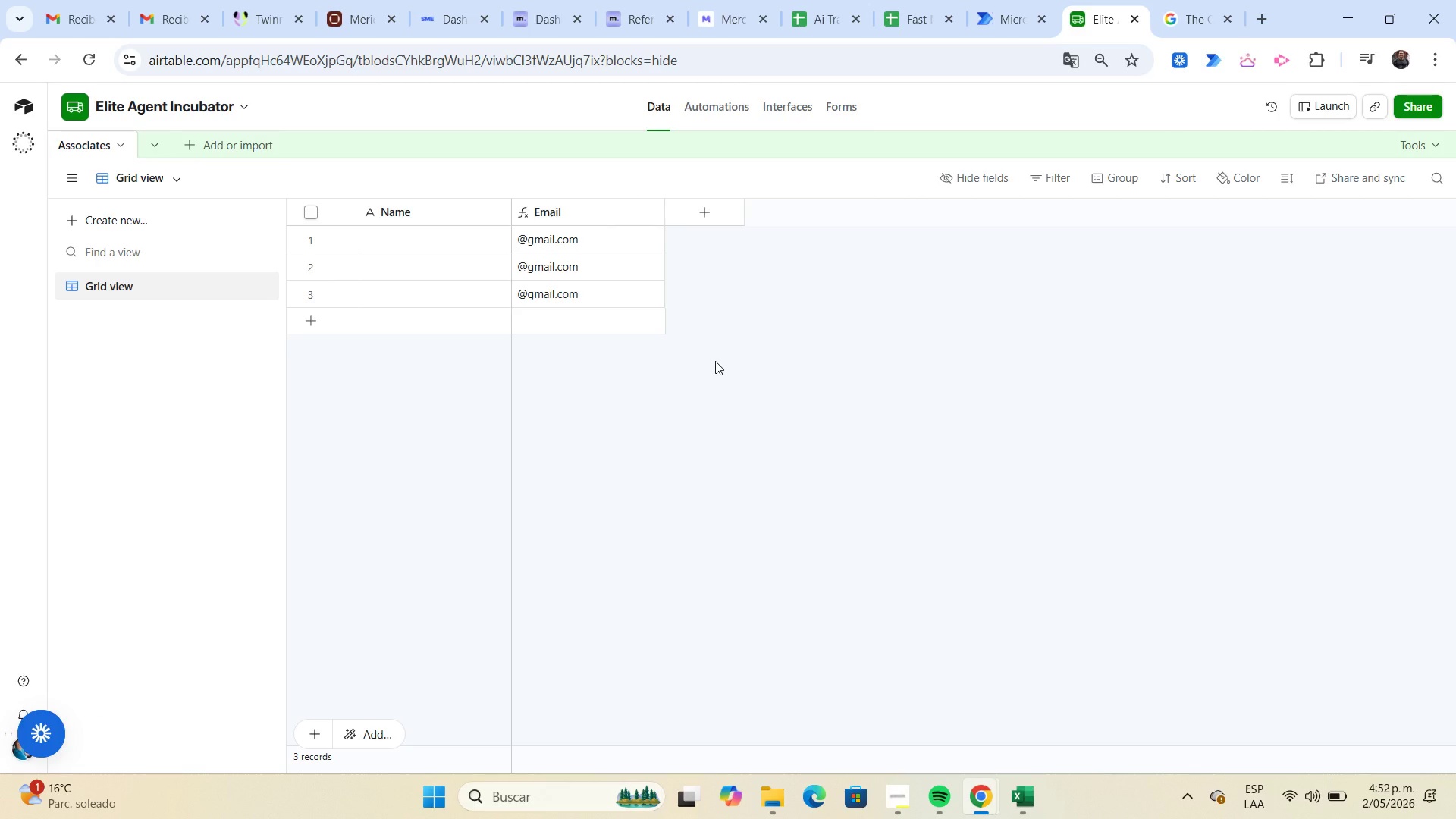 
wait(17.14)
 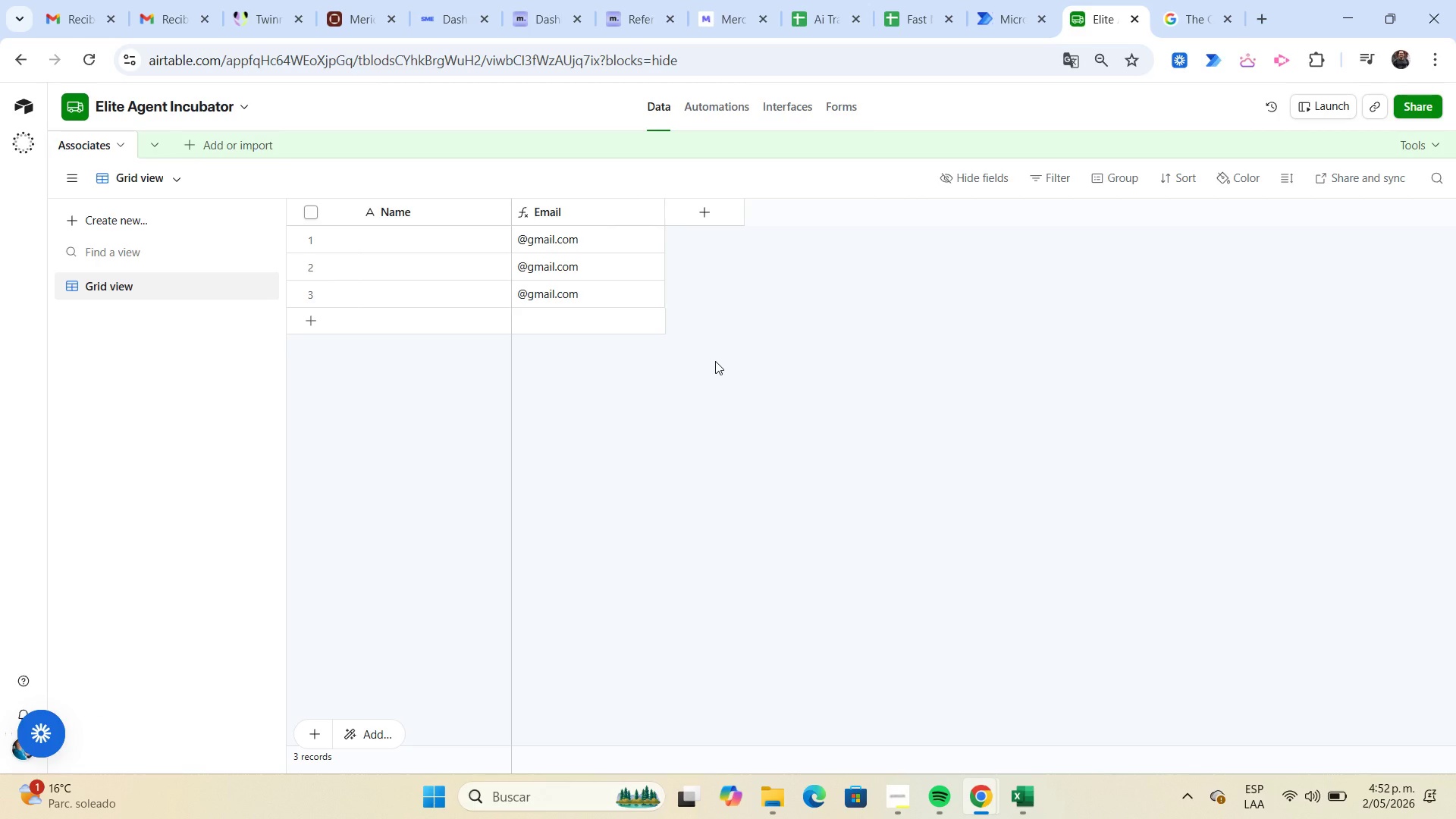 
mouse_move([736, 231])
 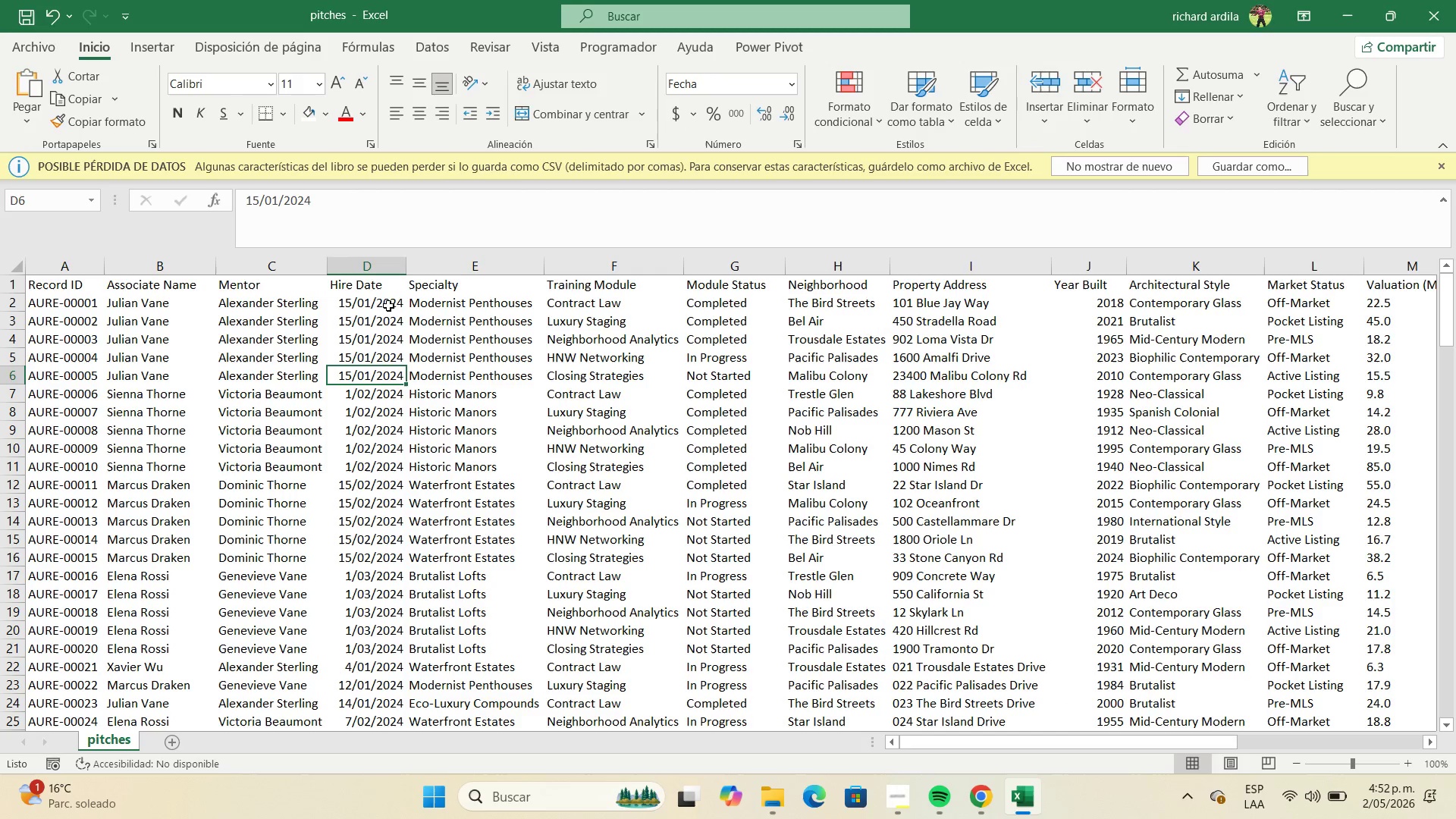 
wait(6.28)
 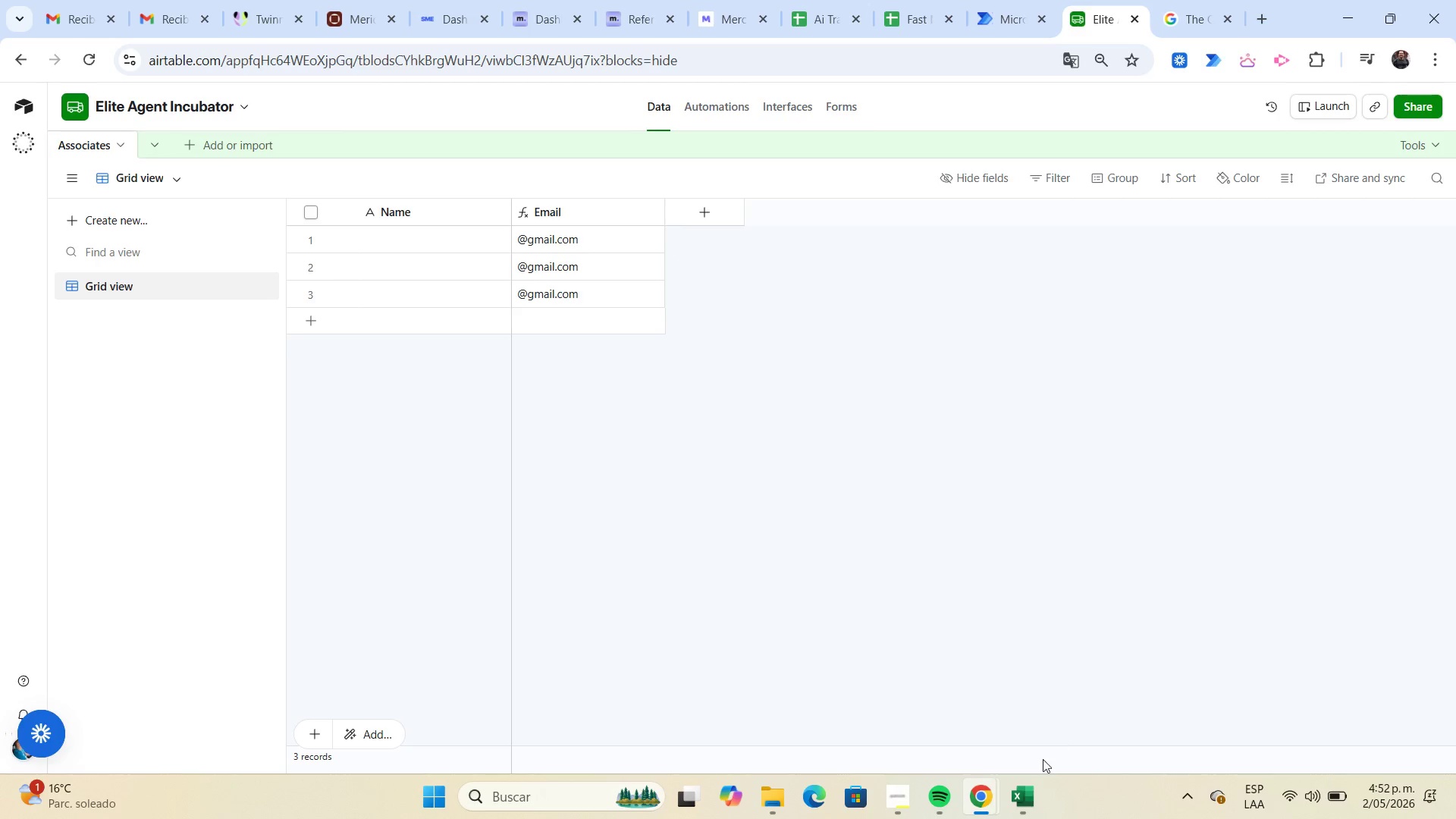 
left_click([374, 289])
 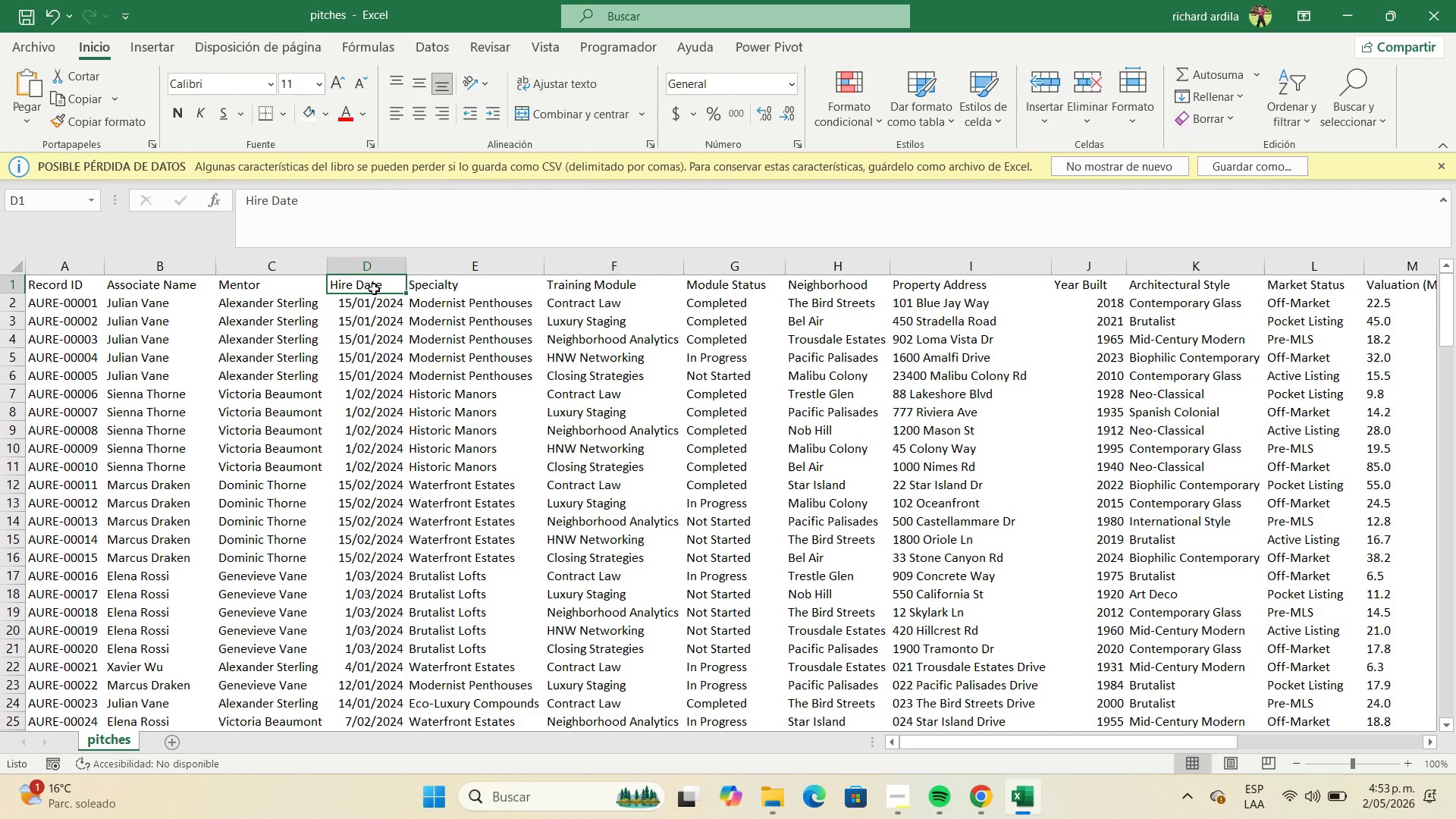 
key(Control+C)
 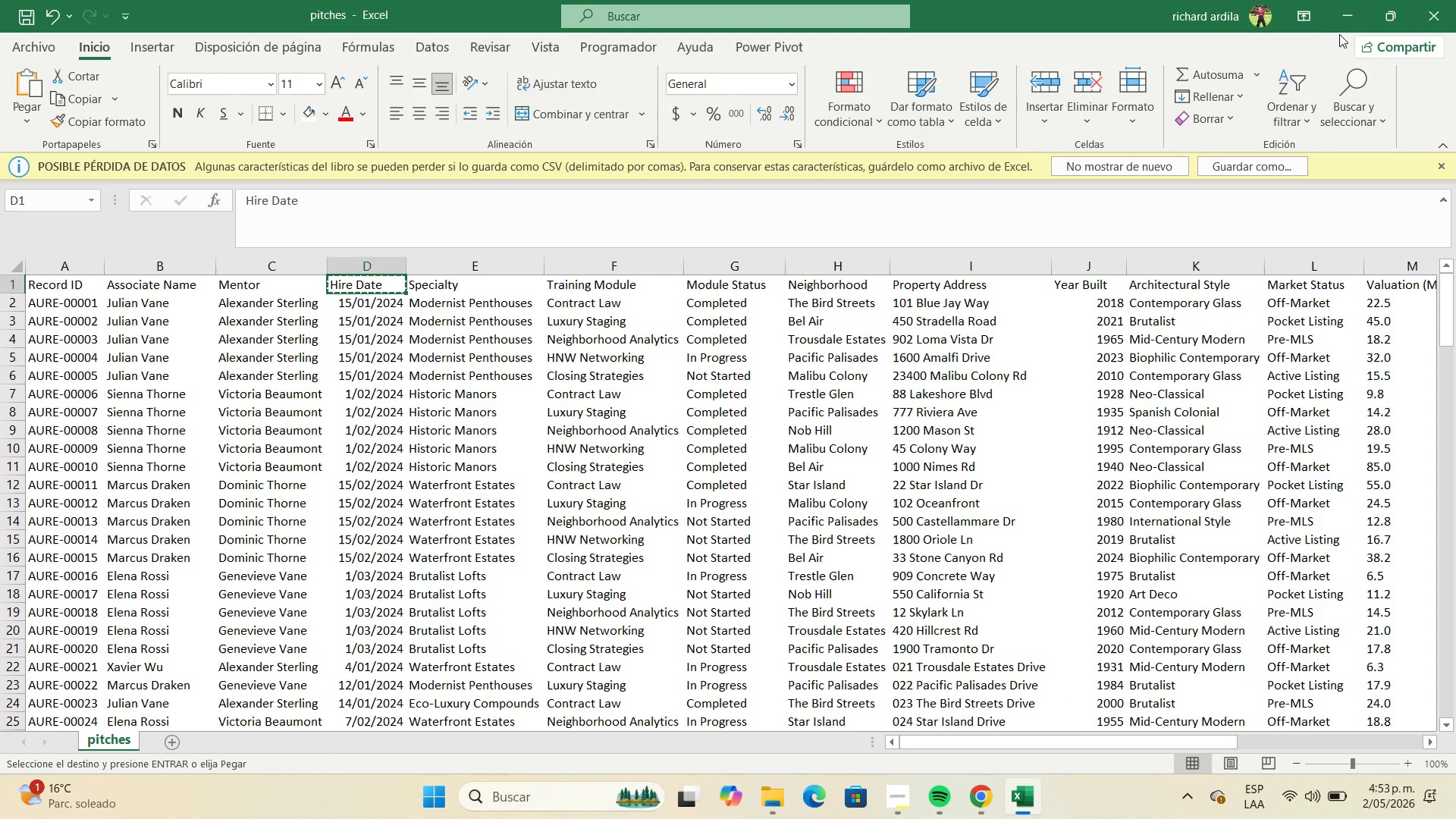 
left_click([1344, 24])
 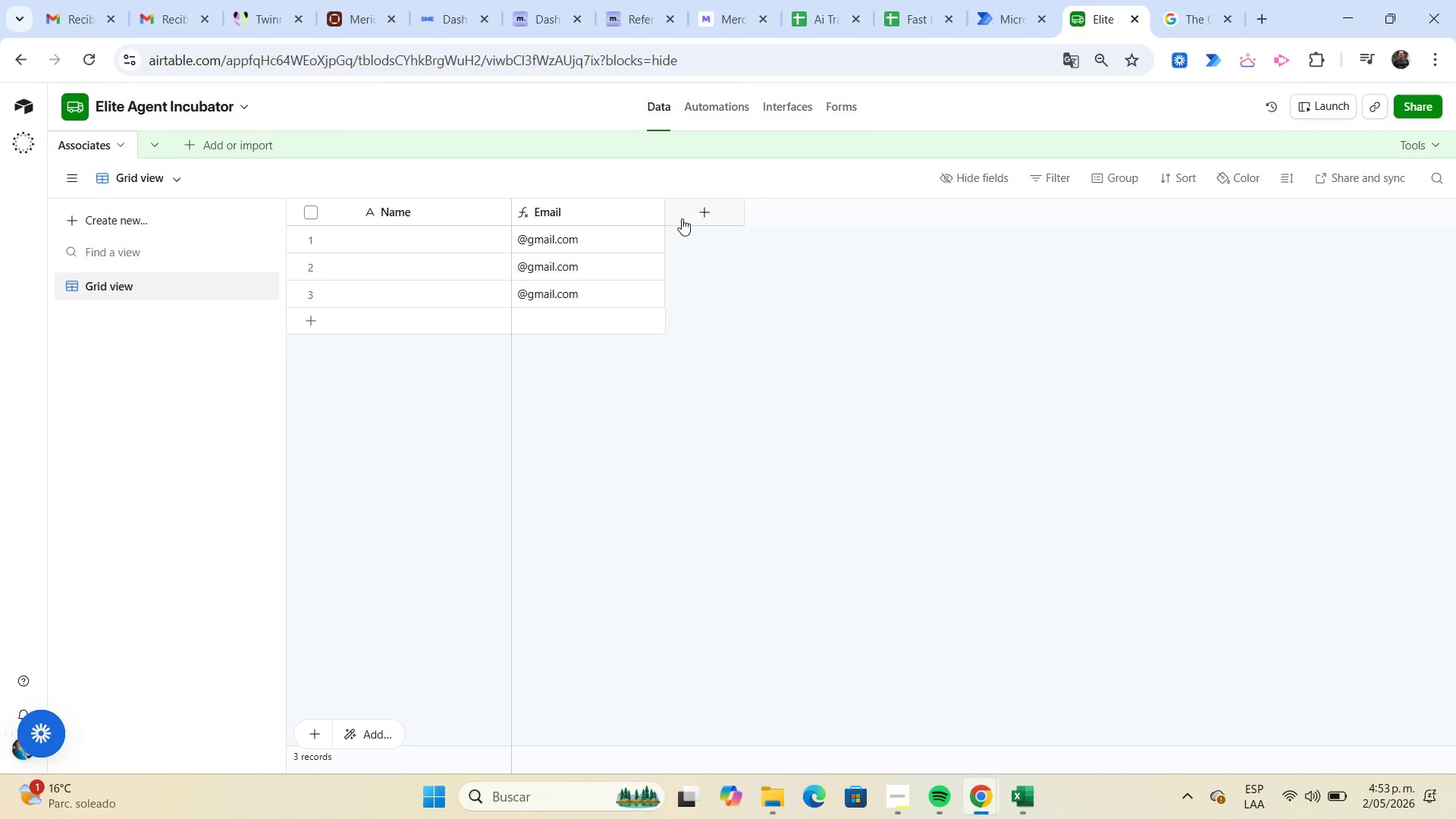 
left_click([702, 218])
 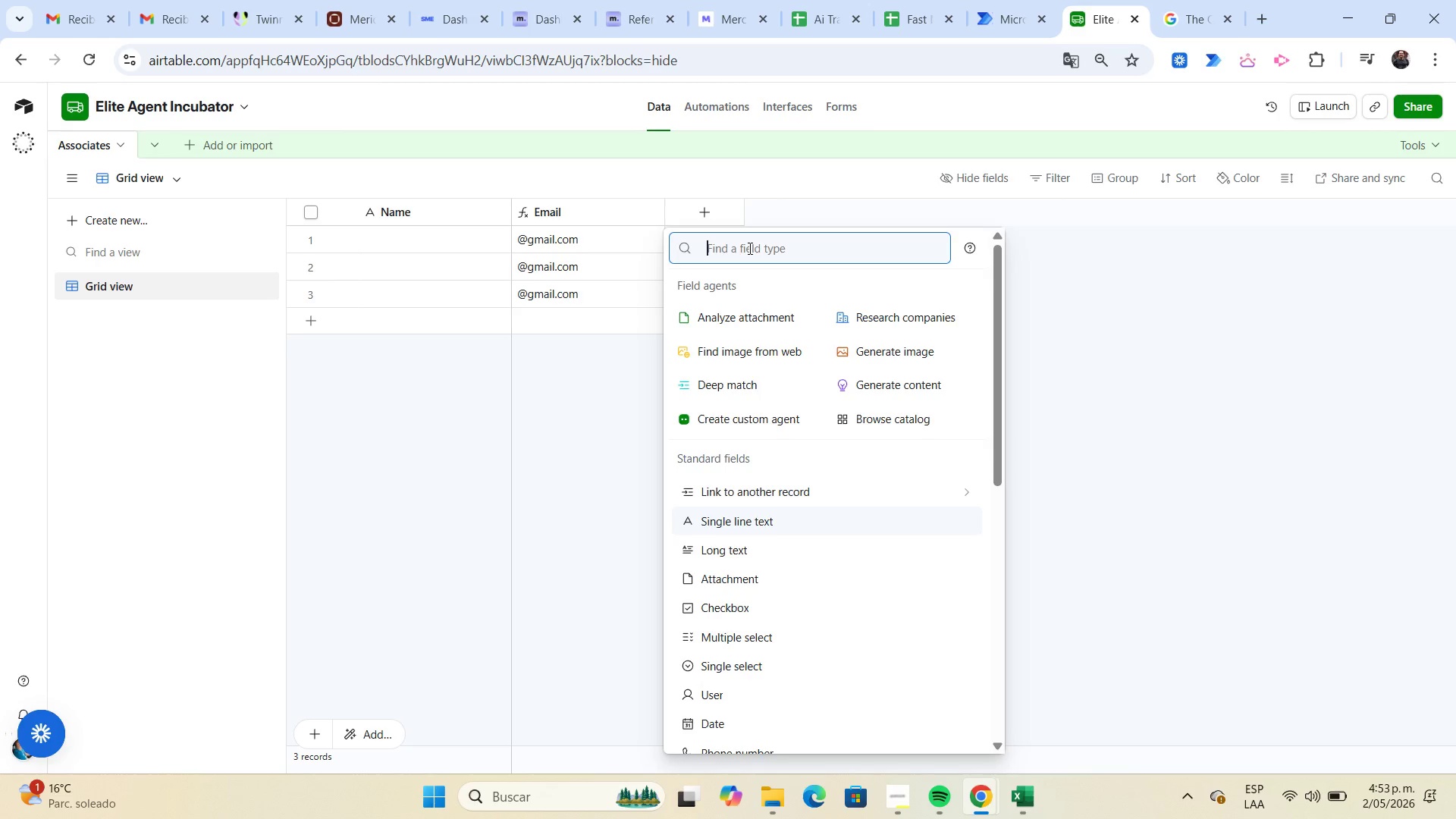 
wait(5.91)
 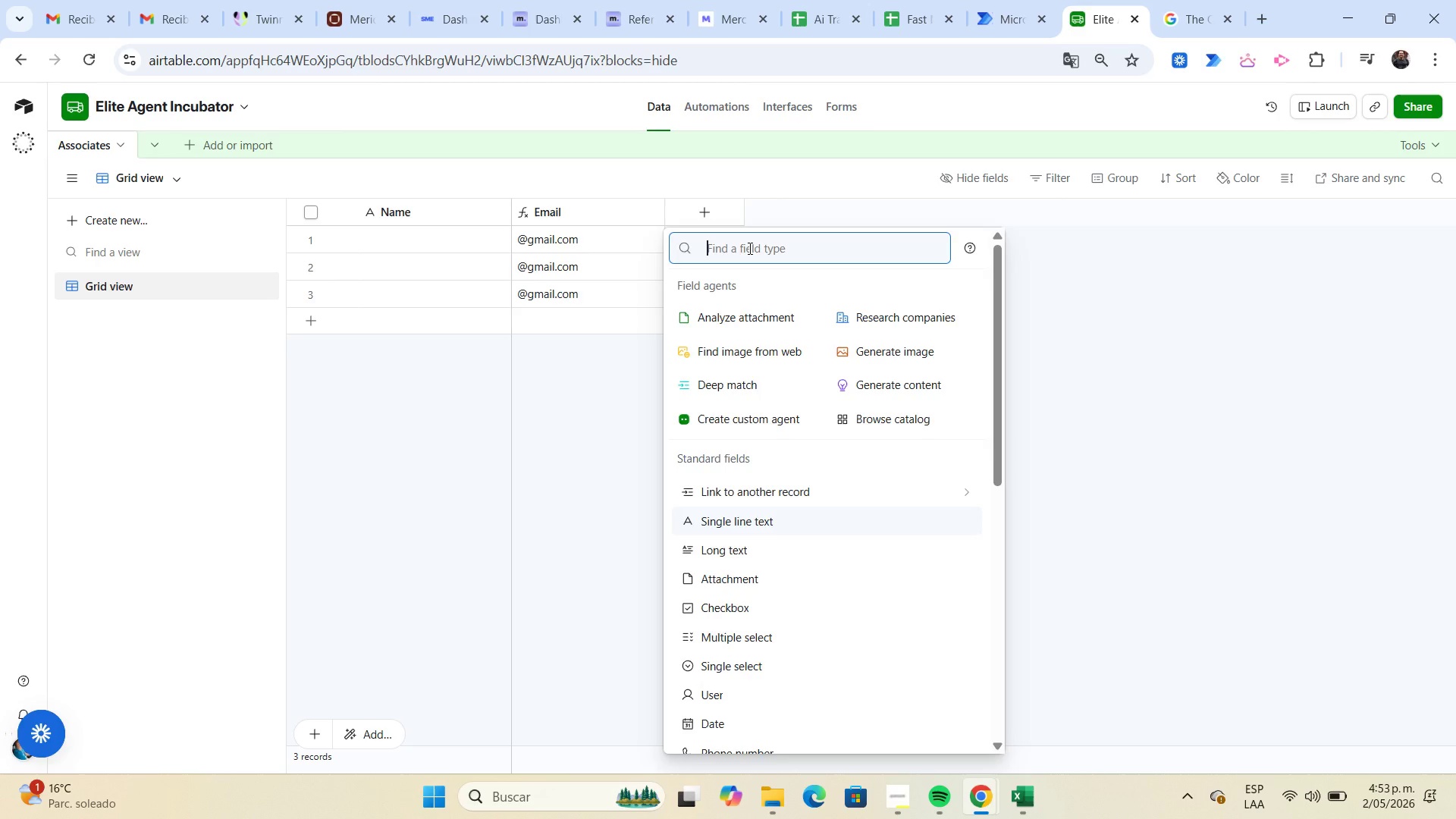 
left_click([1028, 795])
 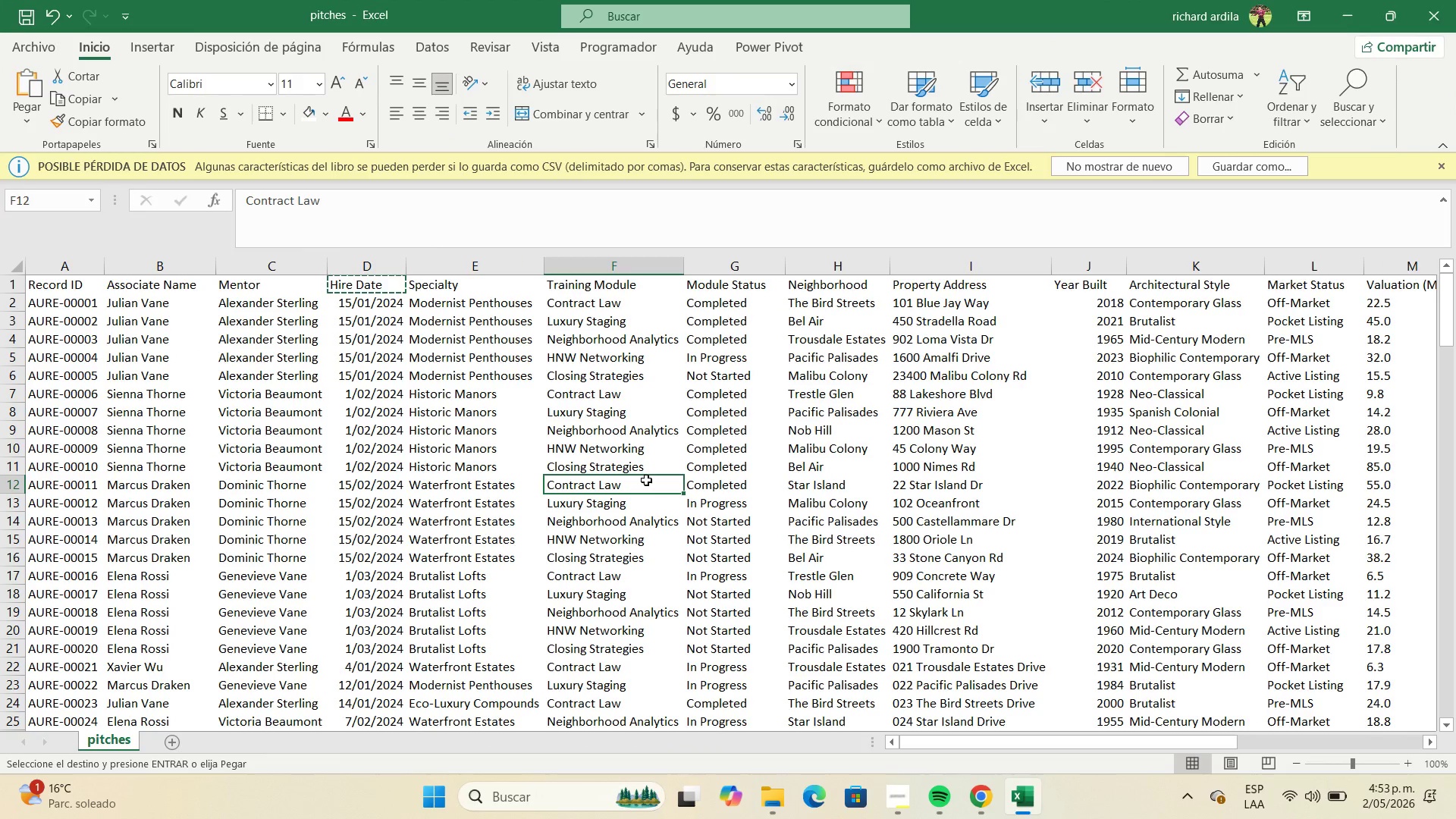 
key(Control+Z)
 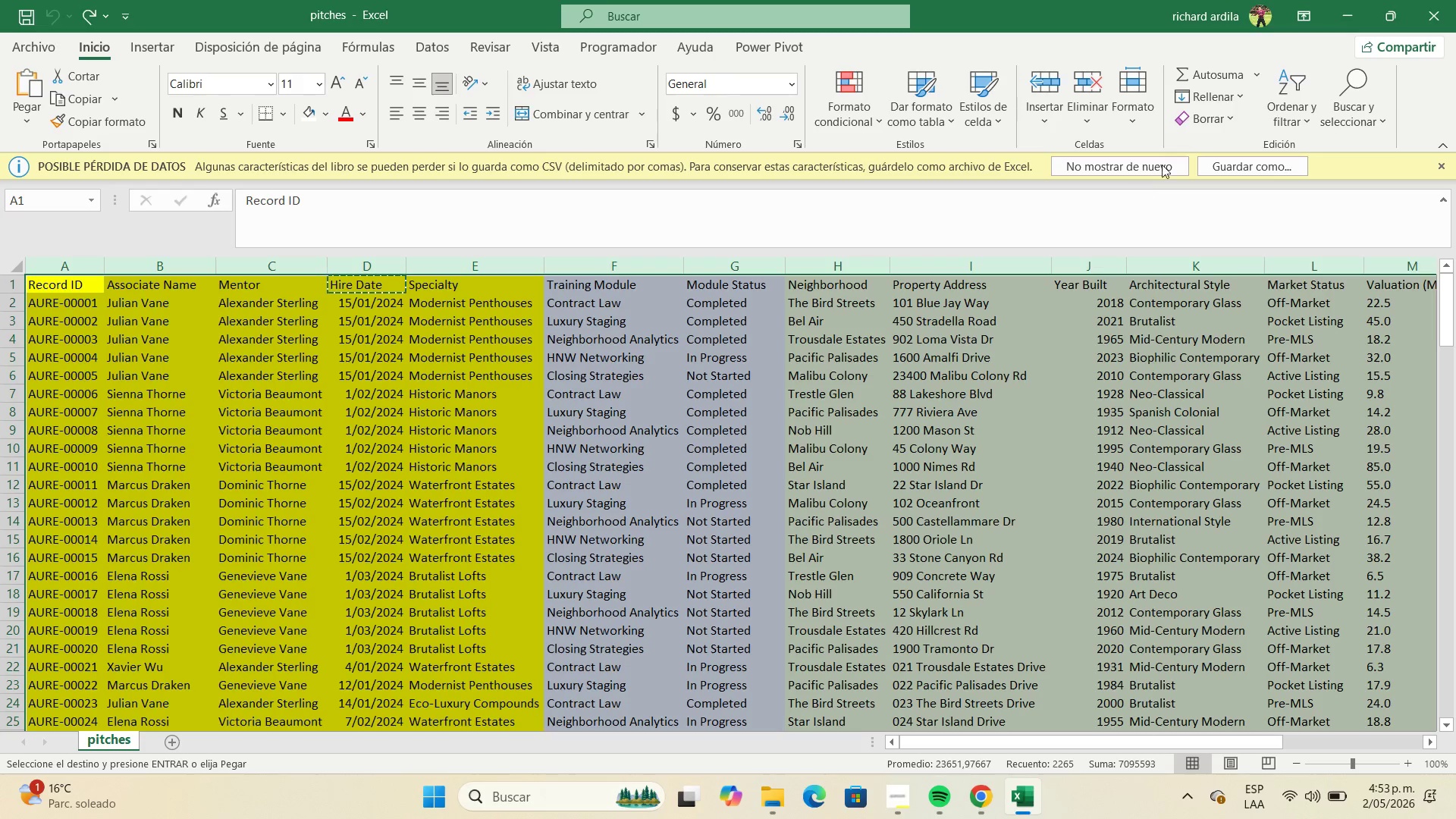 
left_click([1341, 17])
 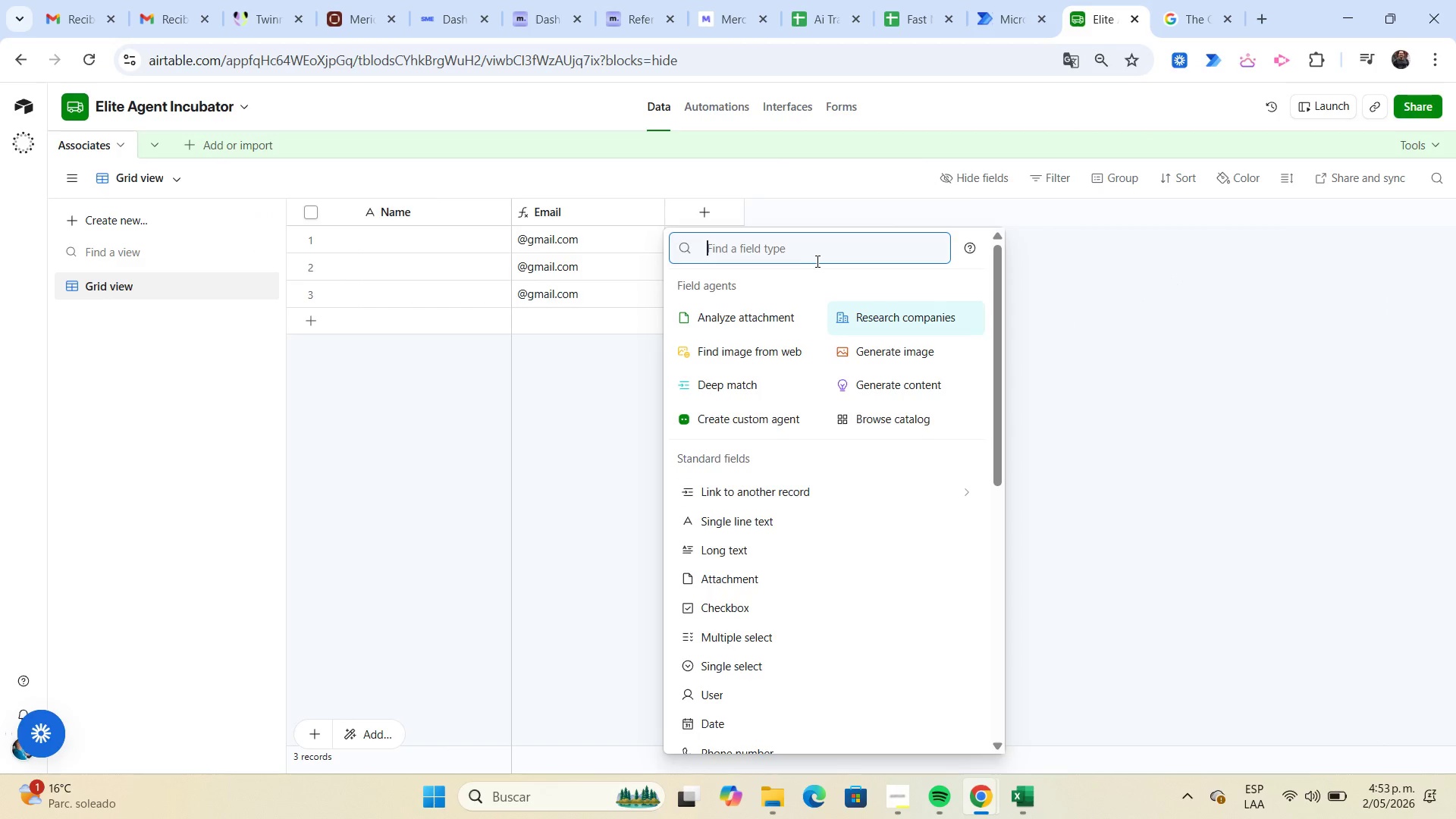 
type(date)
 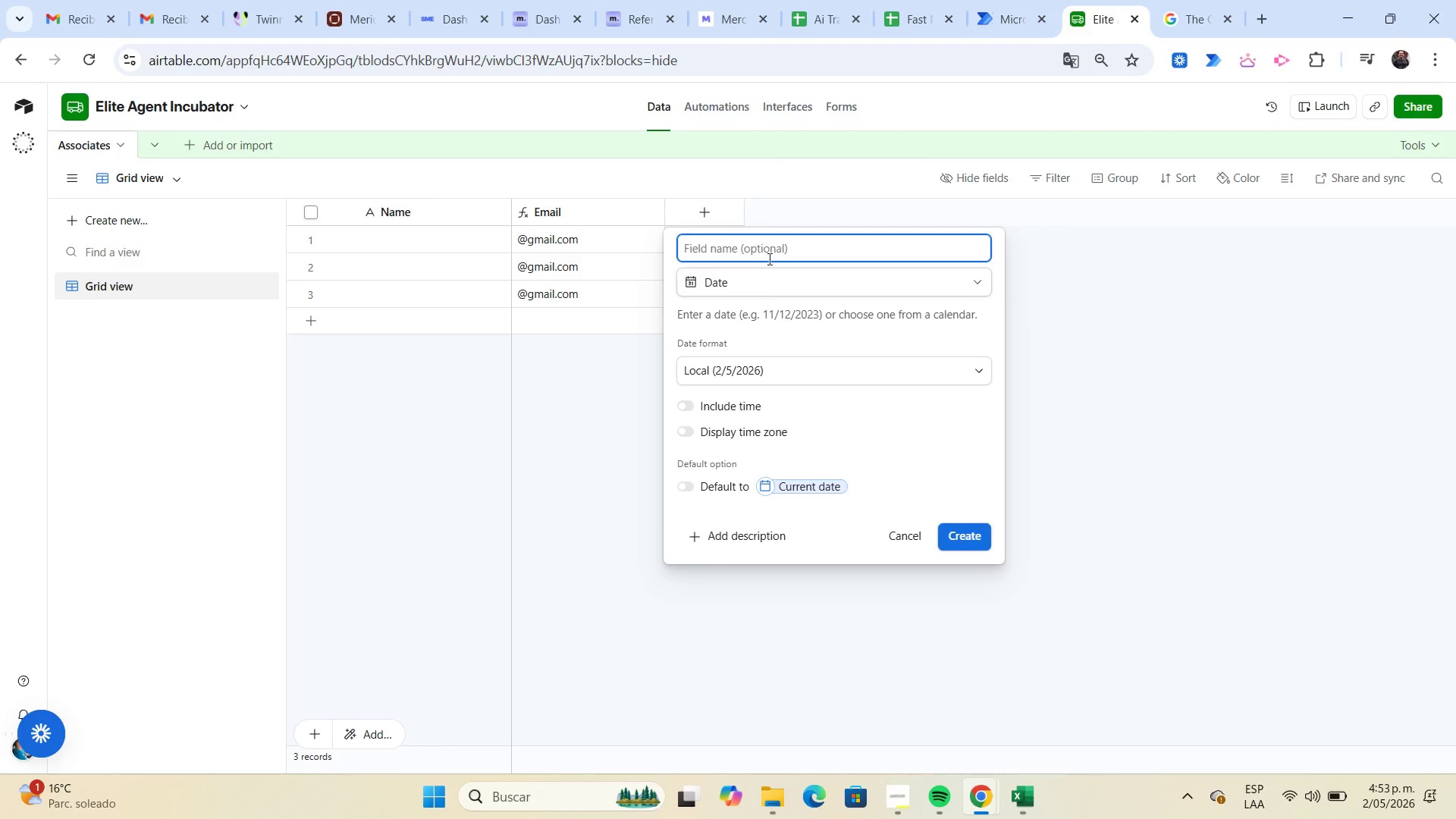 
key(Control+V)
 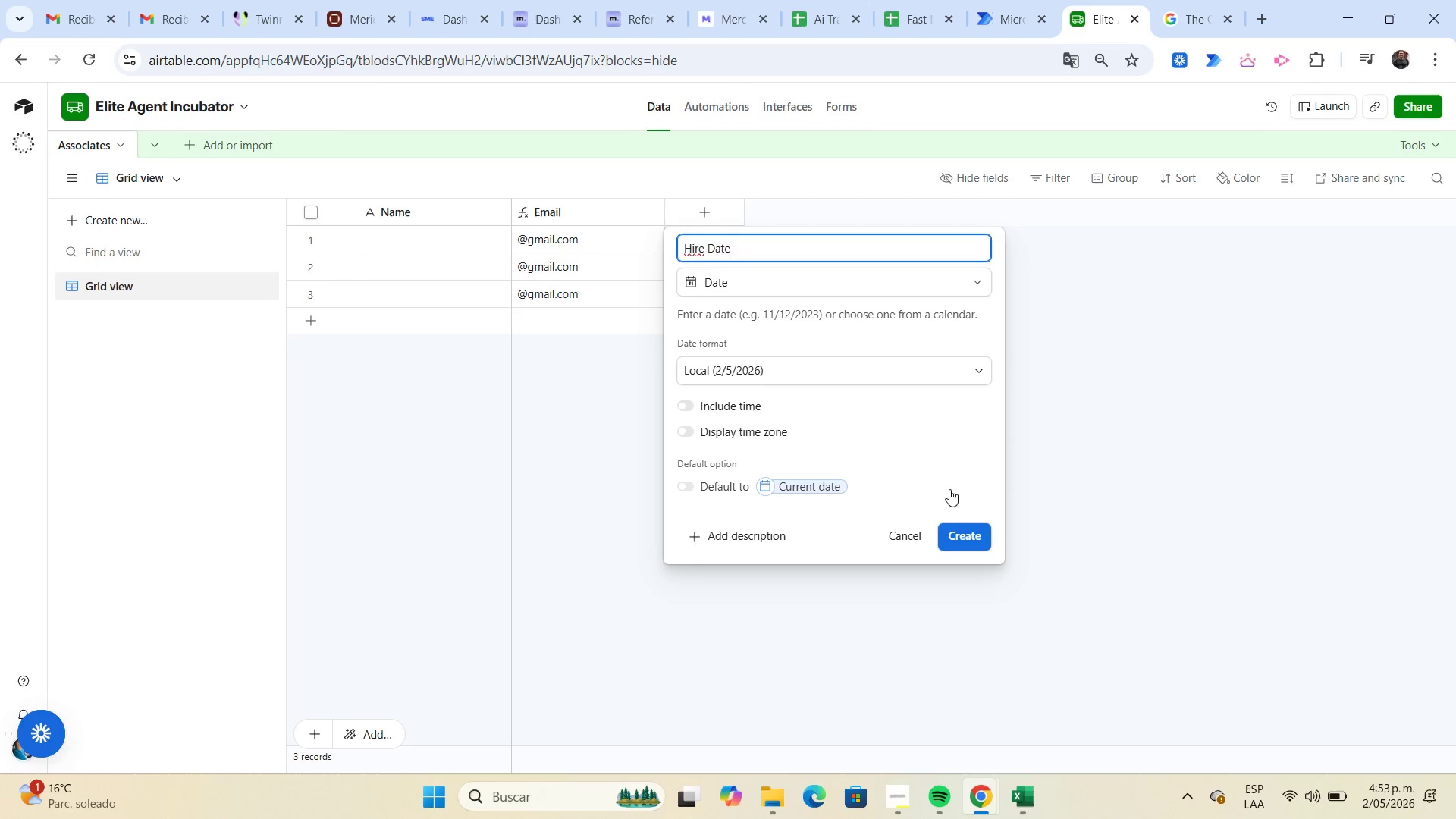 
wait(5.72)
 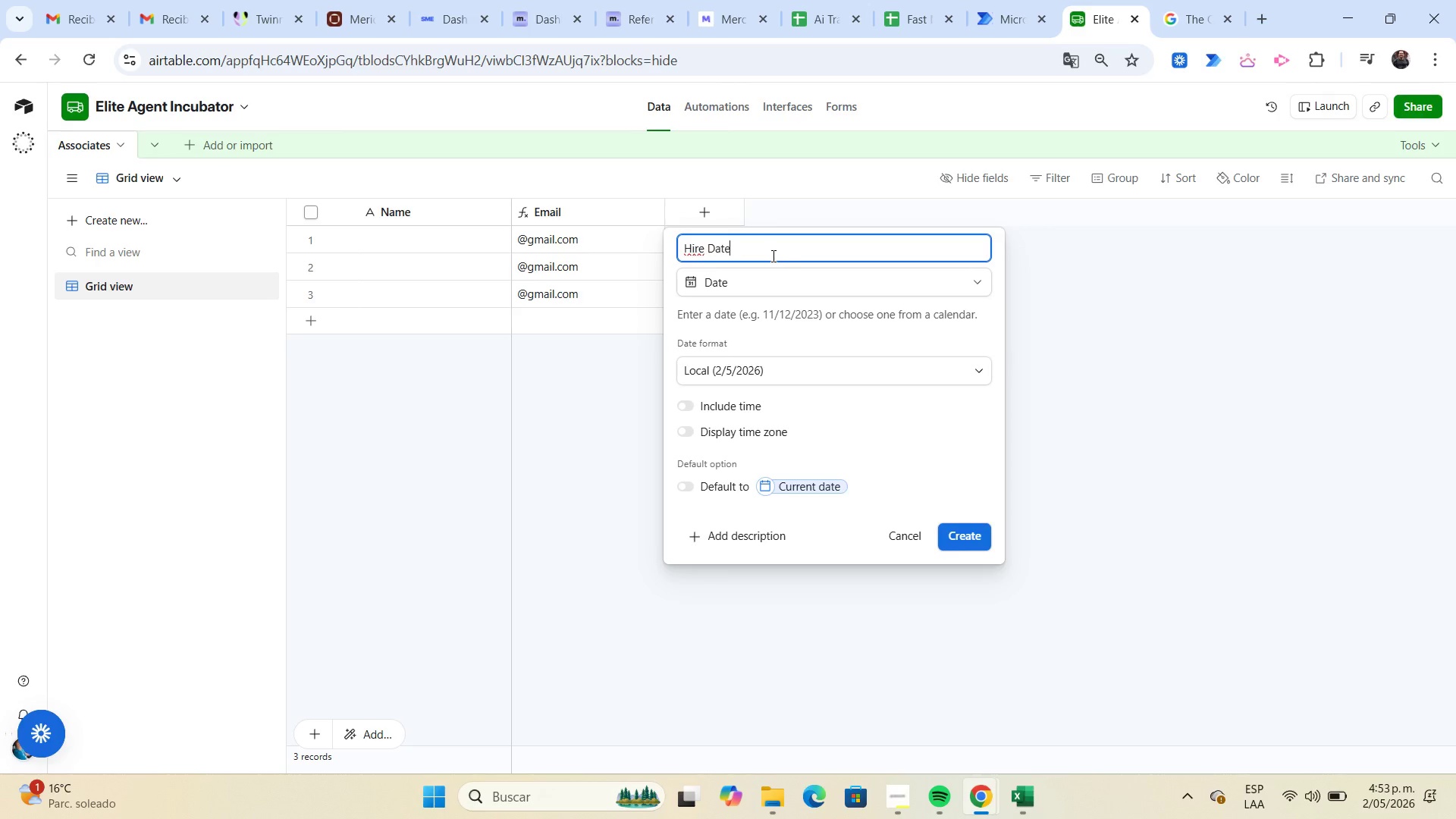 
left_click([965, 534])
 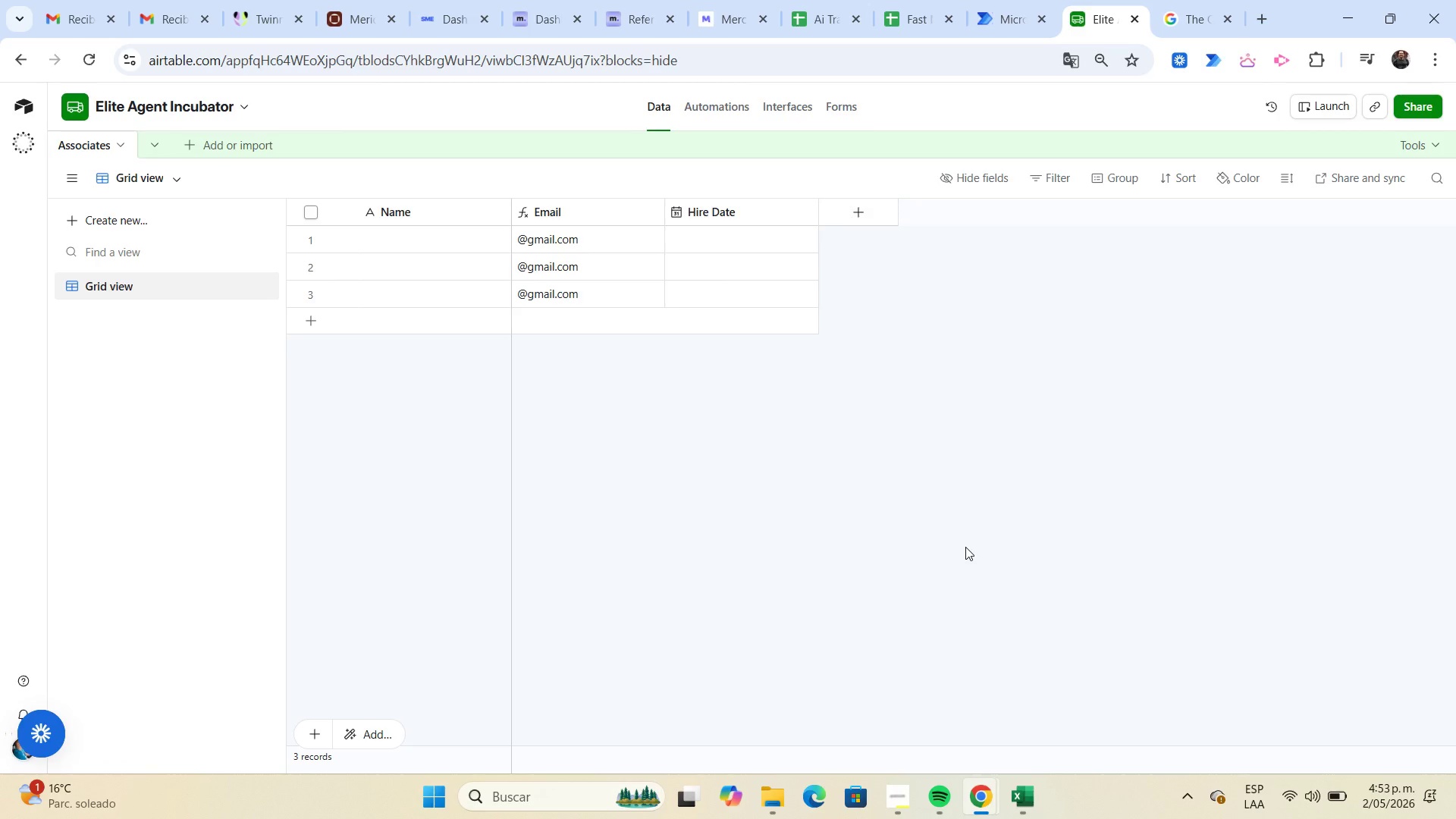 
wait(14.36)
 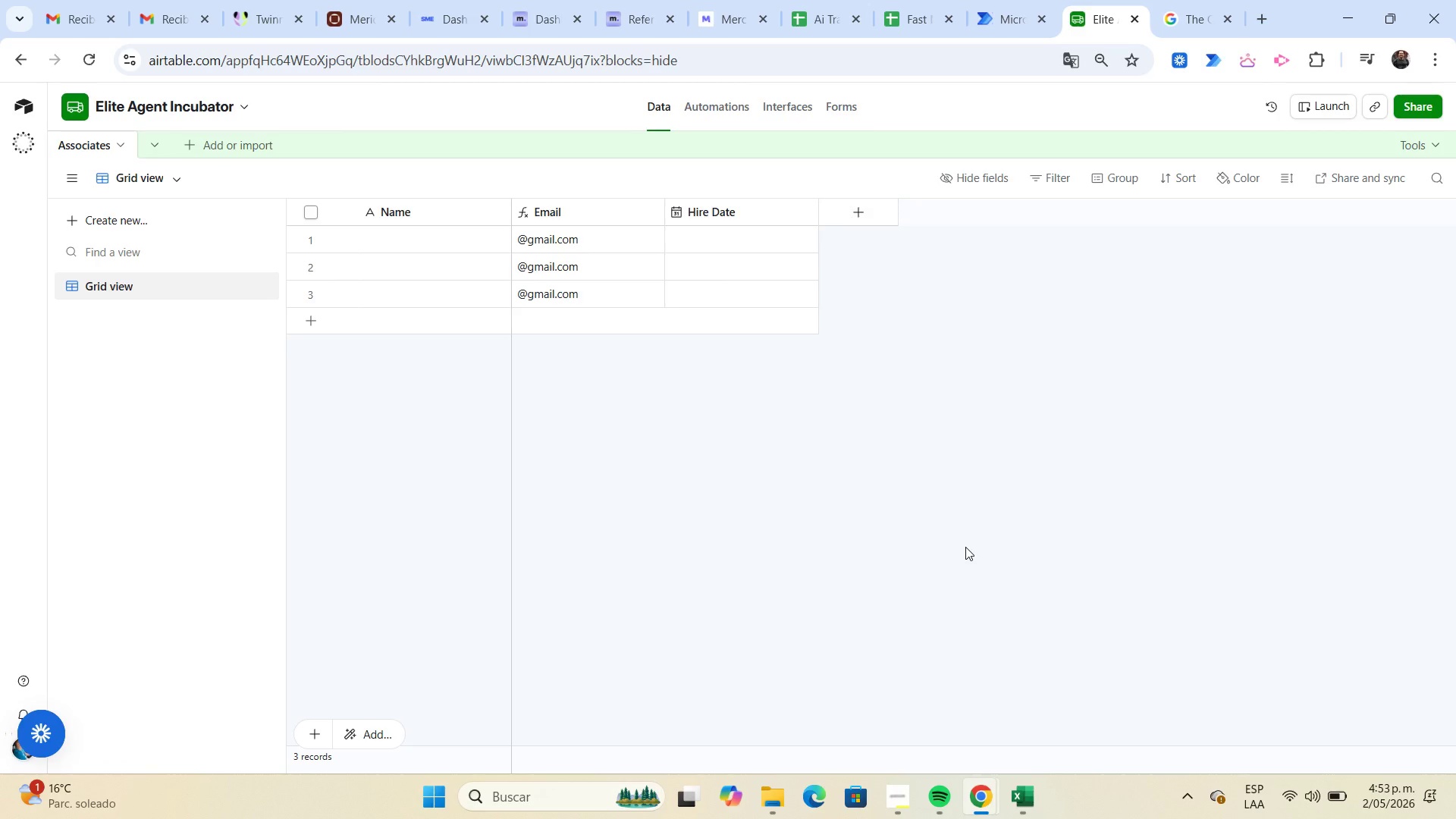 
left_click([1021, 795])
 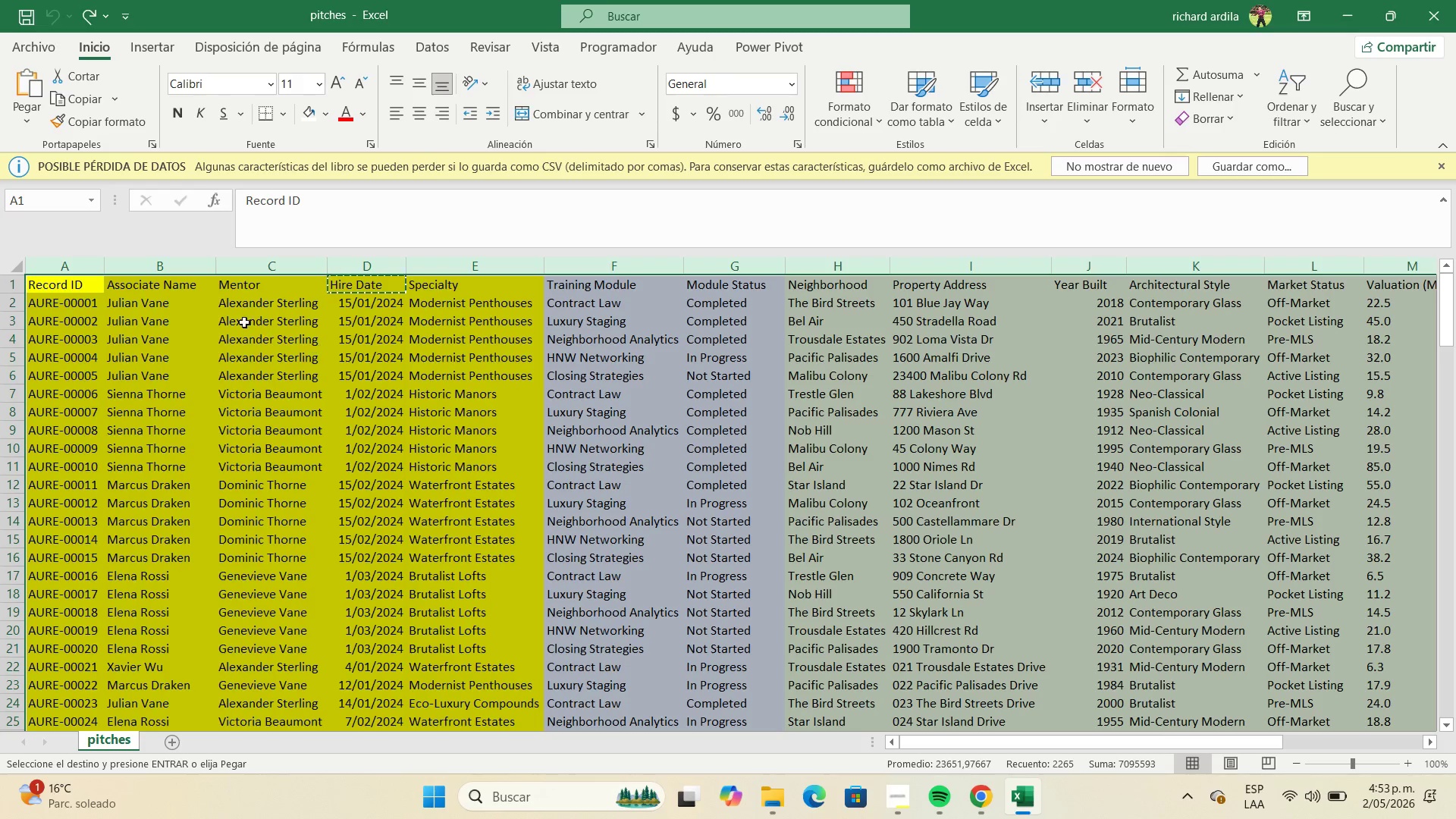 
wait(6.62)
 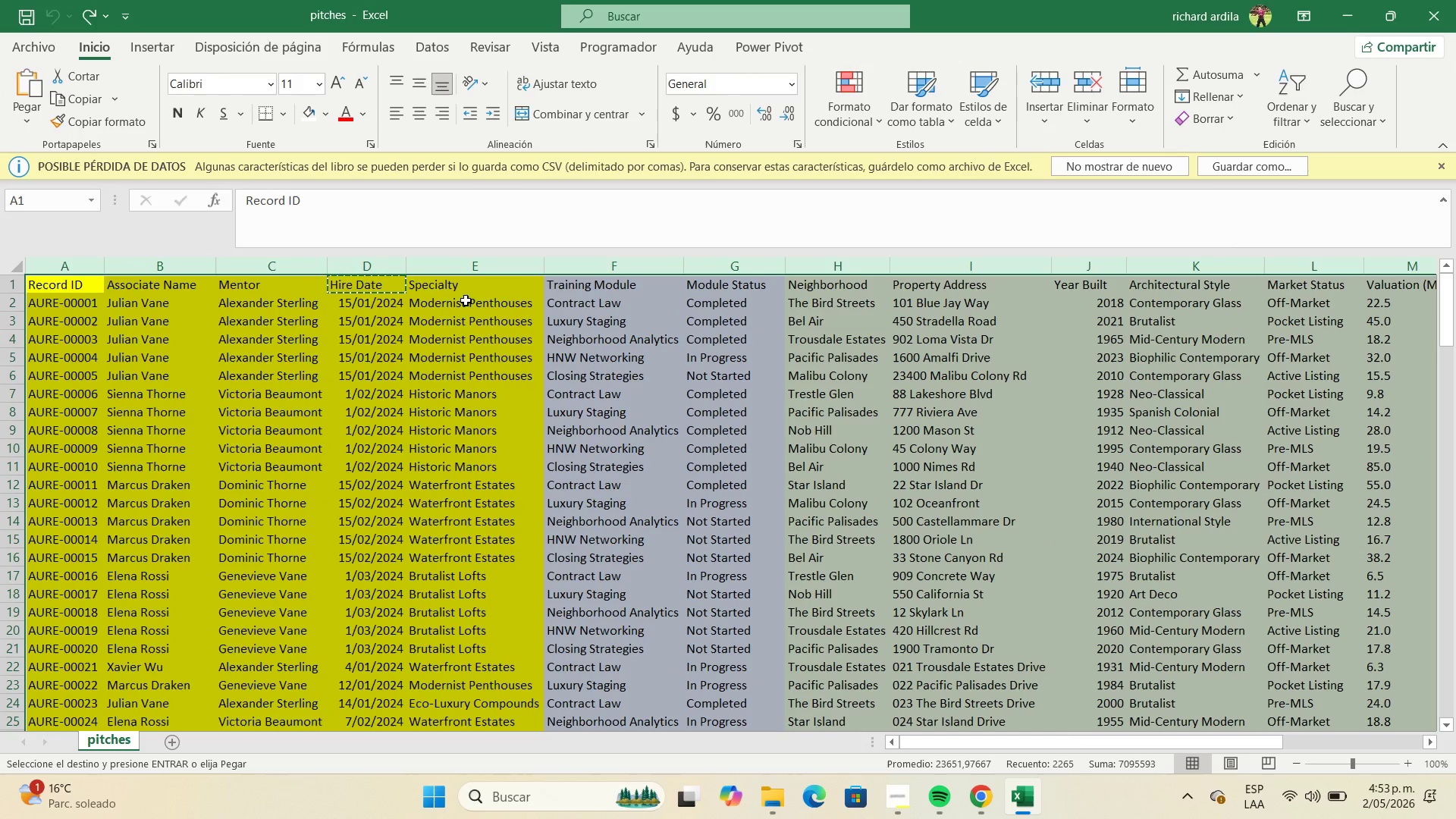 
left_click([89, 285])
 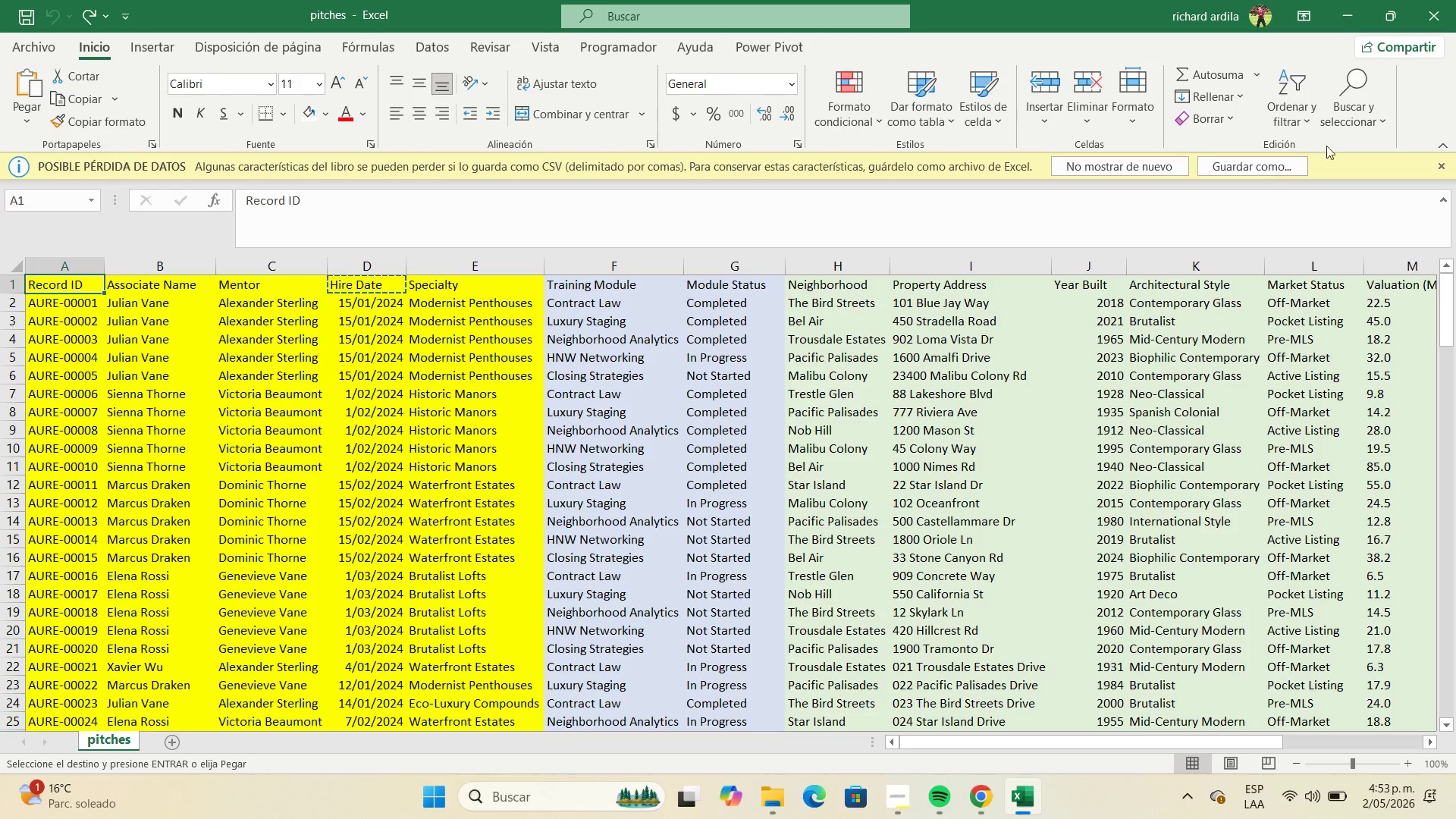 
mouse_move([1341, 18])
 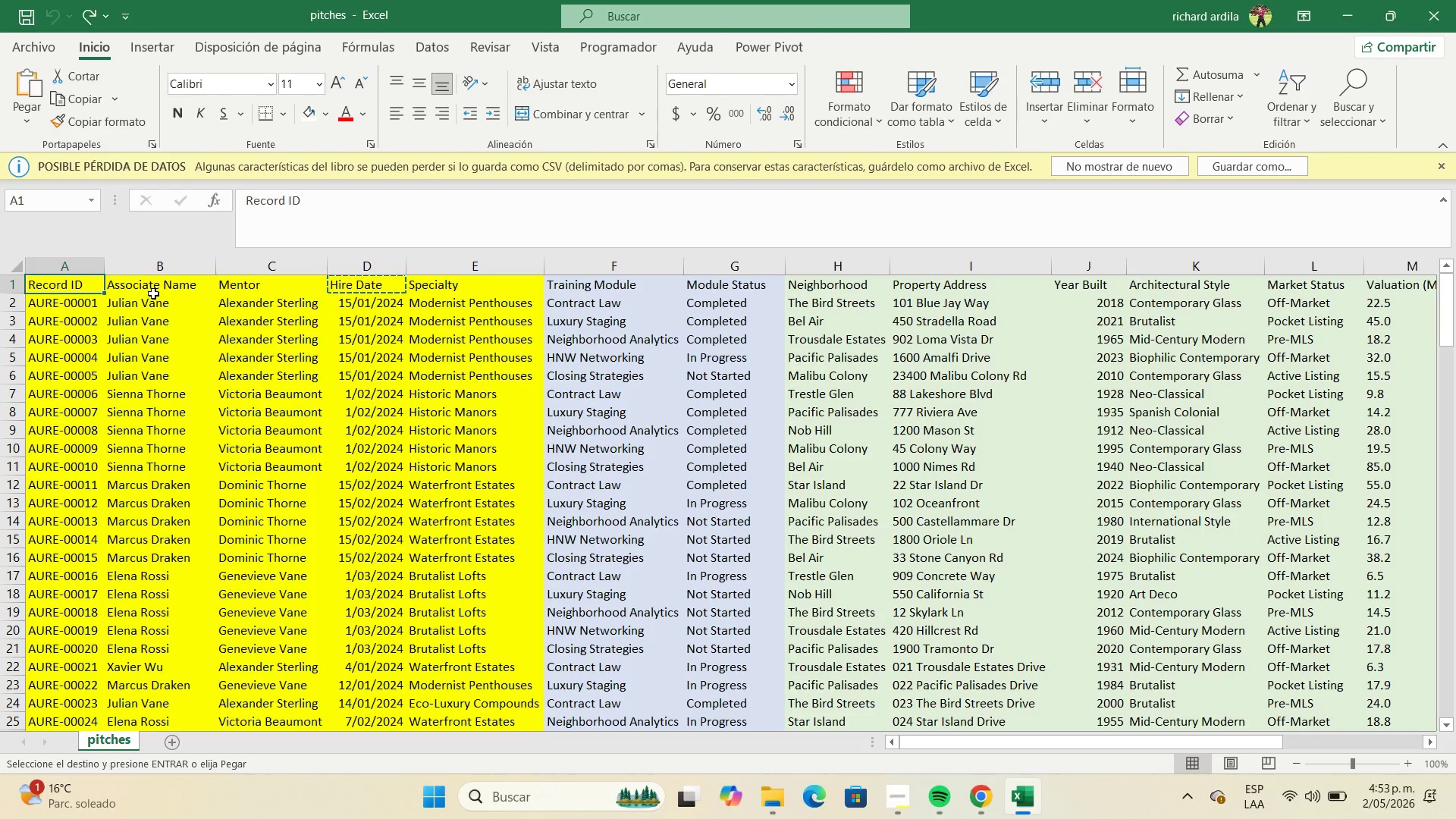 
left_click([160, 290])
 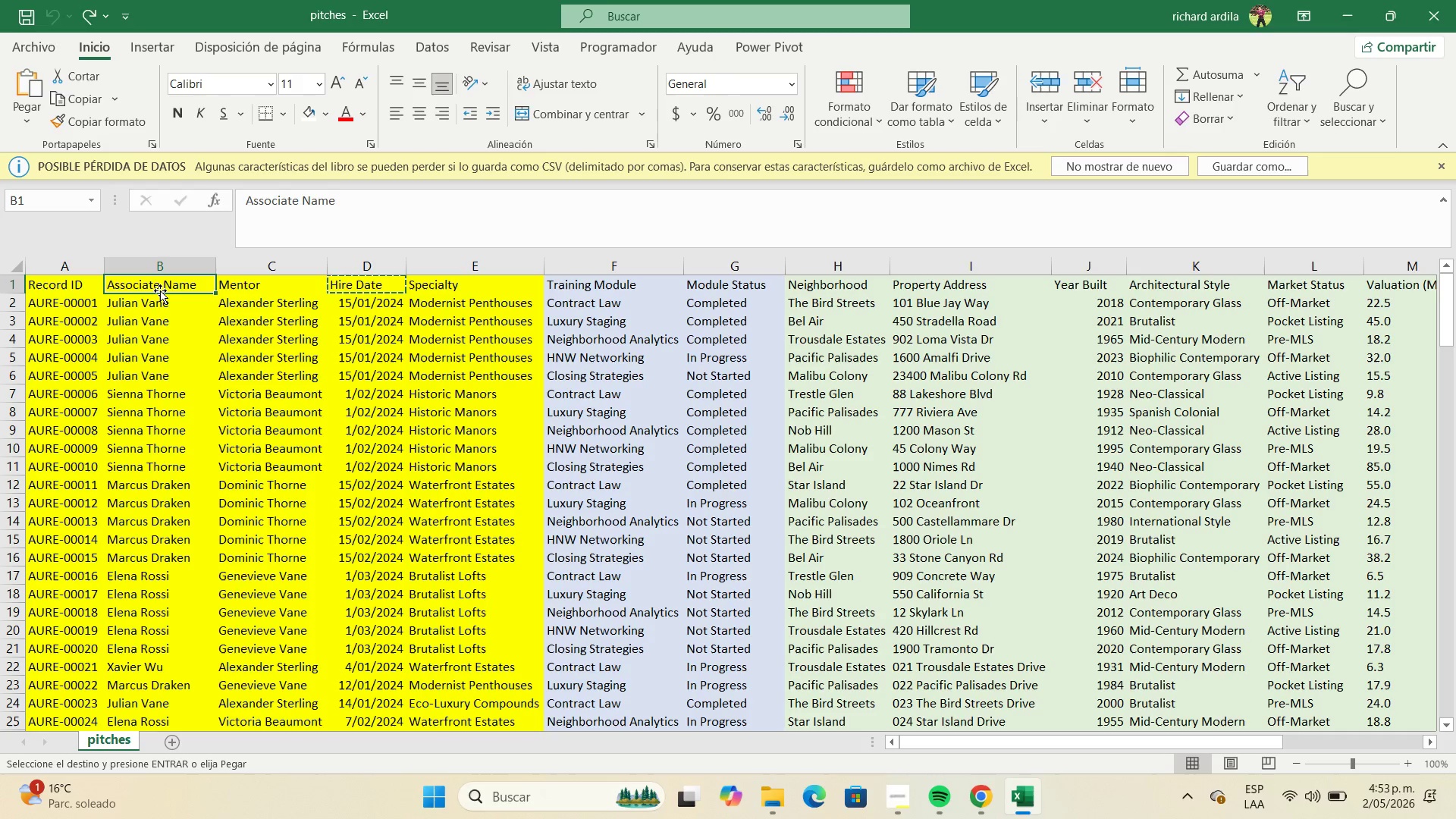 
key(Control+C)
 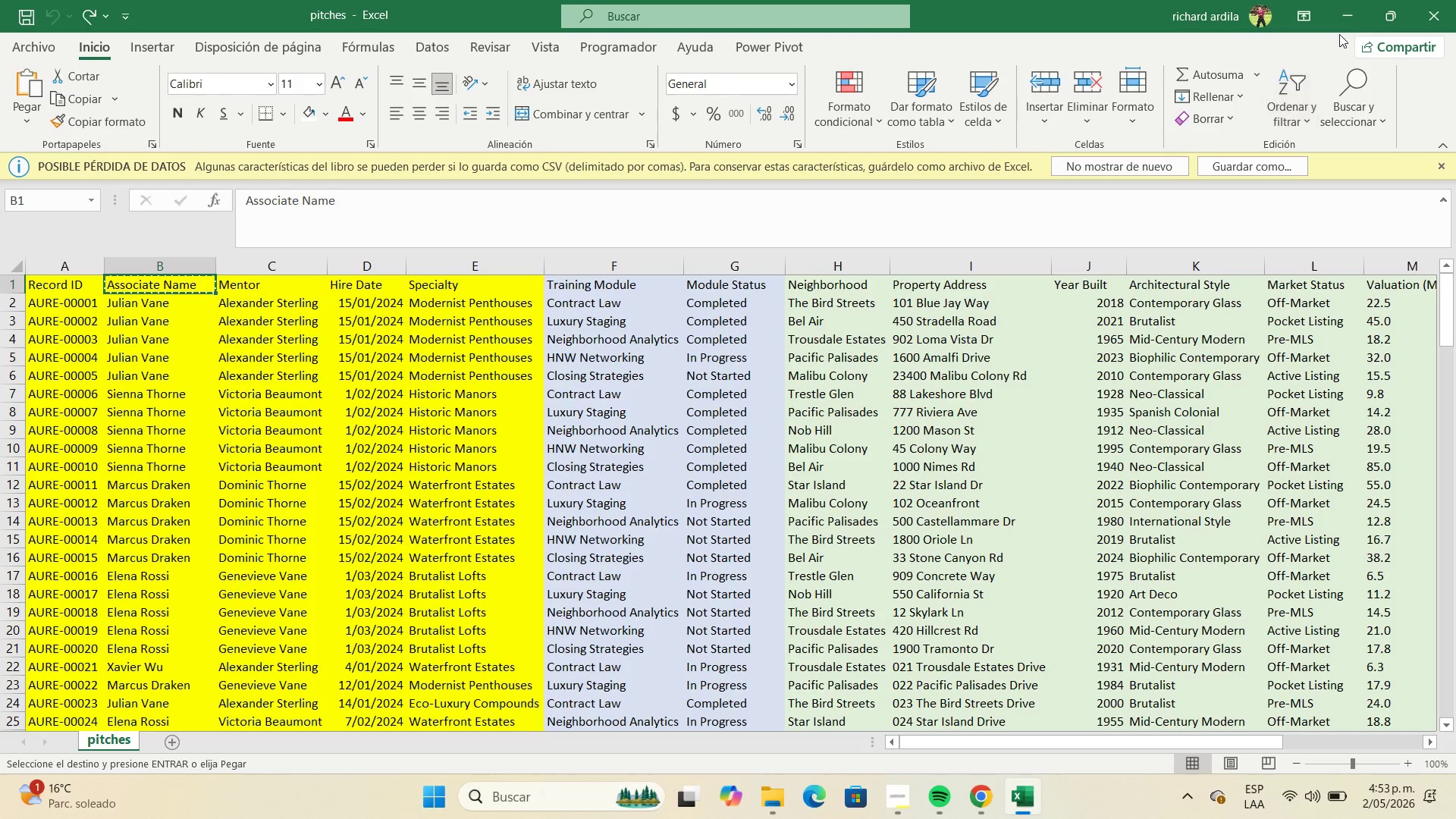 
left_click([1344, 24])
 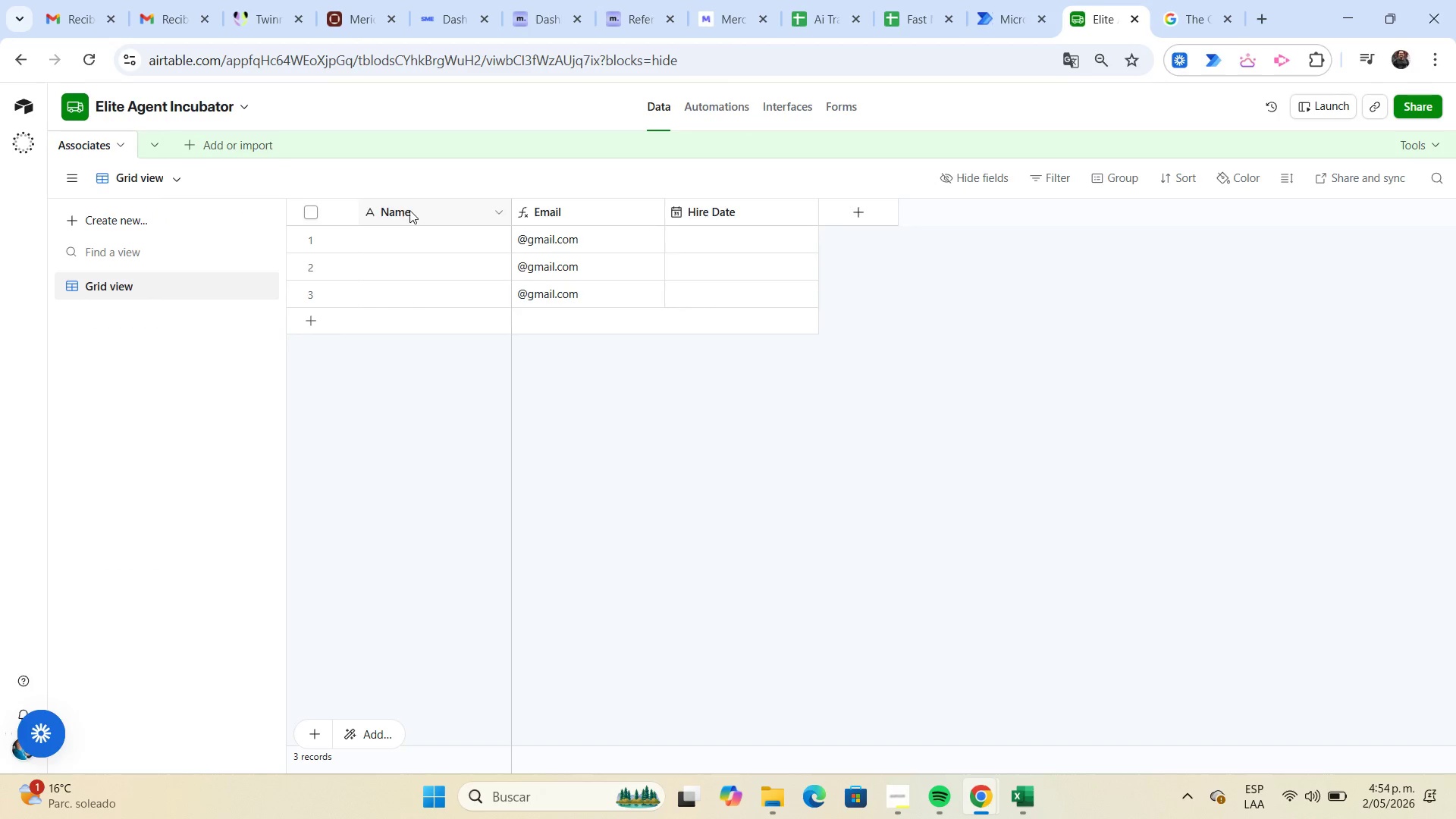 
double_click([410, 210])
 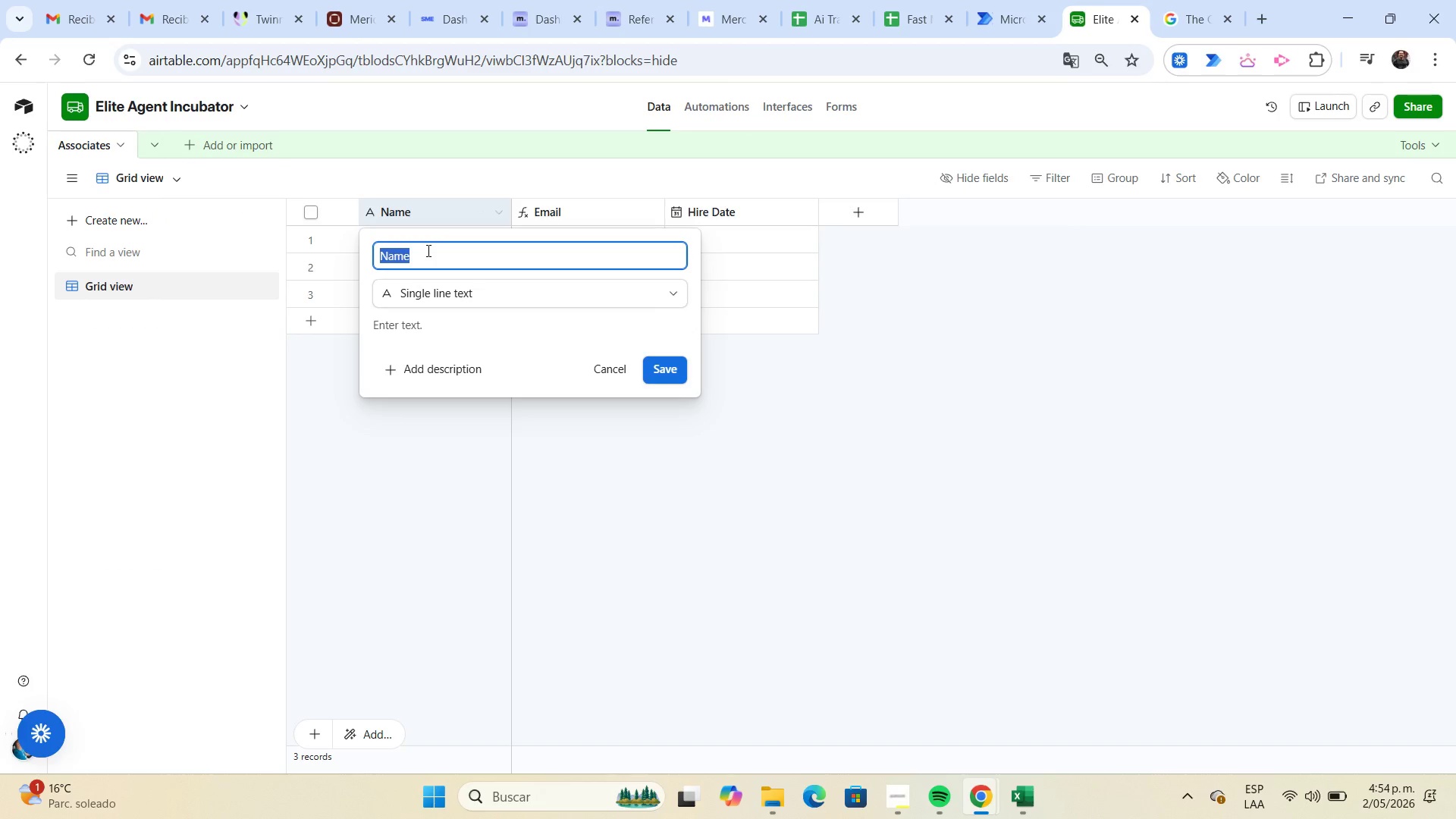 
key(Control+V)
 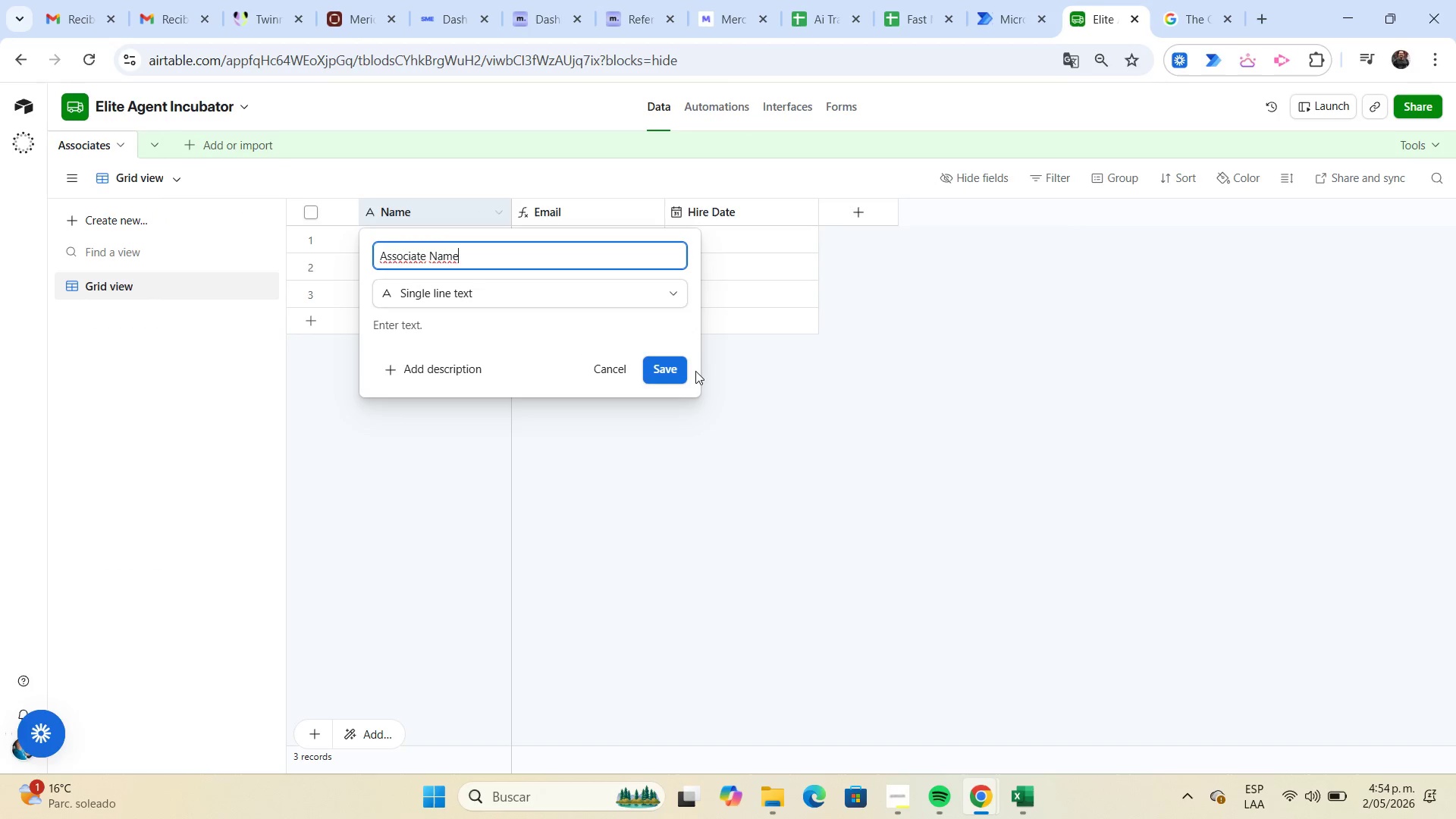 
left_click([679, 377])
 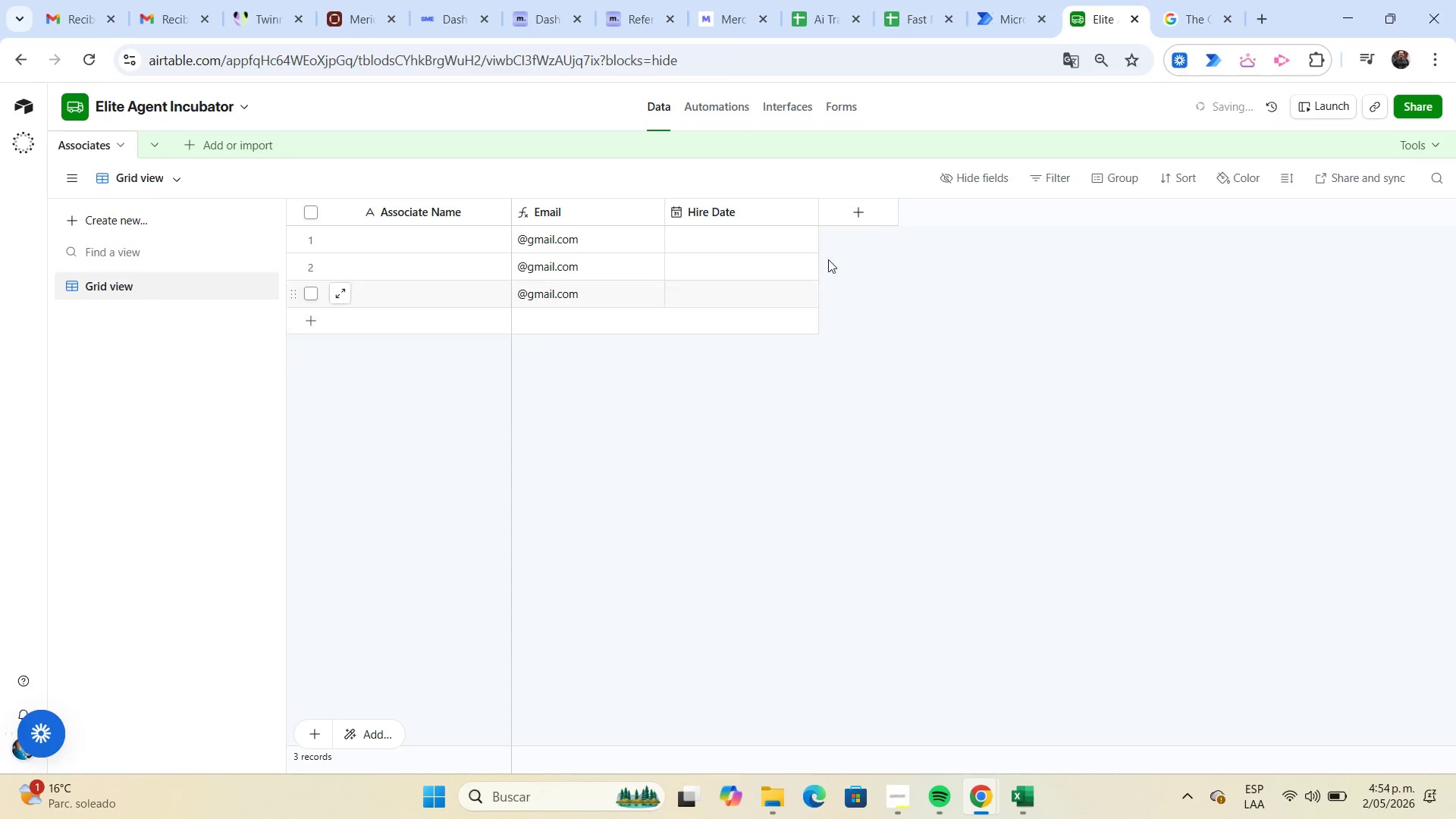 
left_click([850, 215])
 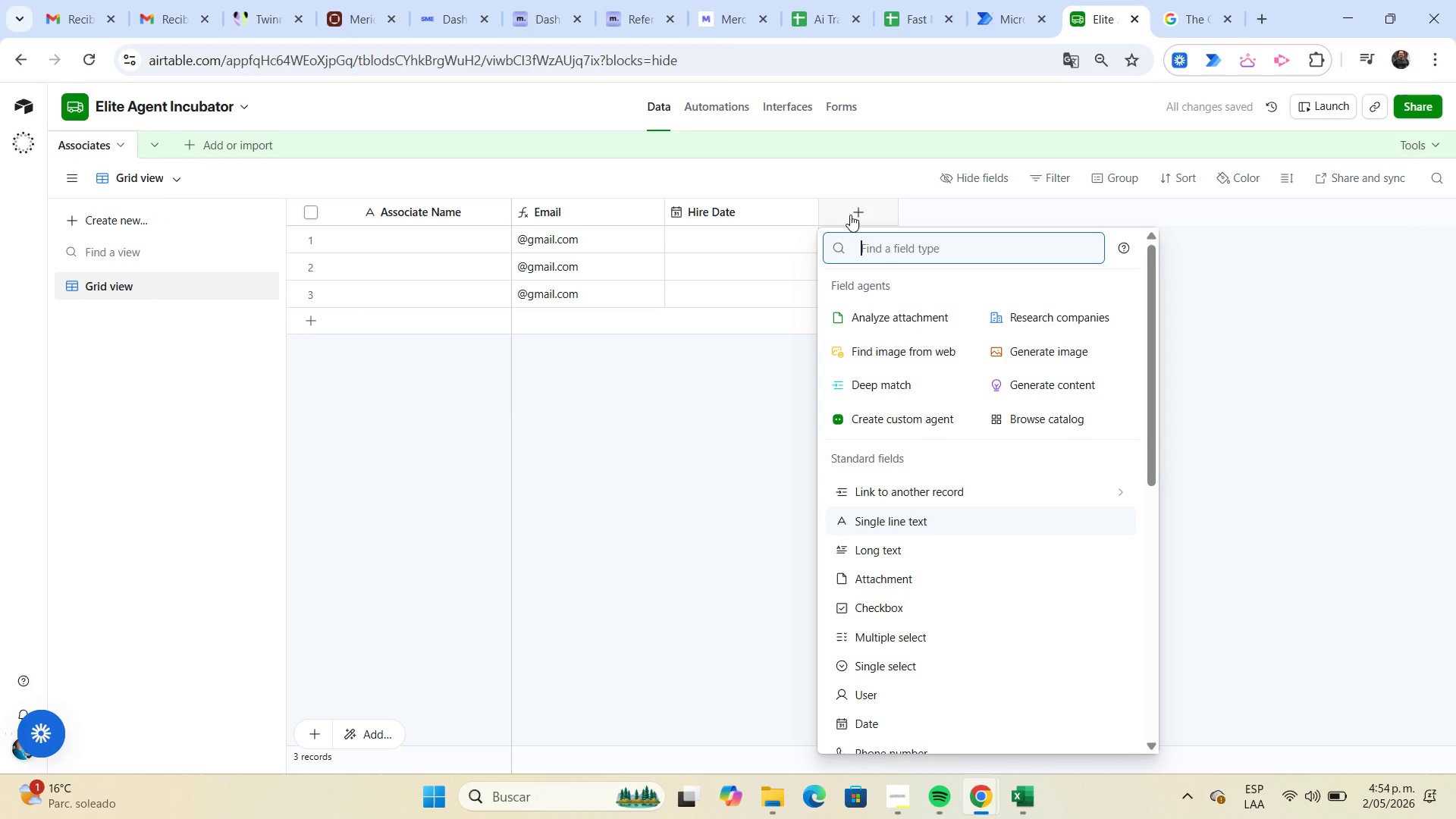 
type(a)
key(Backspace)
type(sin)
 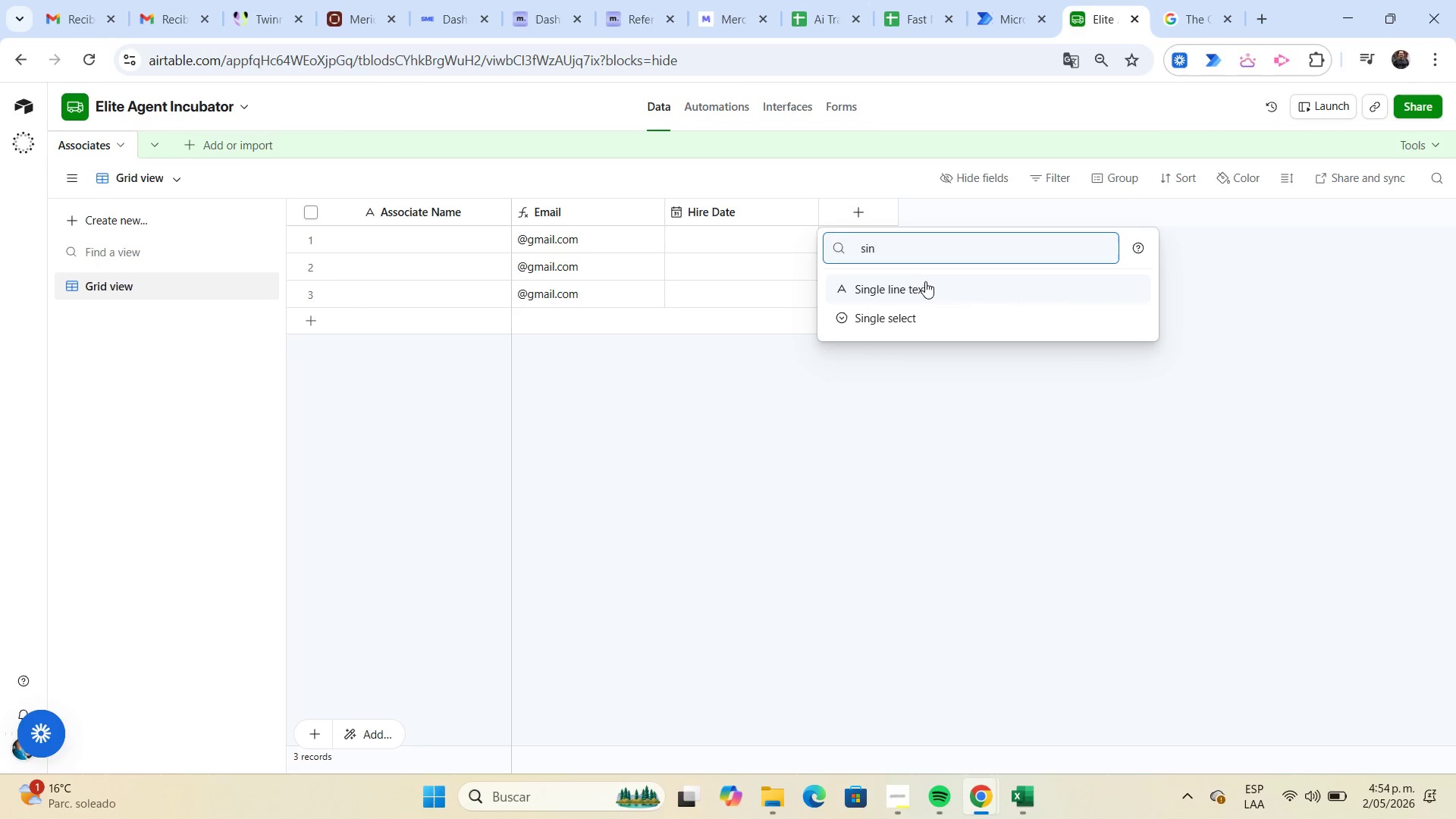 
left_click([928, 288])
 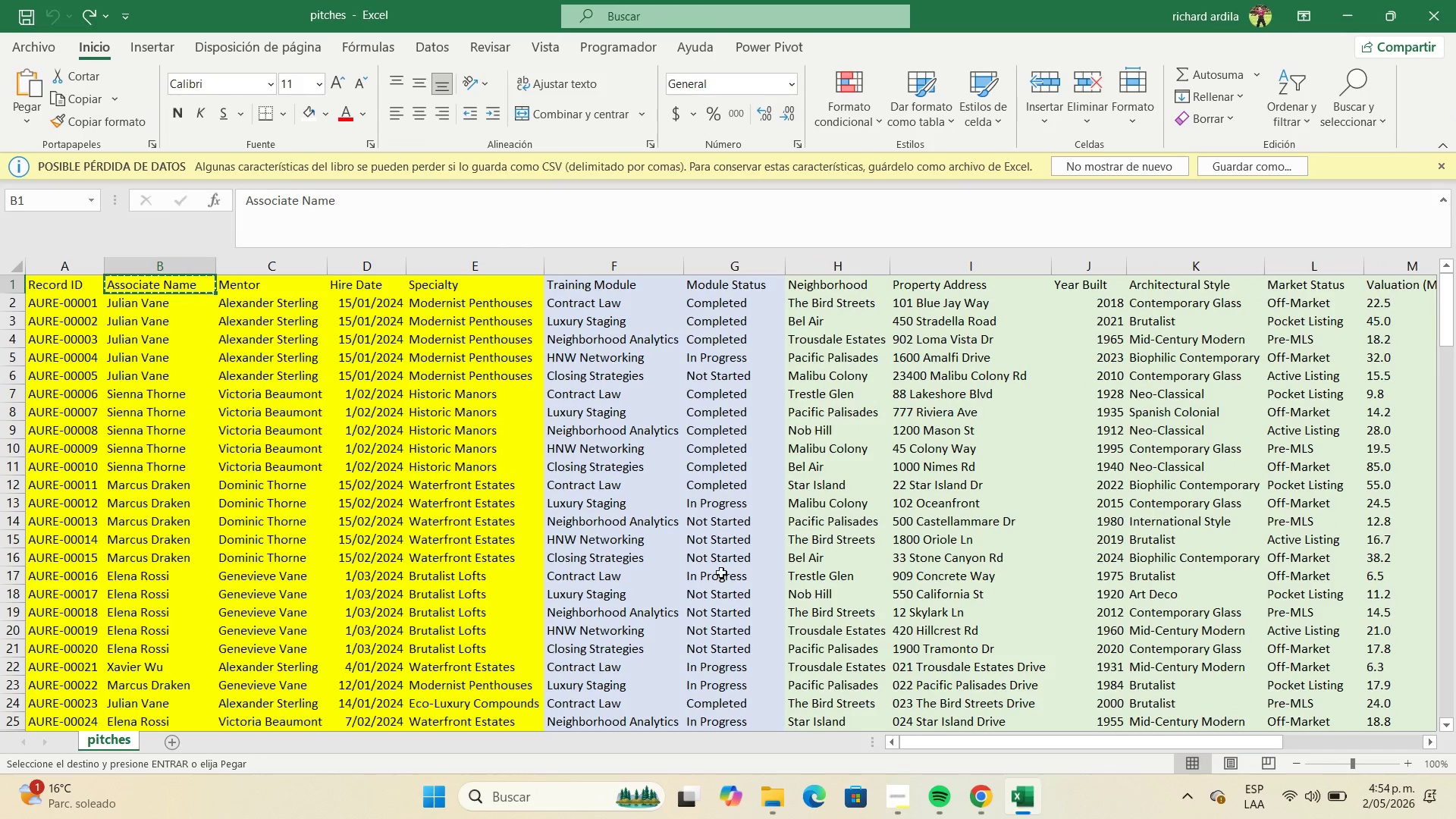 
left_click([80, 290])
 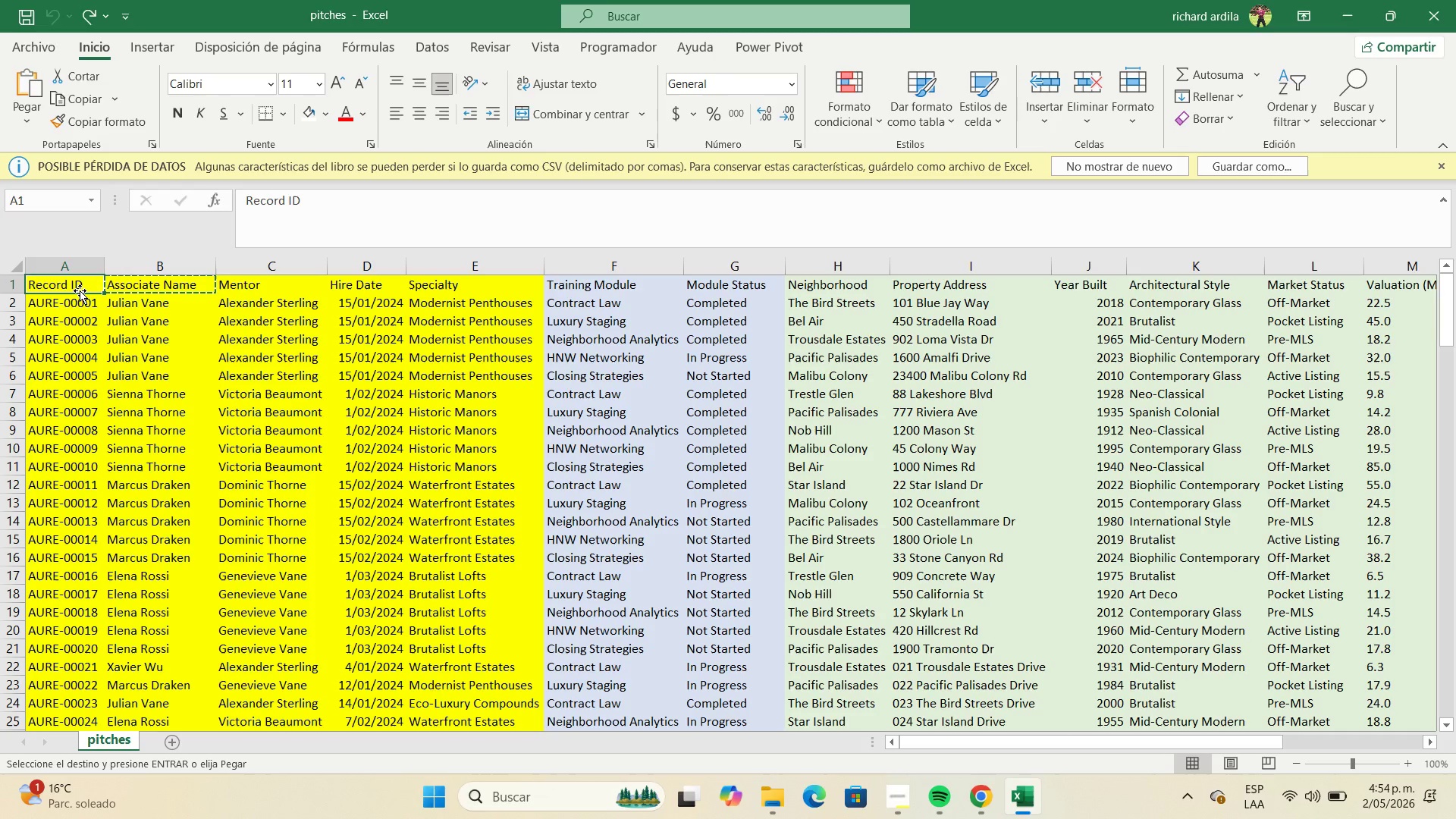 
key(Control+C)
 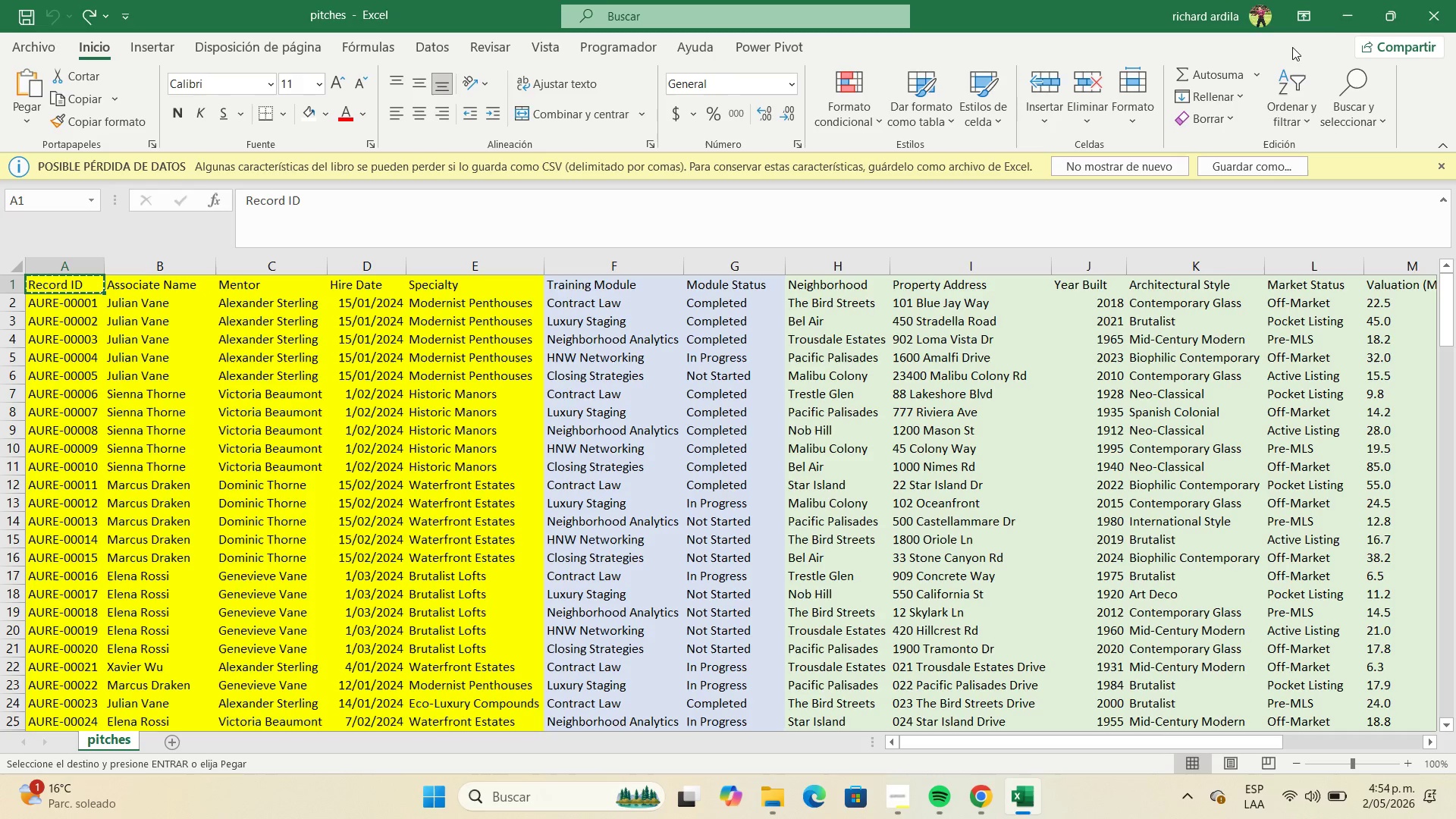 
left_click([1350, 15])
 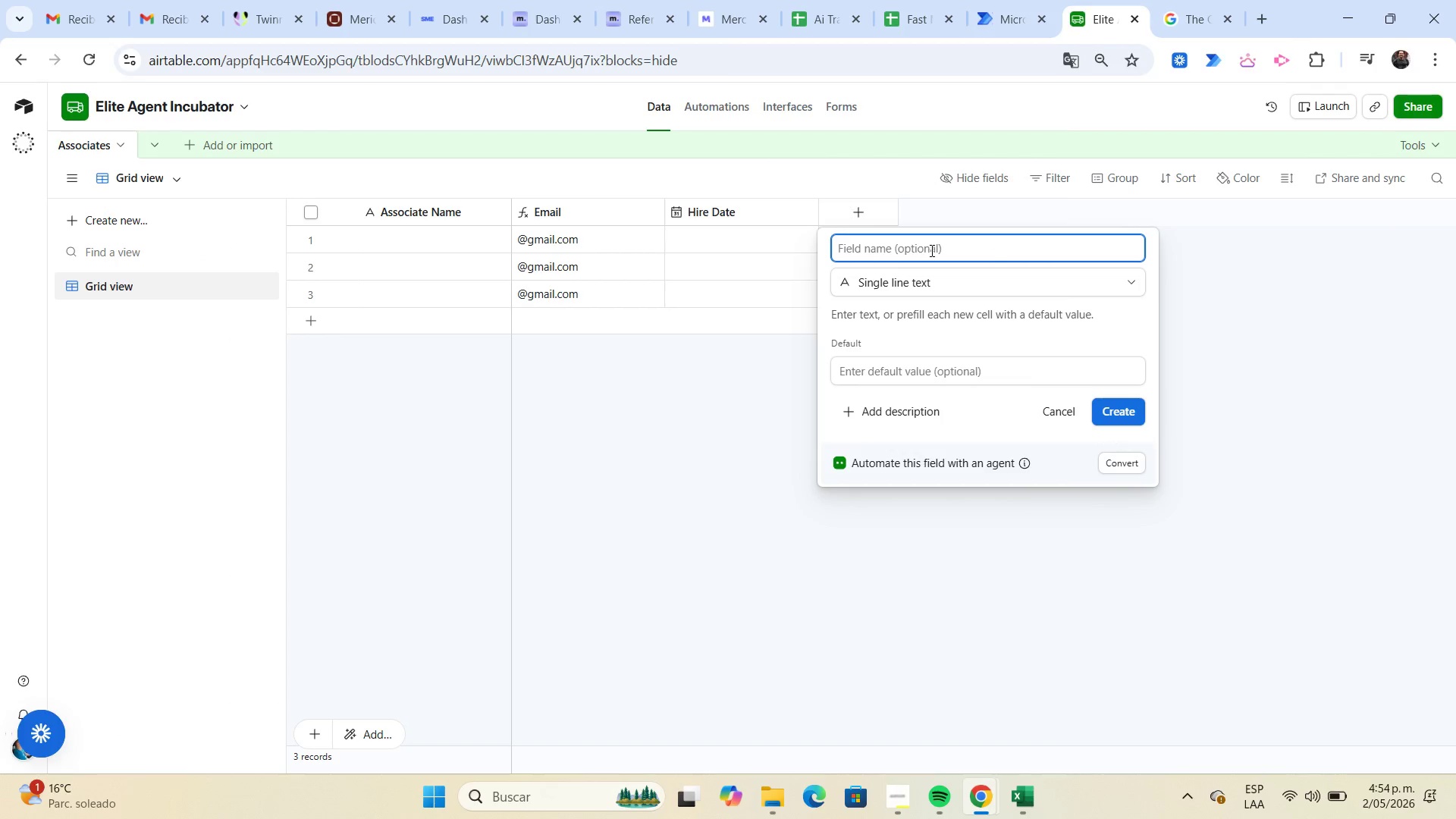 
key(Control+ControlLeft)
 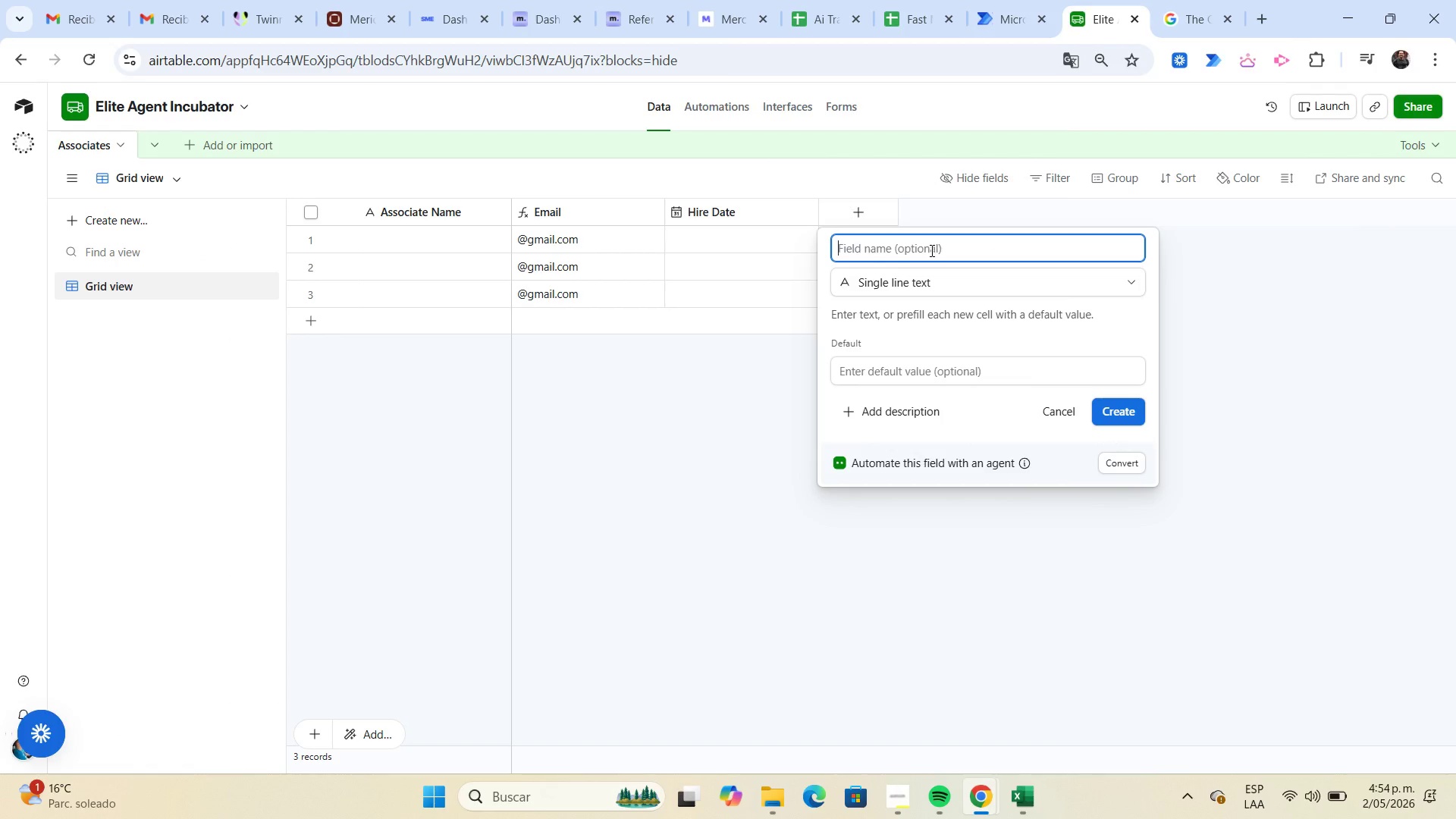 
key(Control+V)
 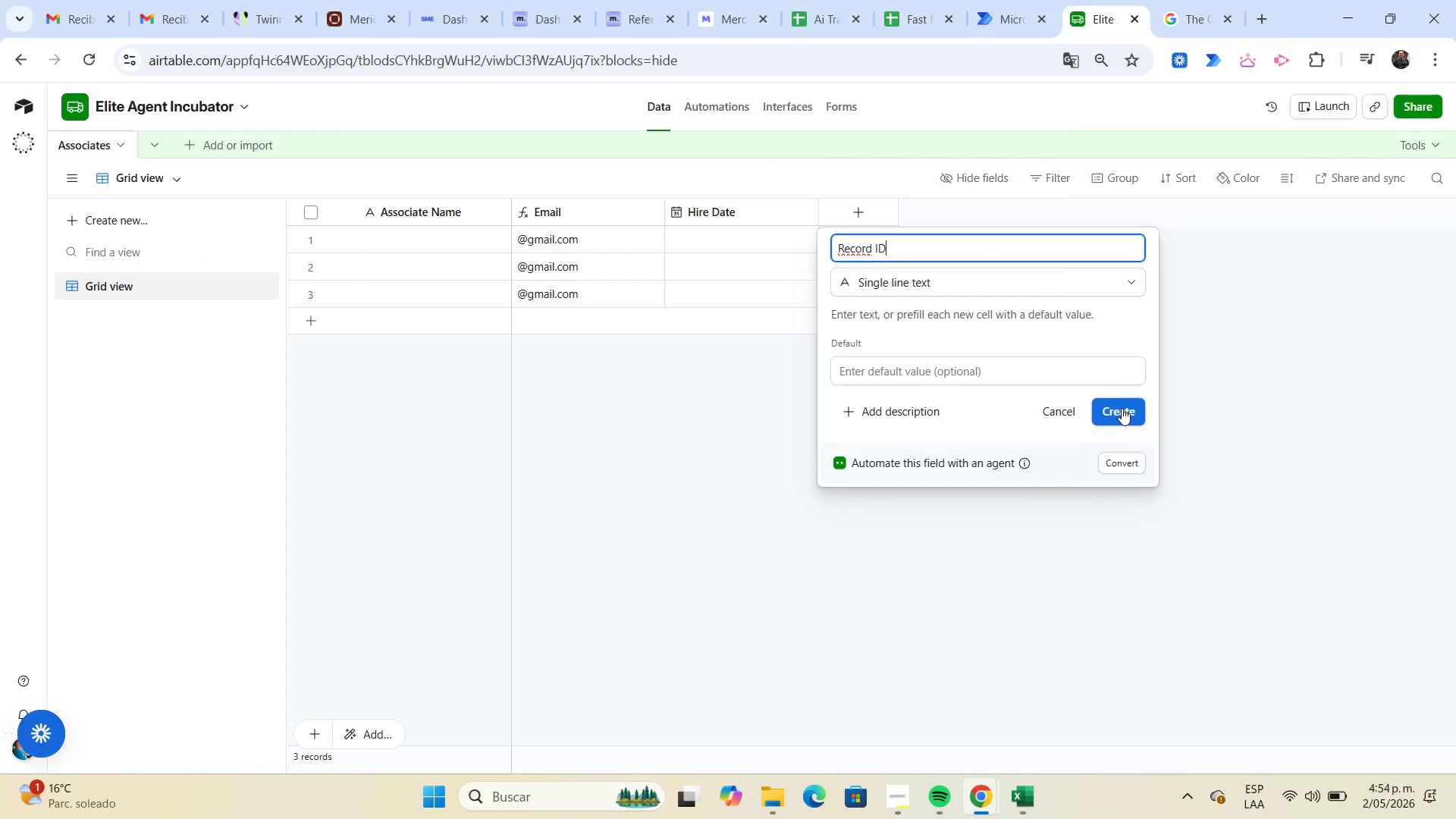 
left_click([1122, 408])
 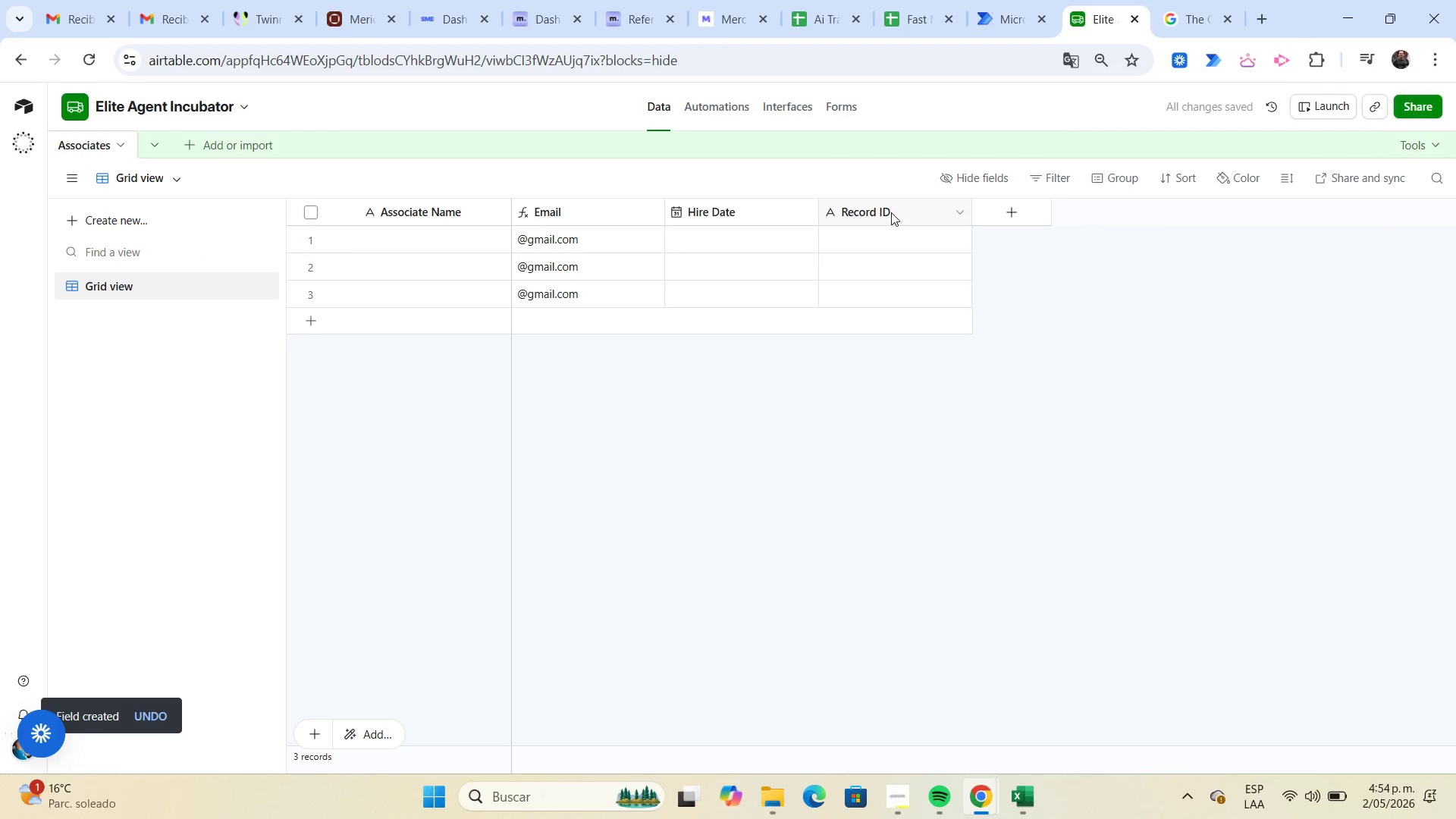 
left_click_drag(start_coordinate=[908, 217], to_coordinate=[585, 229])
 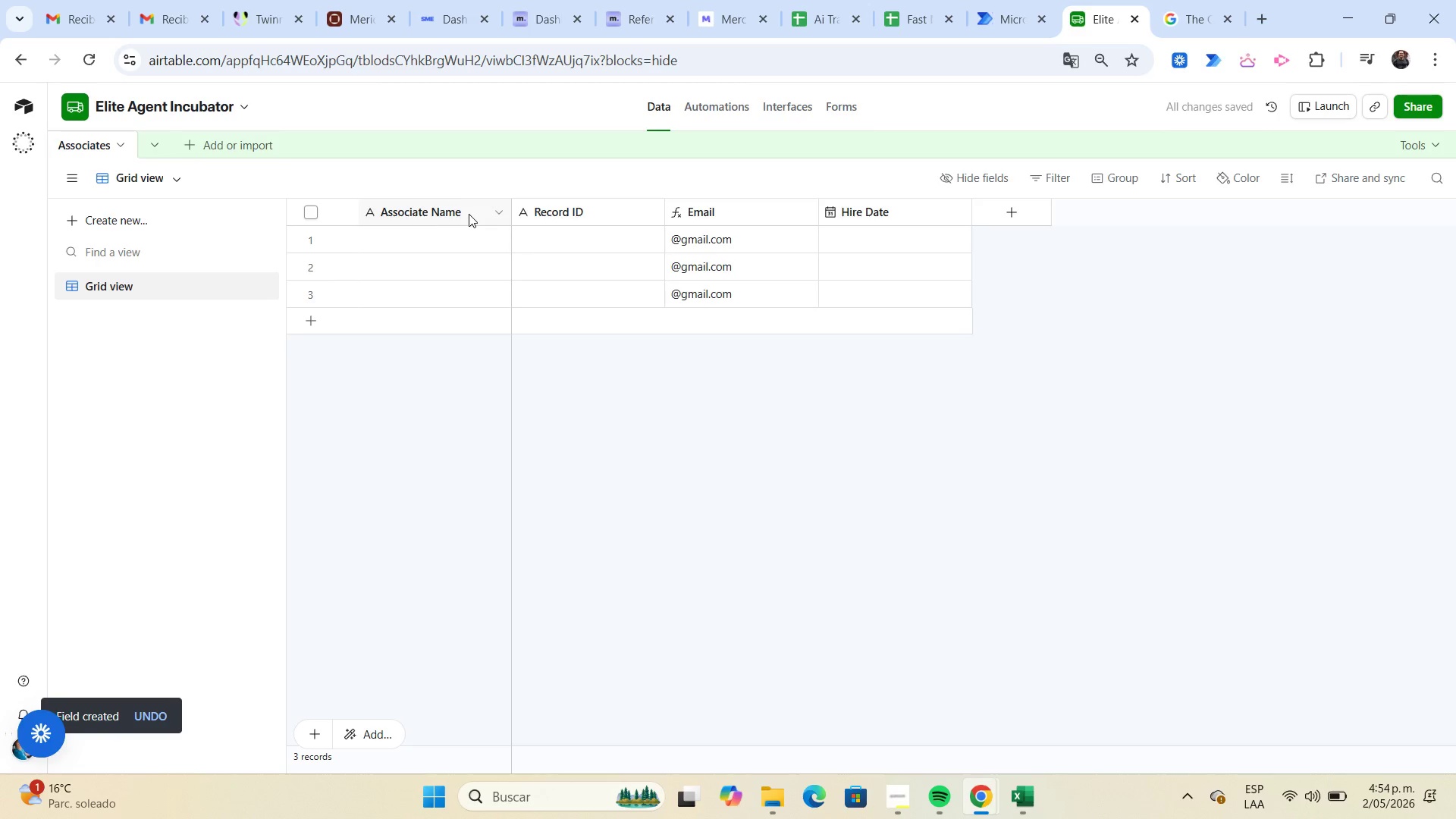 
left_click_drag(start_coordinate=[469, 214], to_coordinate=[616, 224])
 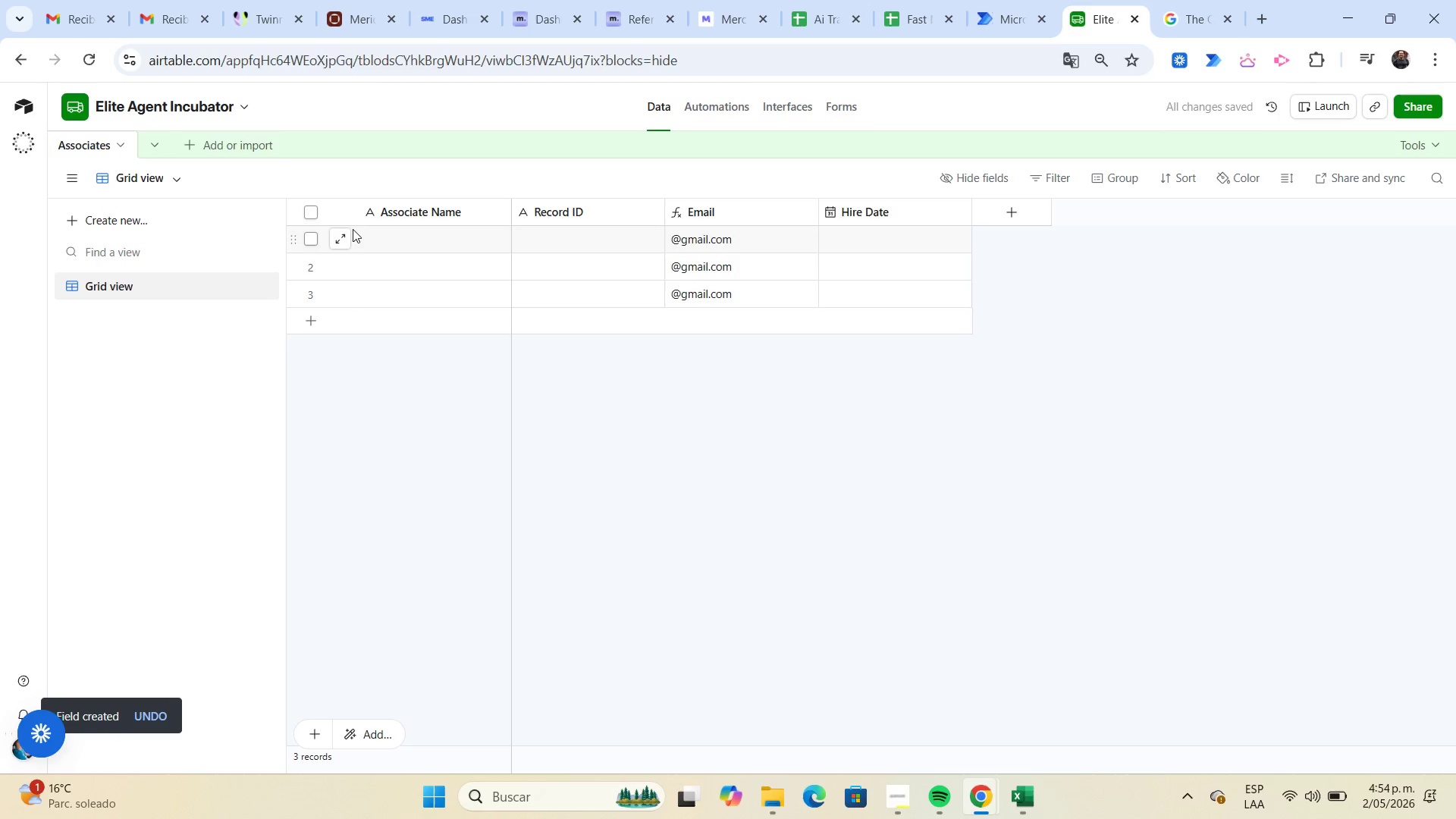 
left_click_drag(start_coordinate=[344, 216], to_coordinate=[504, 239])
 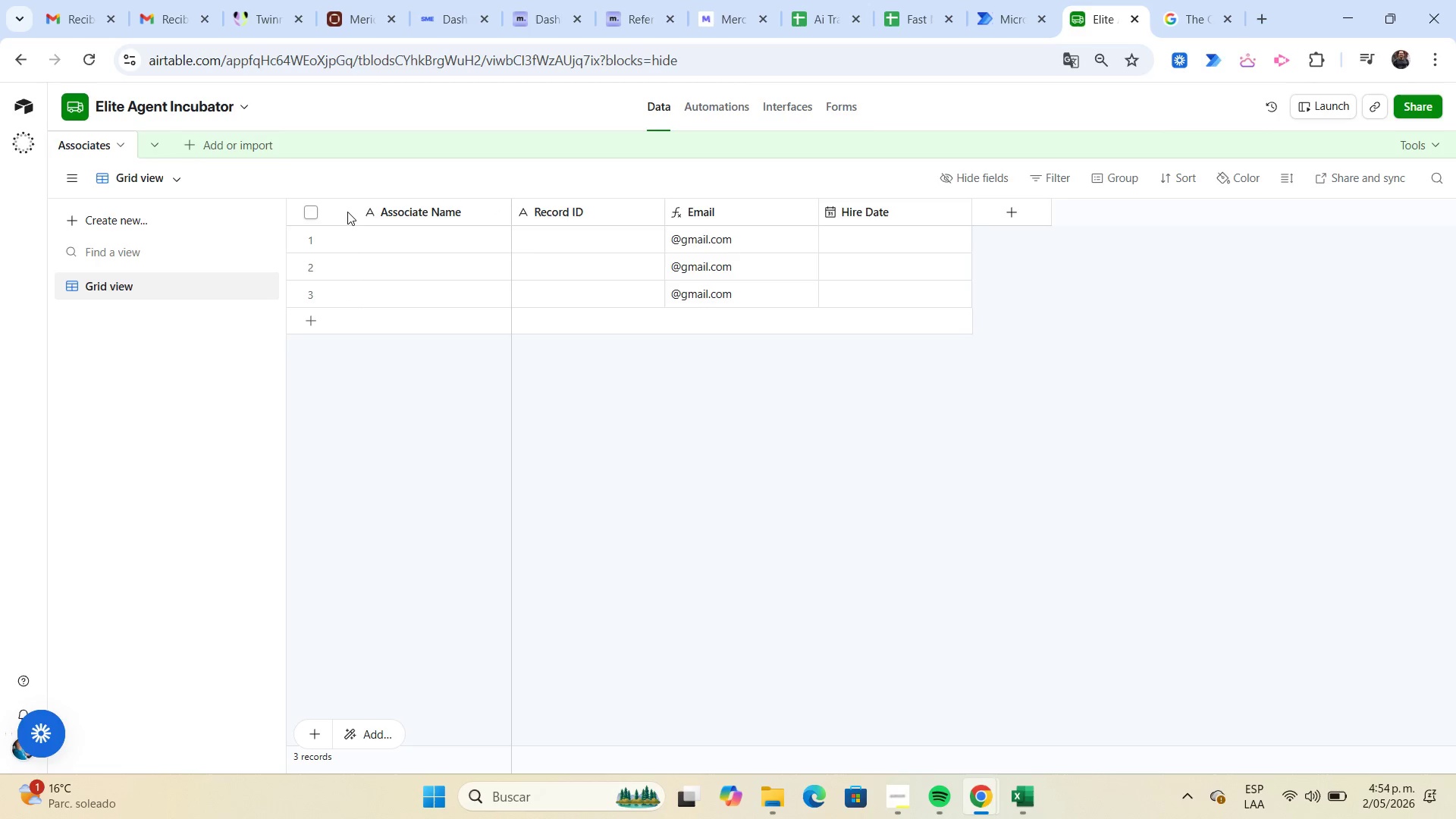 
left_click_drag(start_coordinate=[343, 212], to_coordinate=[667, 265])
 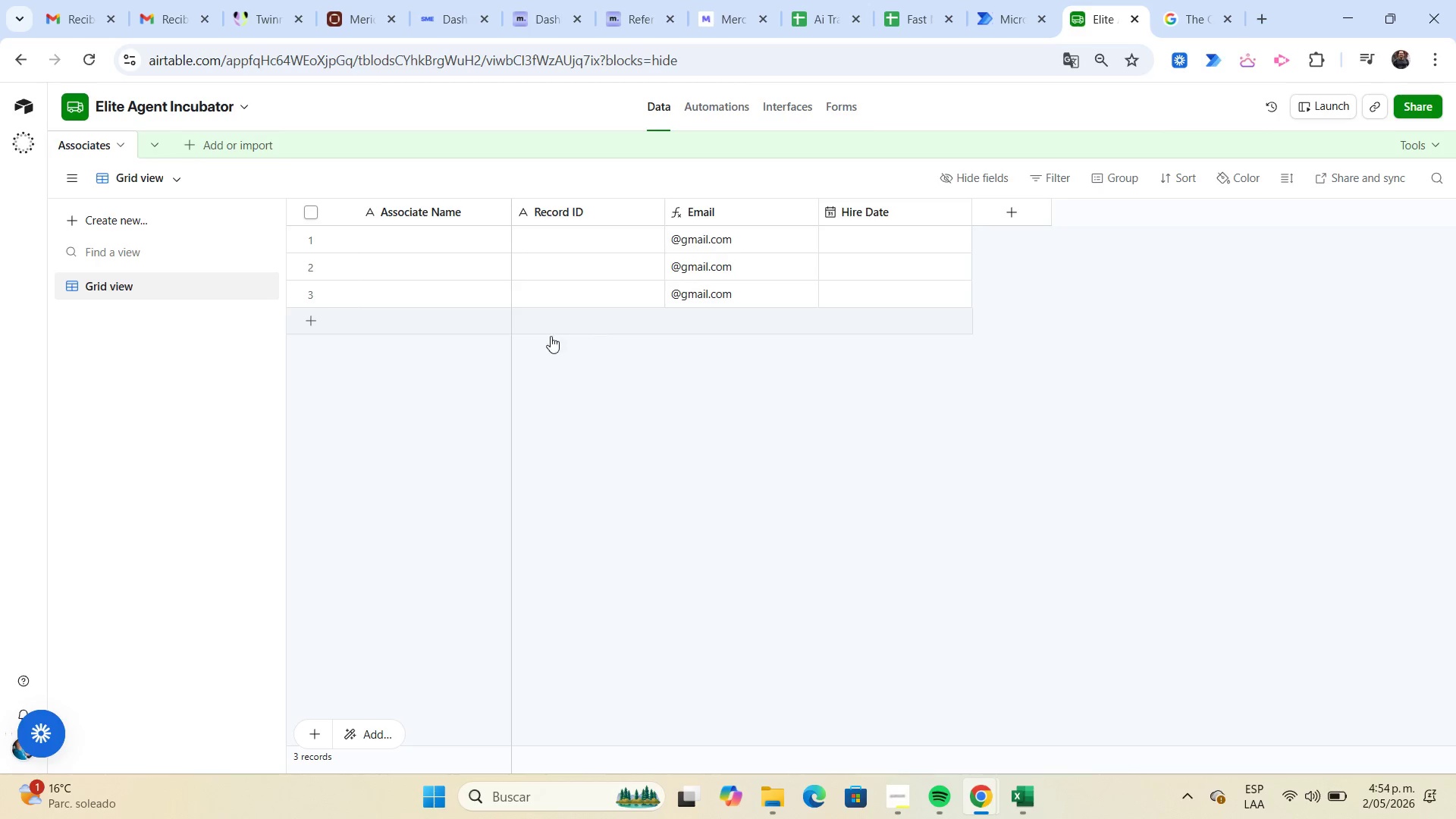 
mouse_move([545, 318])
 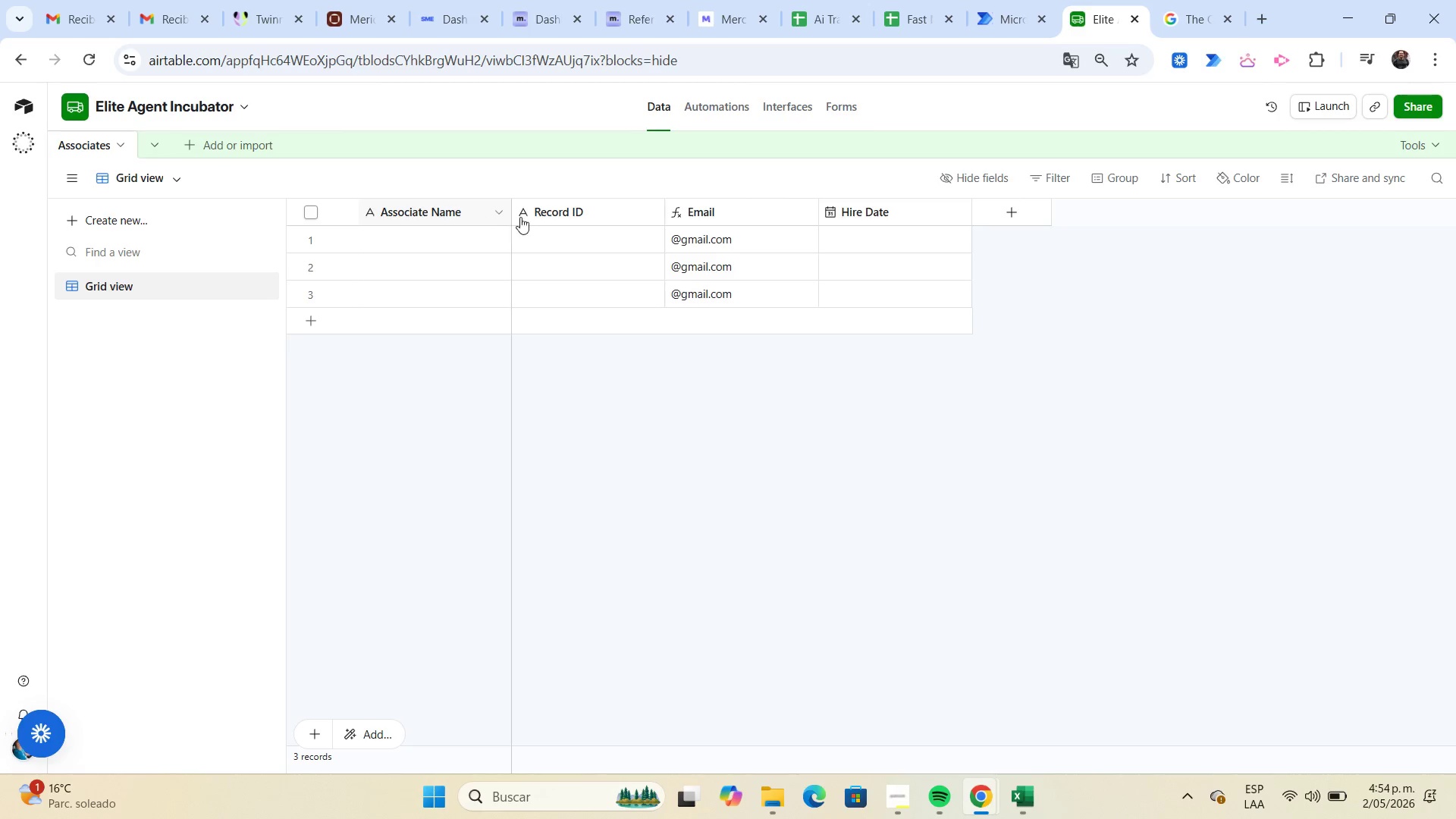 
left_click_drag(start_coordinate=[609, 208], to_coordinate=[350, 252])
 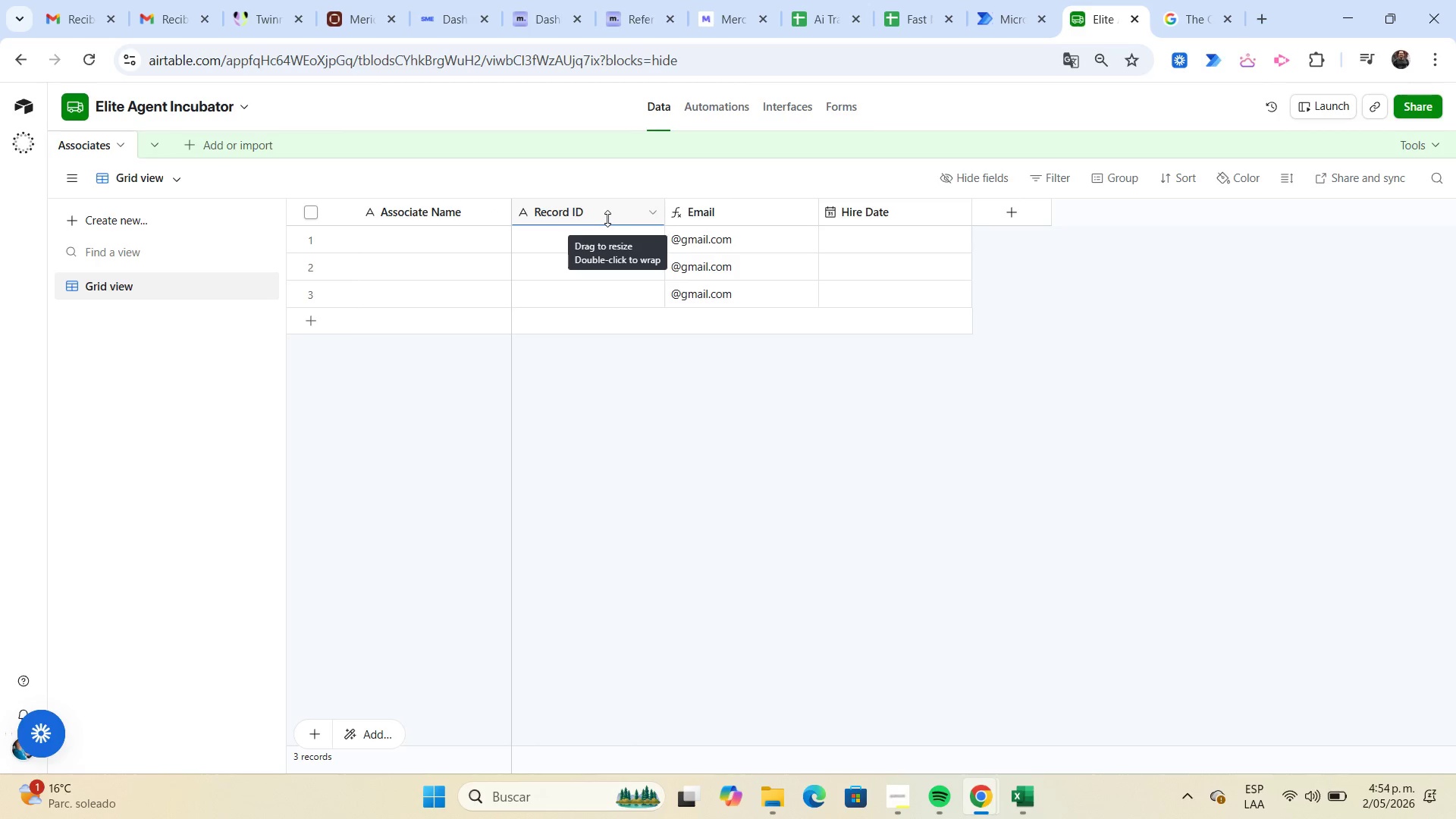 
left_click_drag(start_coordinate=[604, 213], to_coordinate=[365, 235])
 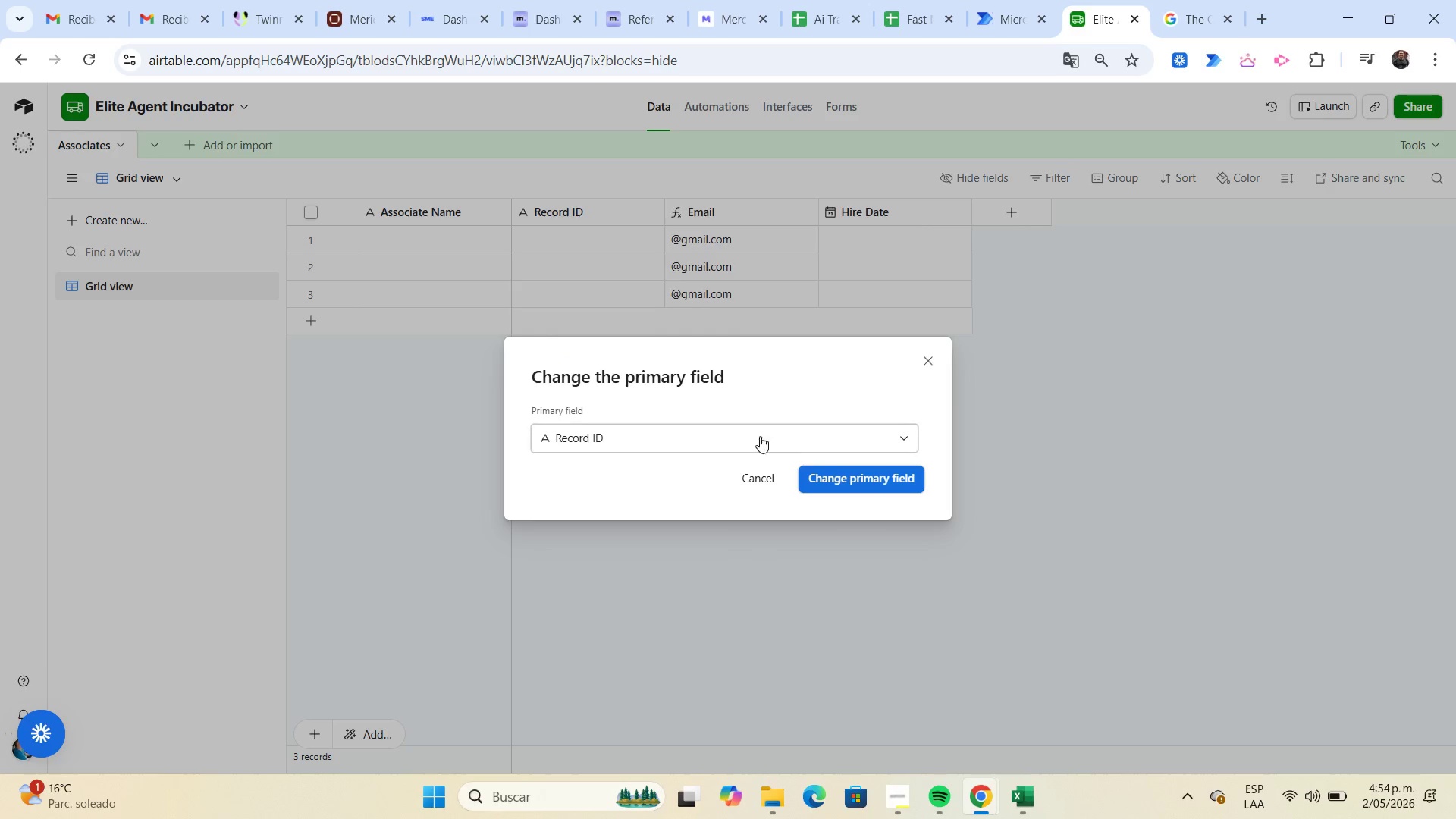 
left_click([849, 482])
 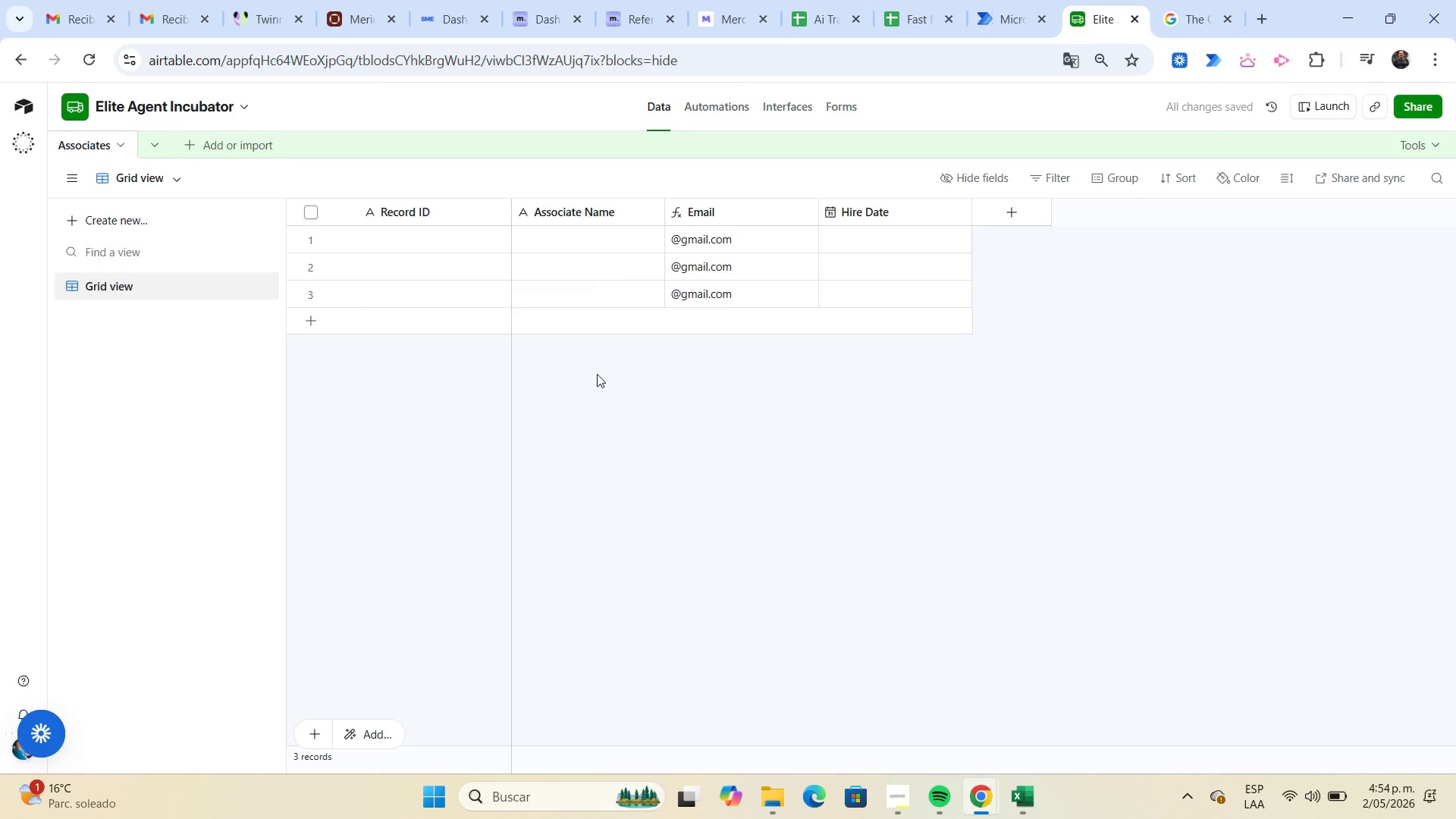 
wait(9.16)
 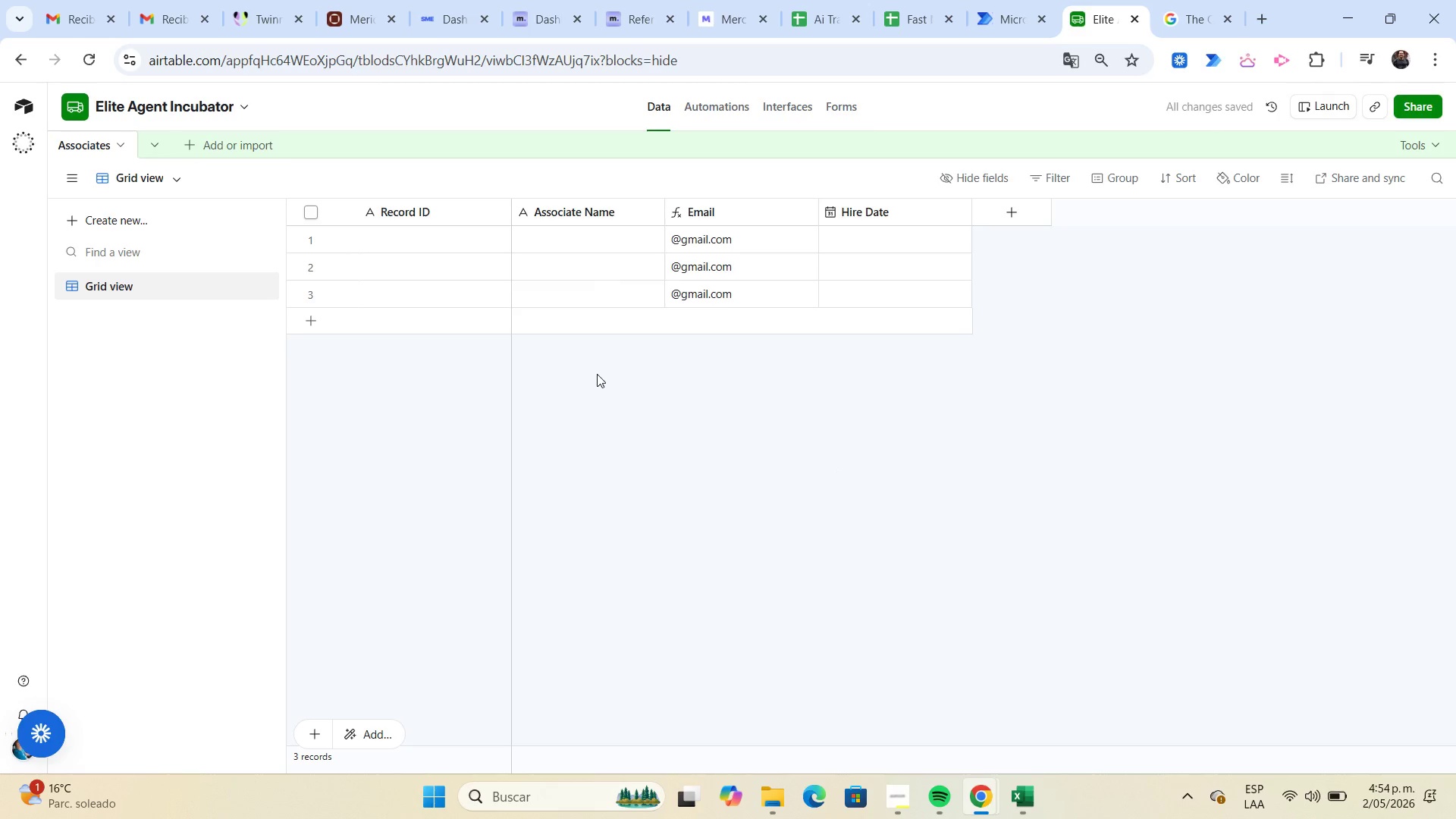 
left_click([278, 286])
 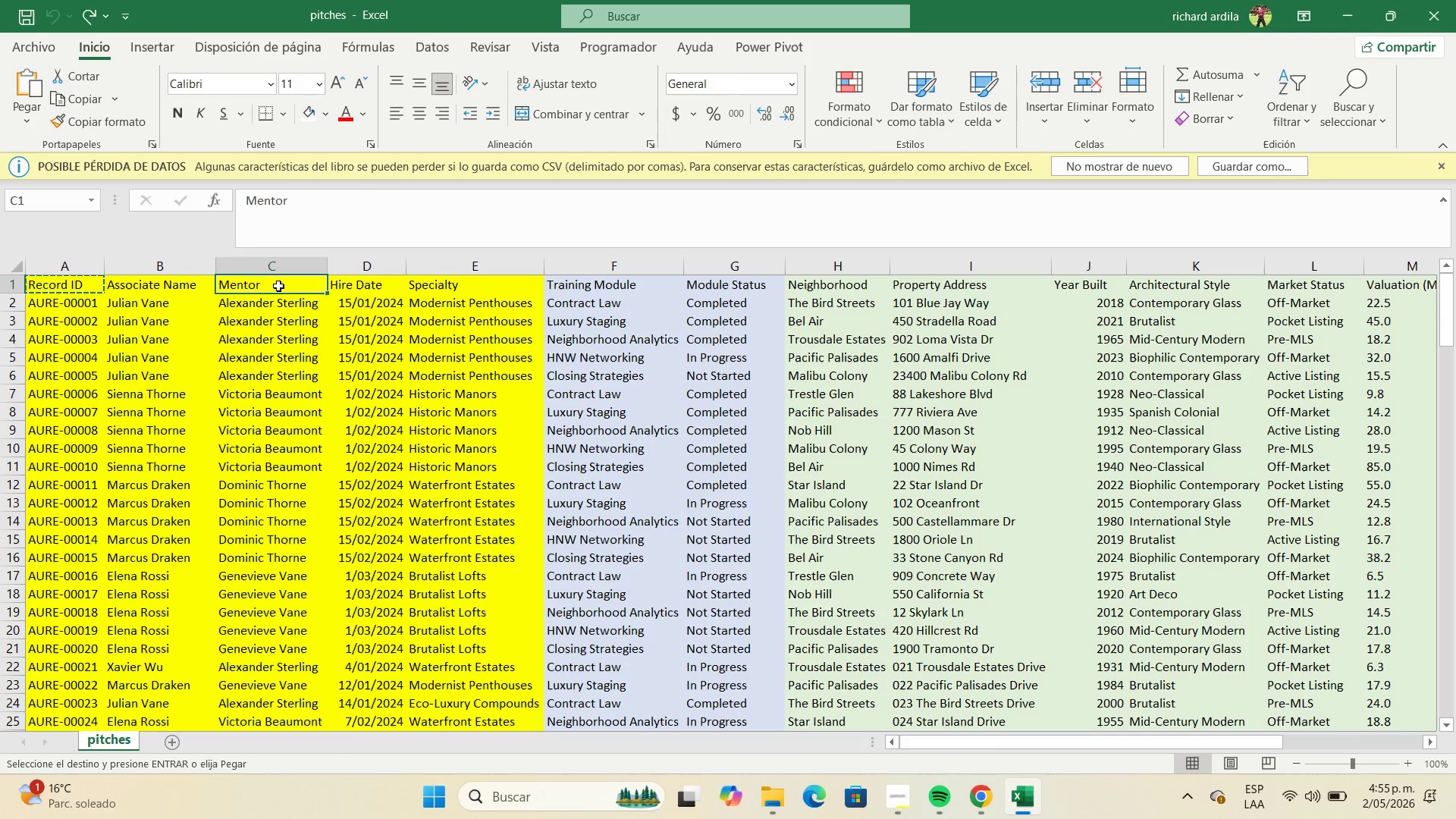 
key(Control+C)
 